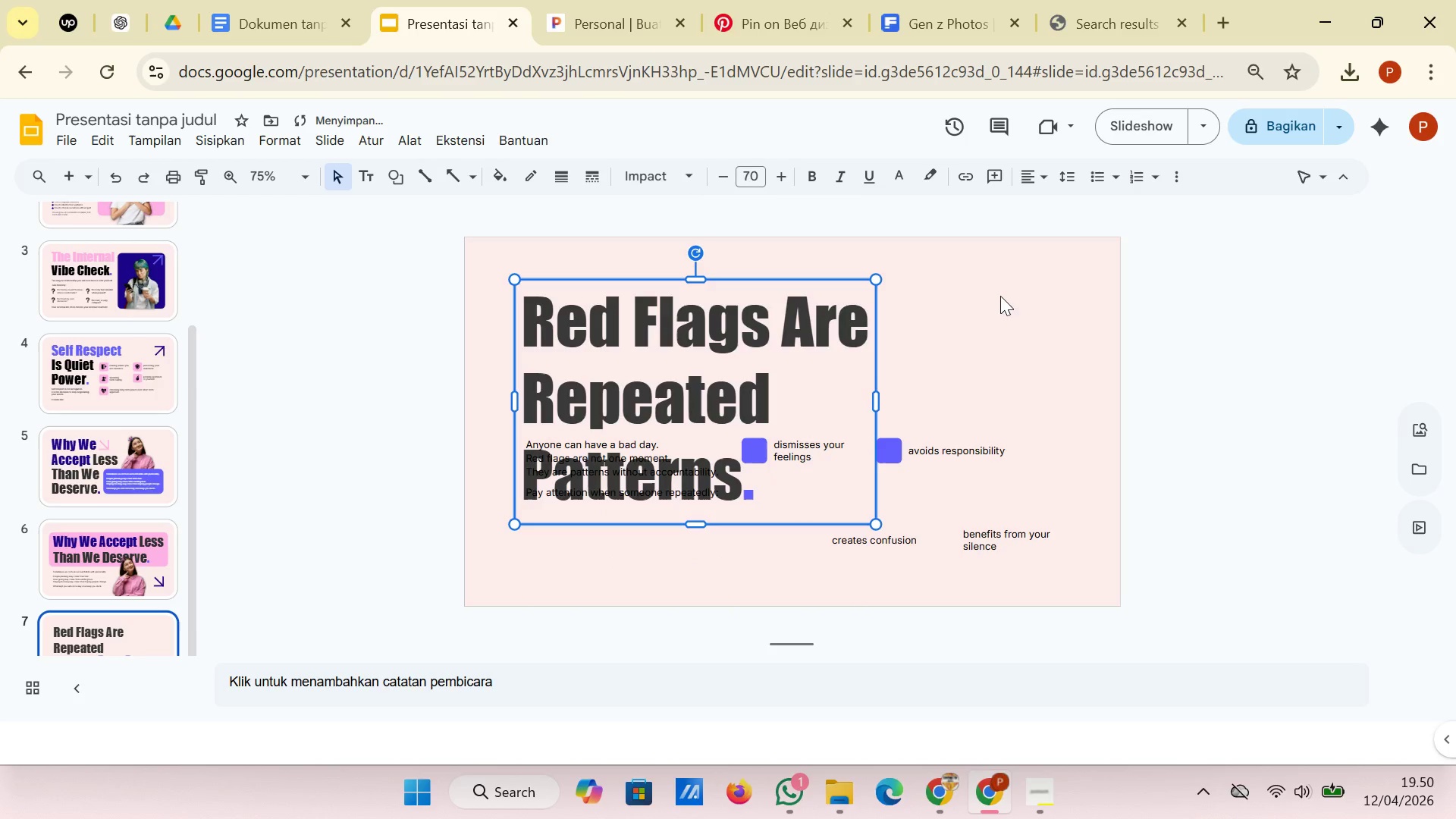 
left_click_drag(start_coordinate=[874, 398], to_coordinate=[1053, 357])
 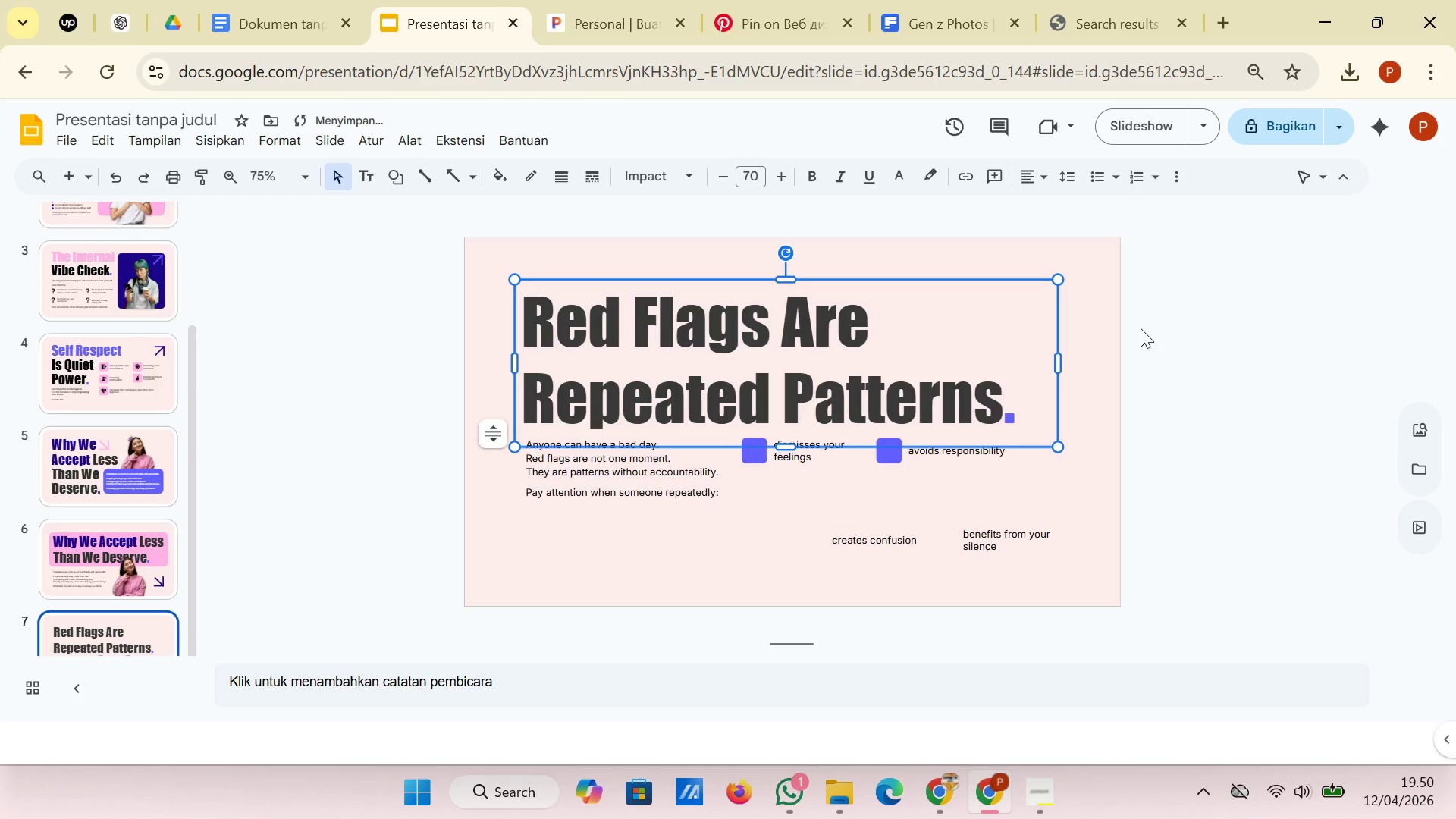 
left_click([1141, 328])
 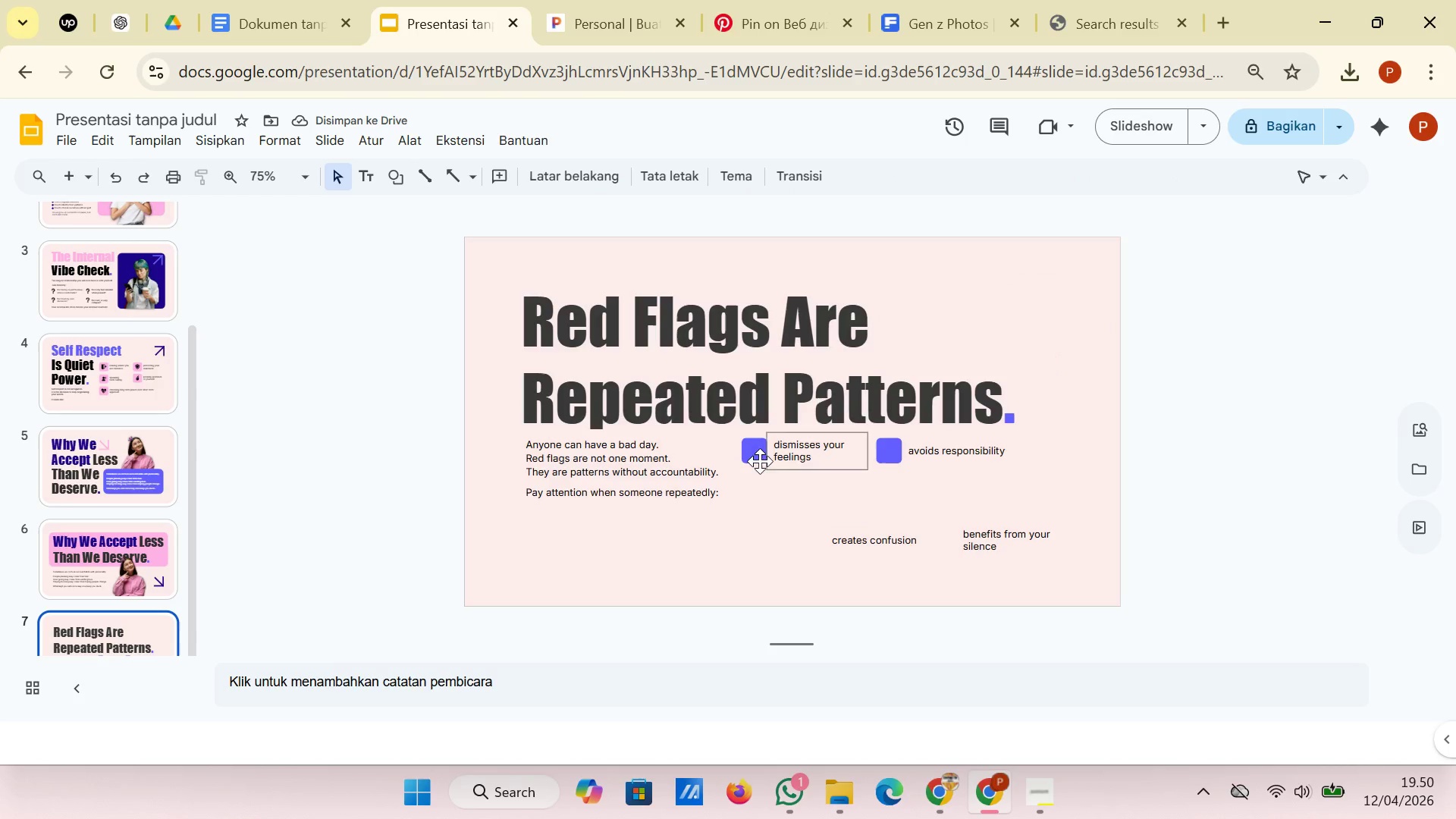 
left_click([573, 504])
 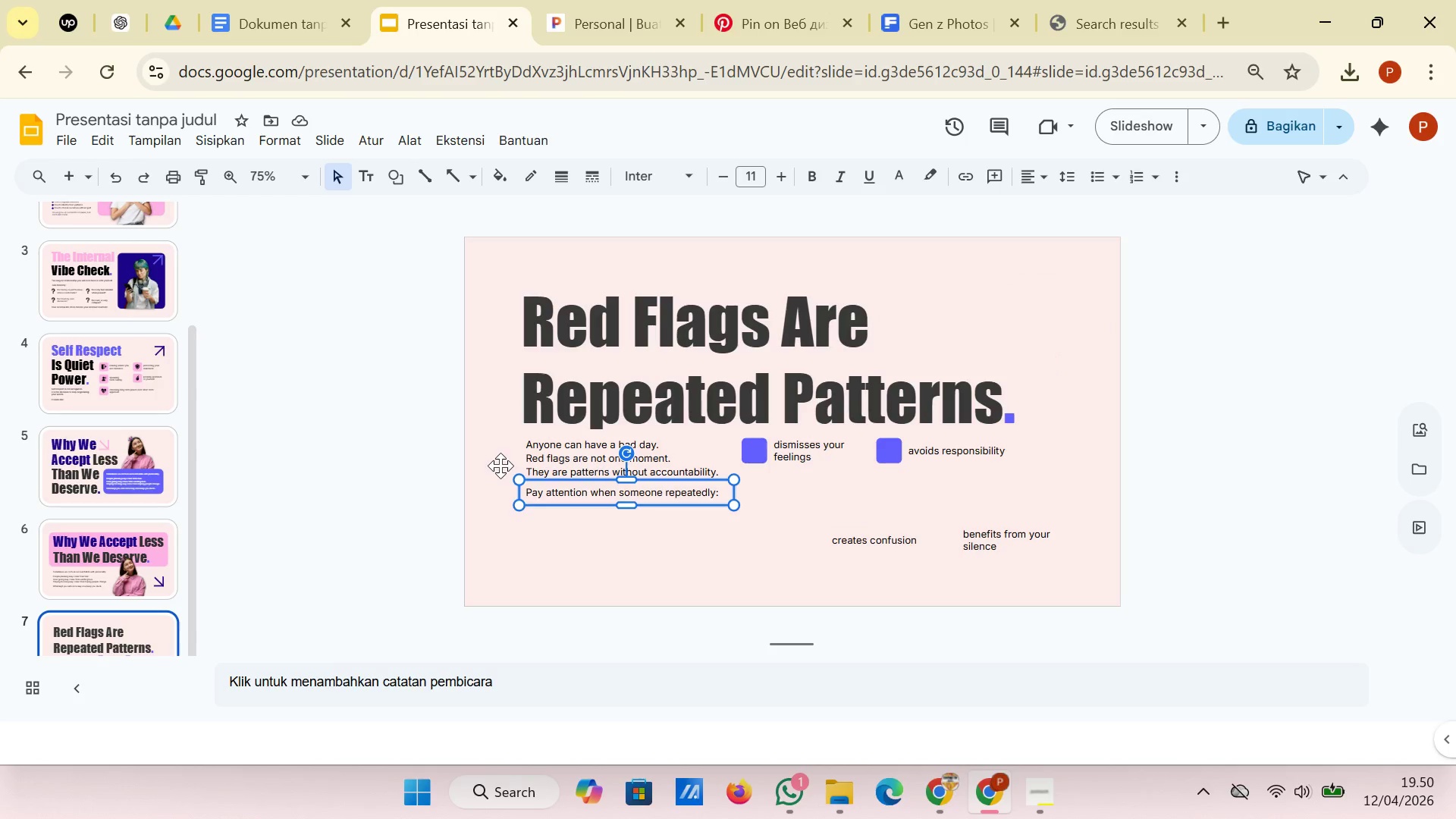 
left_click([500, 466])
 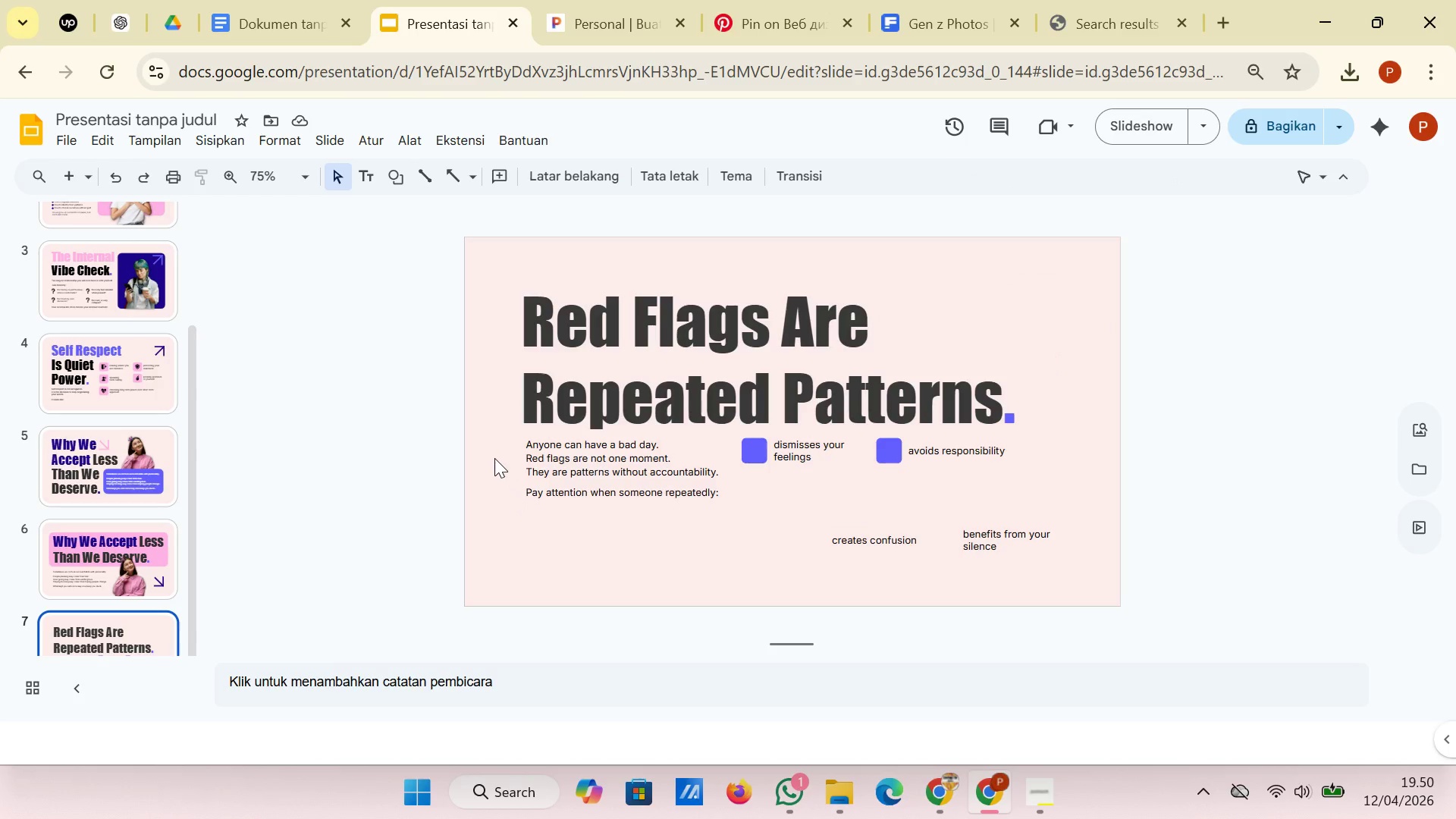 
left_click_drag(start_coordinate=[494, 458], to_coordinate=[611, 504])
 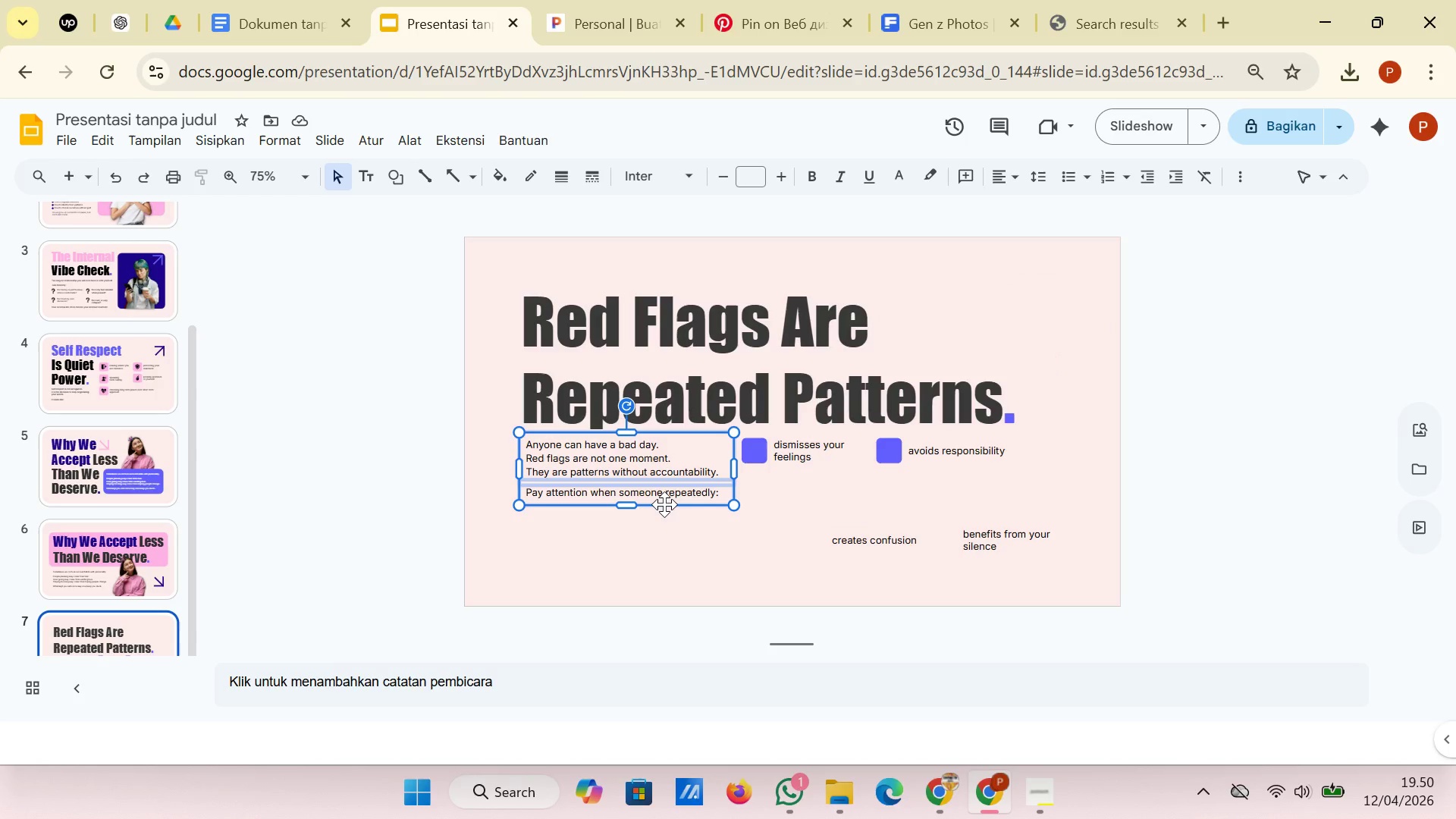 
left_click_drag(start_coordinate=[664, 504], to_coordinate=[664, 513])
 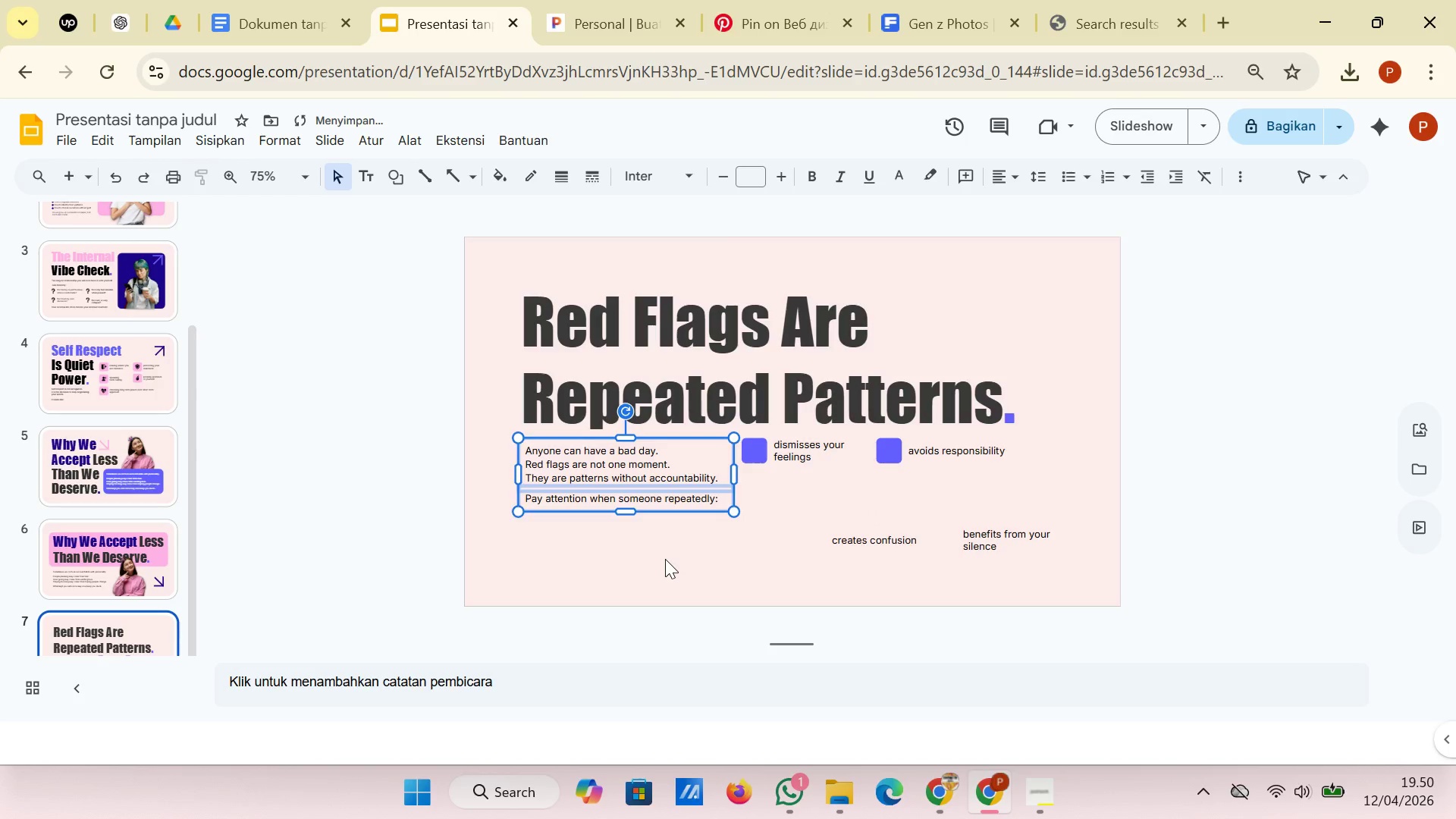 
left_click([665, 559])
 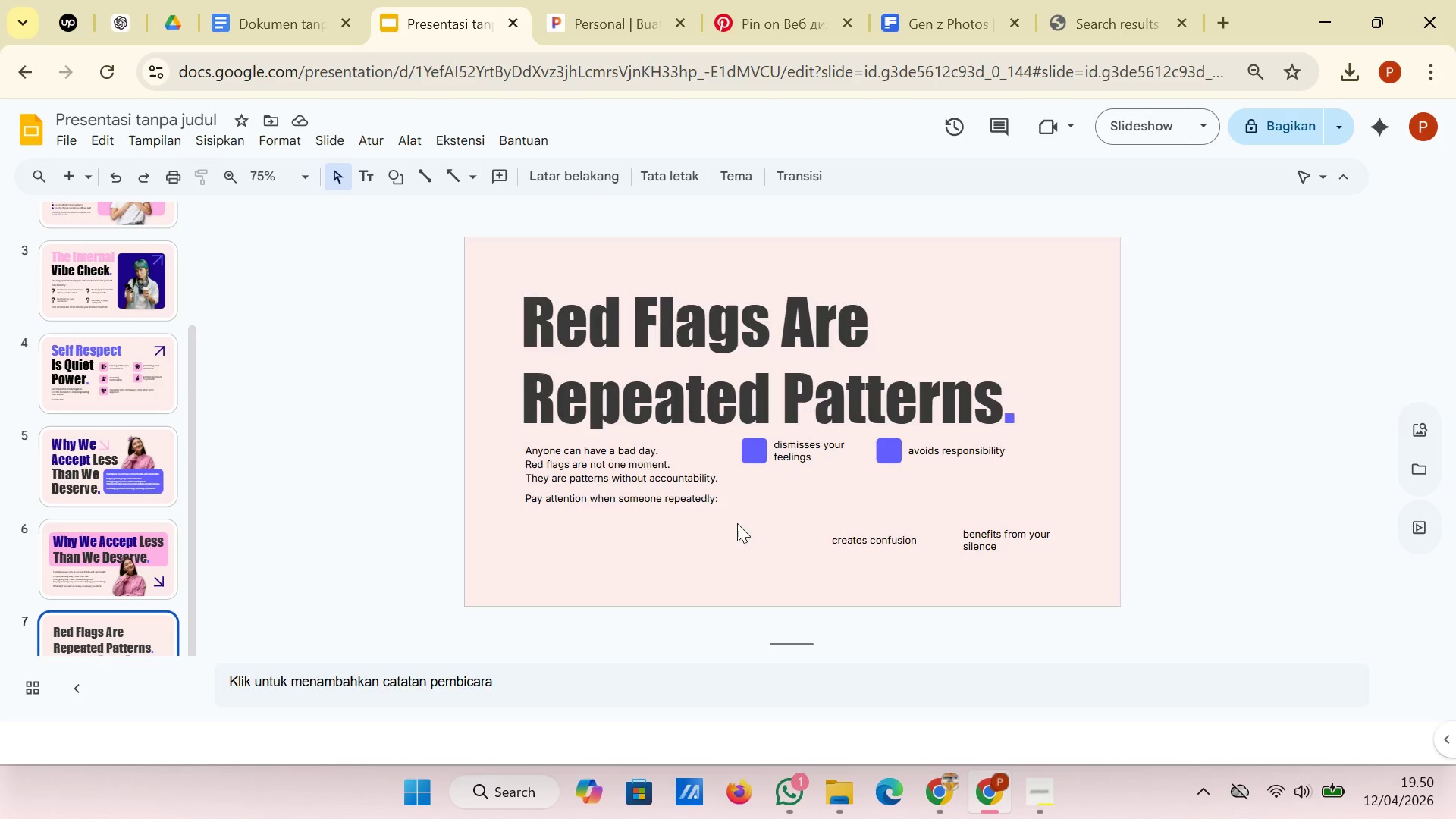 
wait(13.17)
 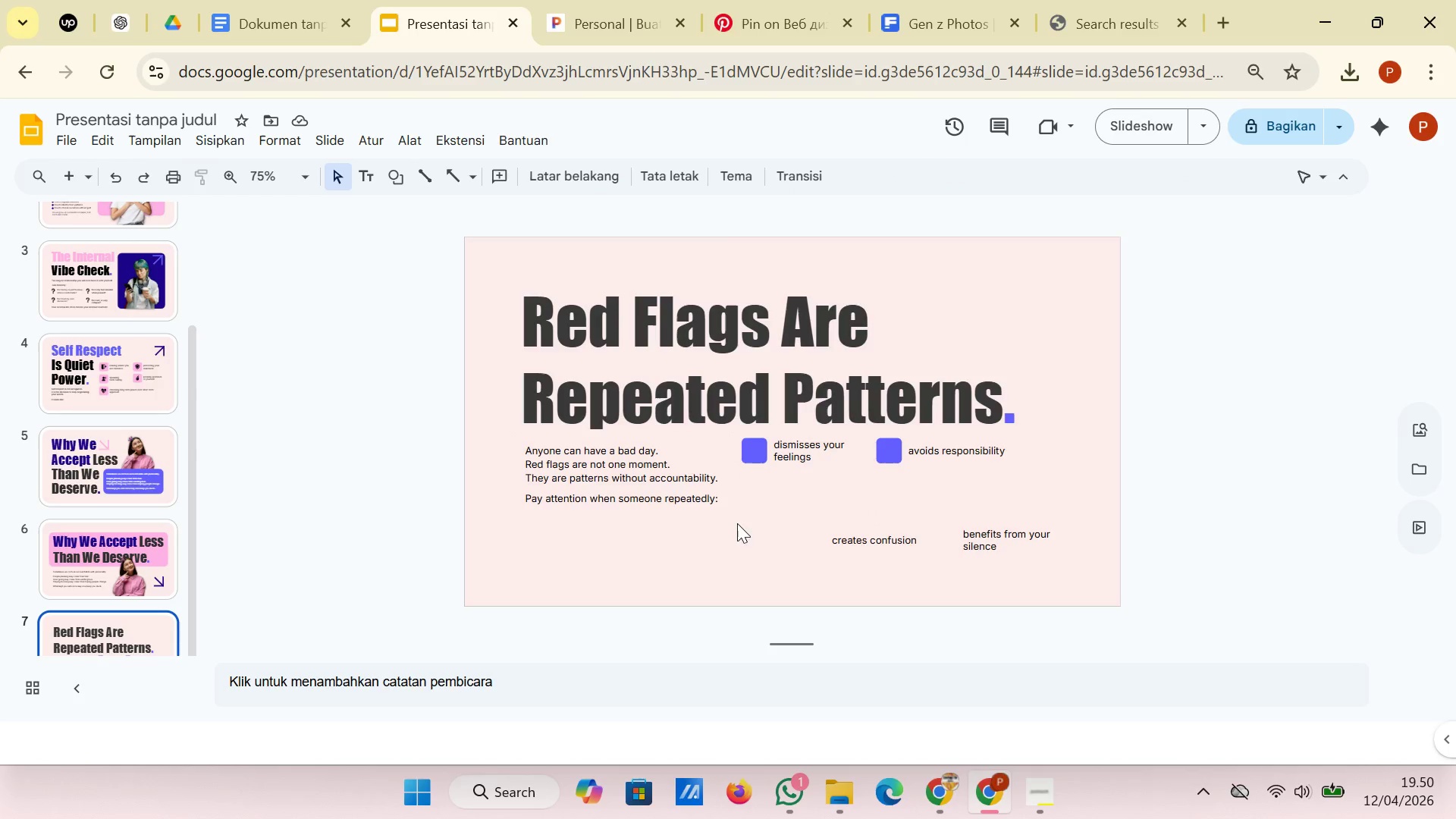 
left_click([697, 468])
 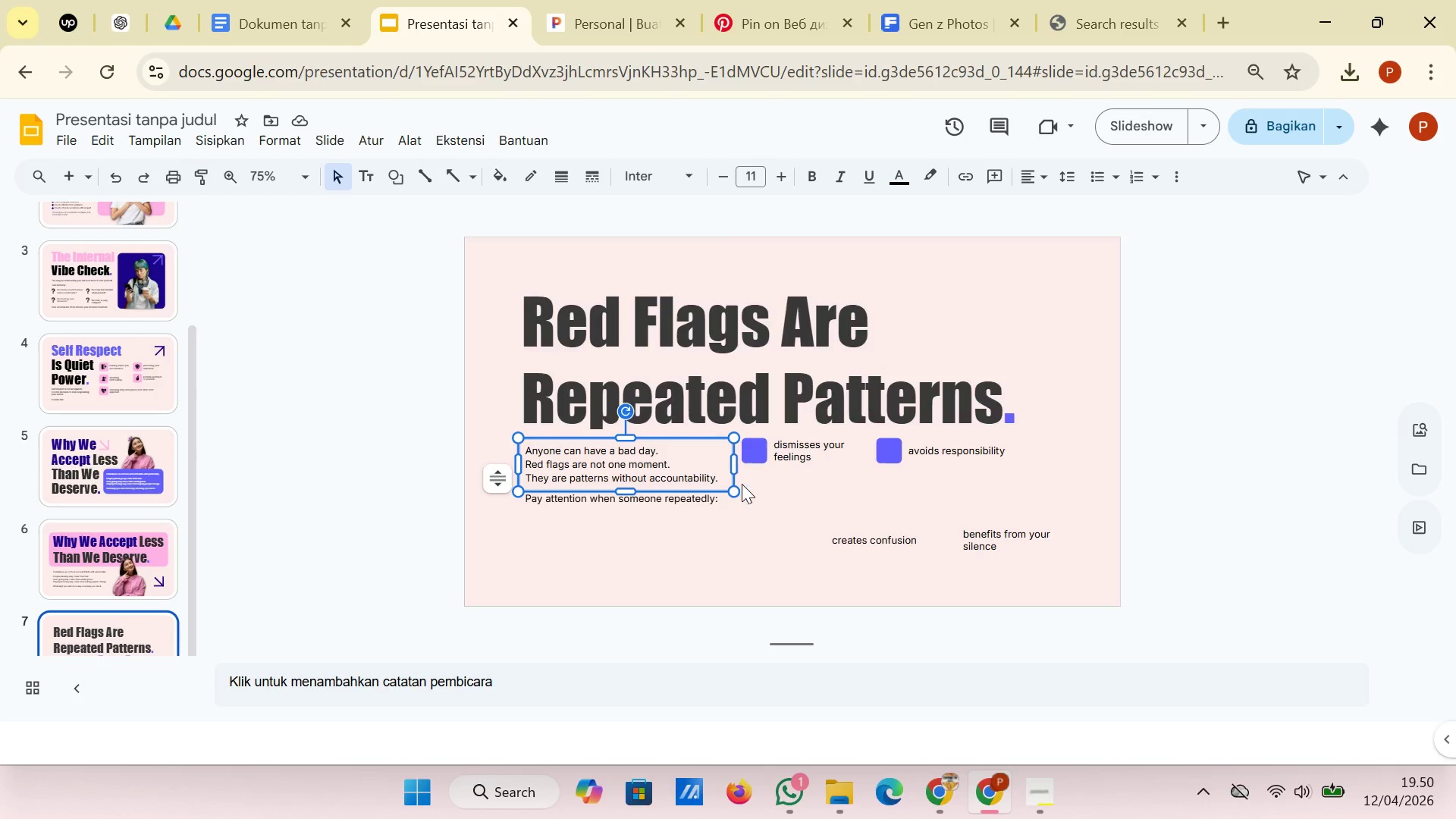 
left_click([814, 556])
 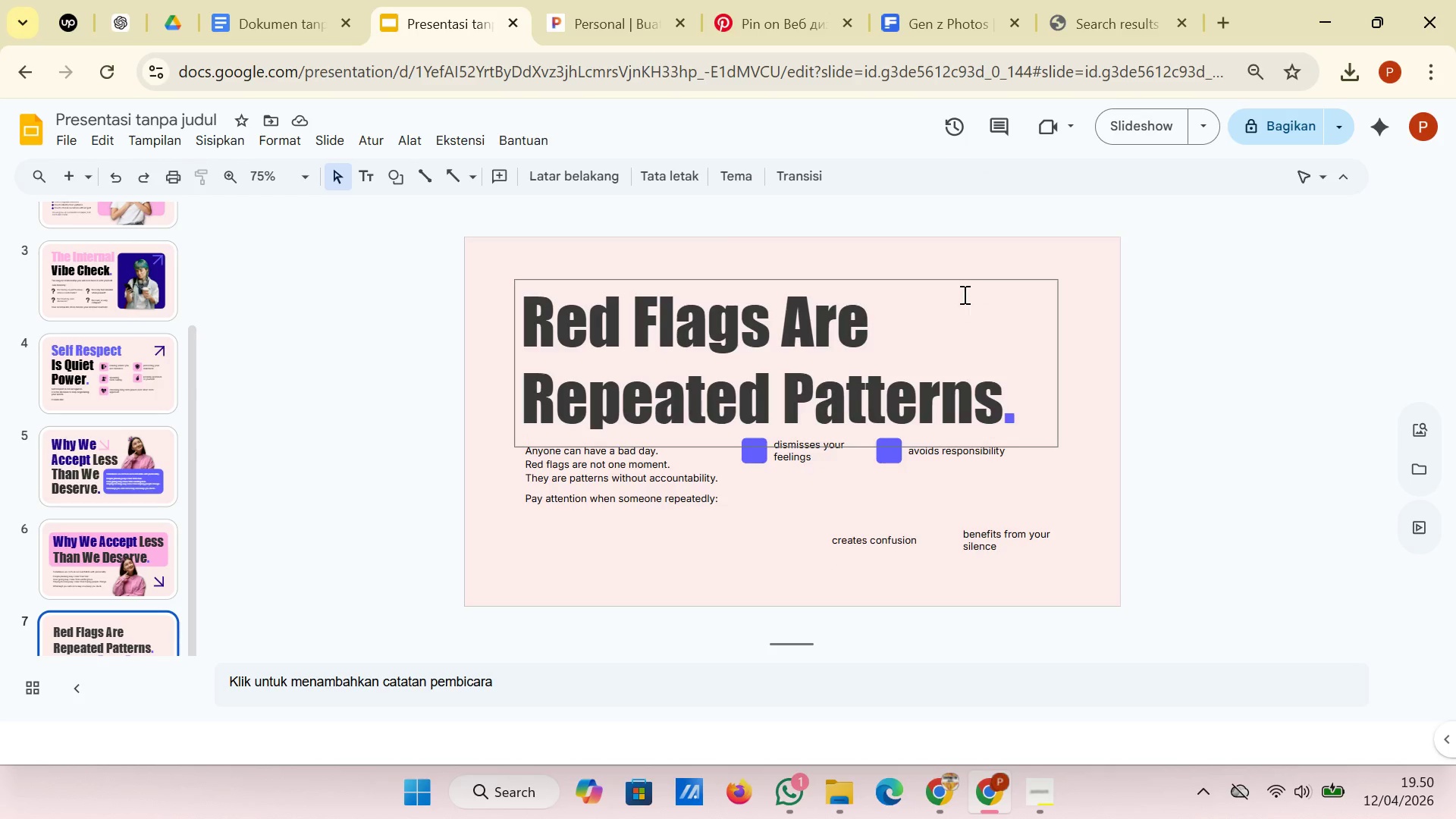 
left_click([956, 283])
 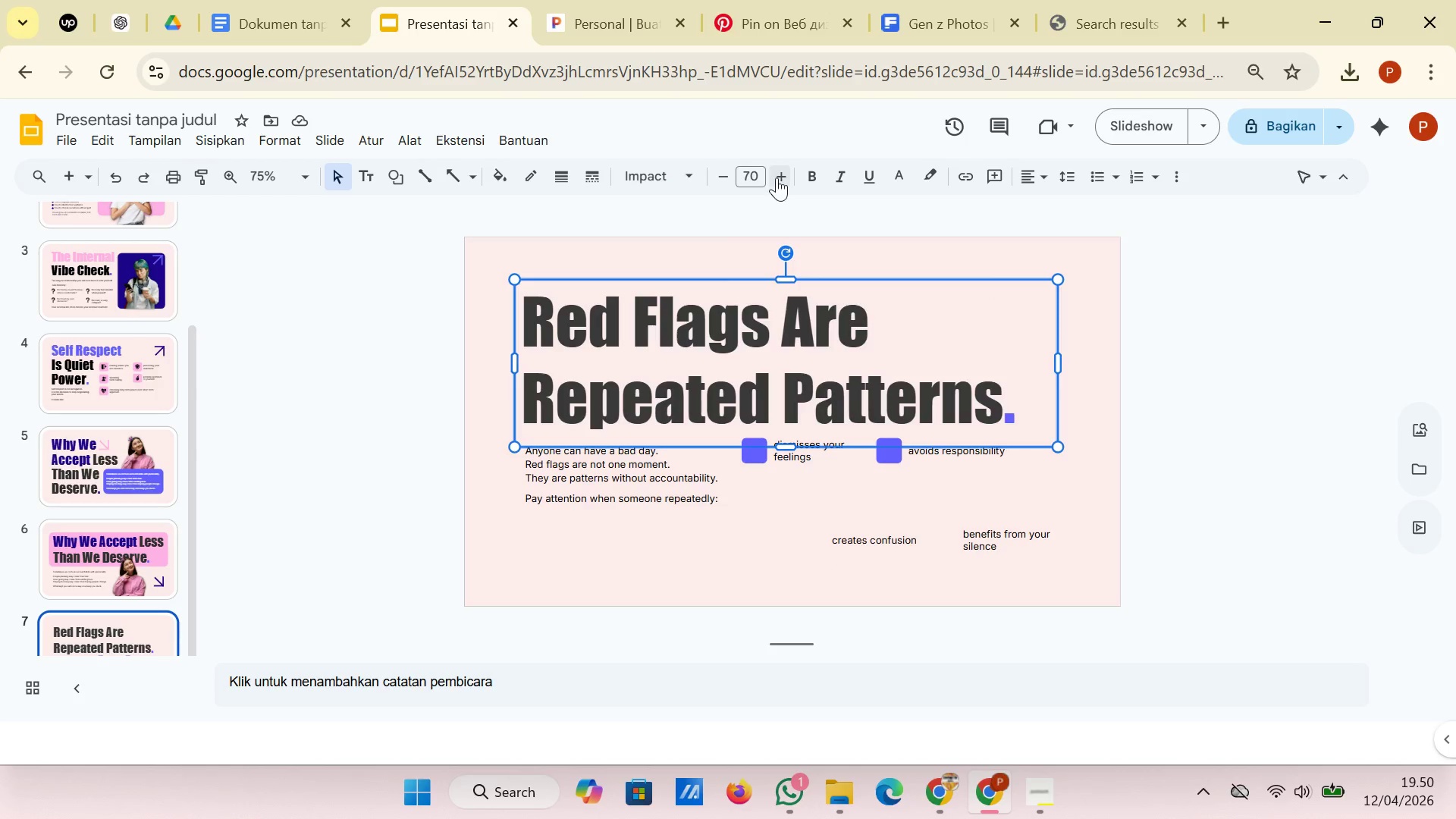 
double_click([777, 177])
 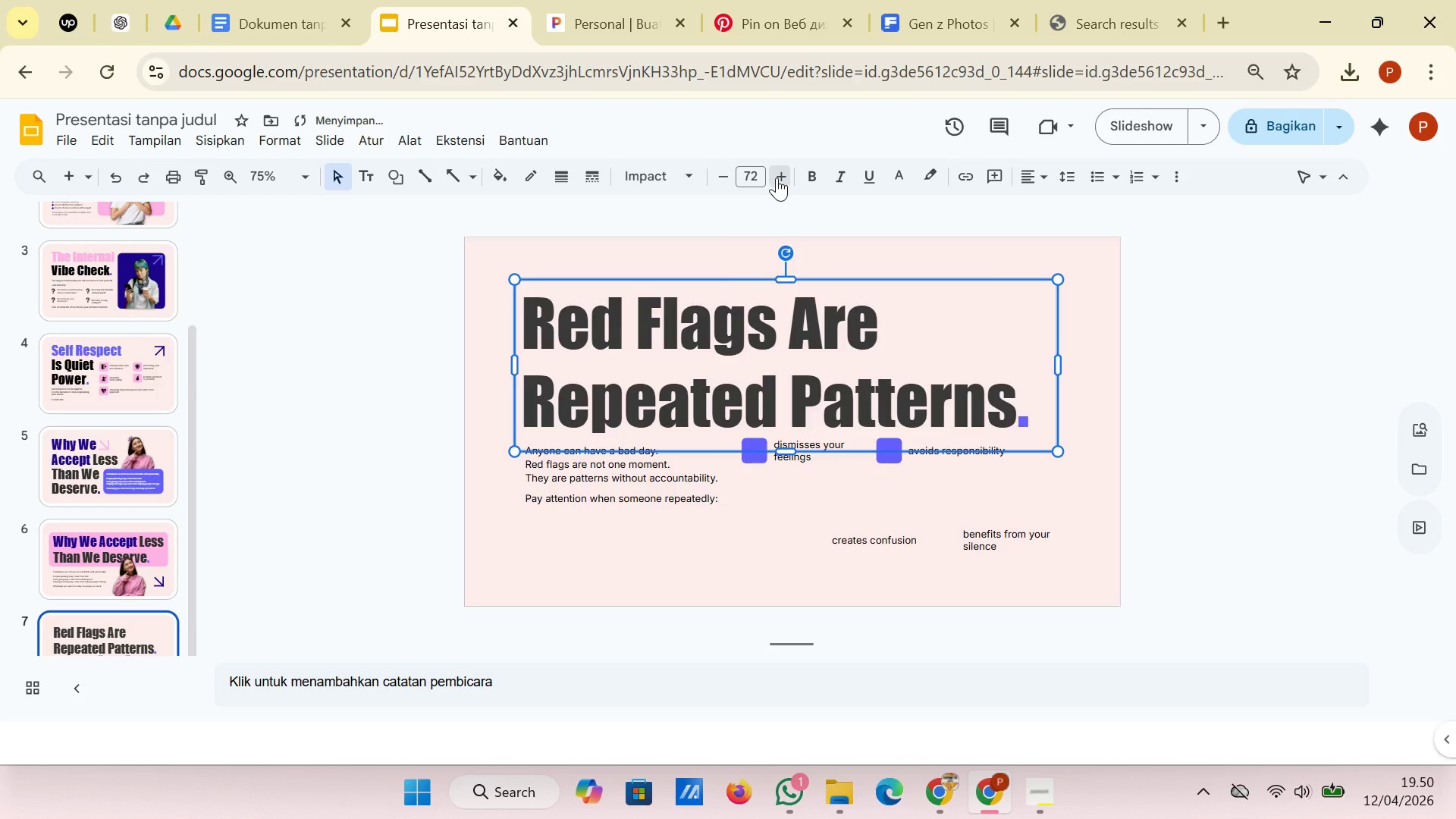 
left_click([777, 177])
 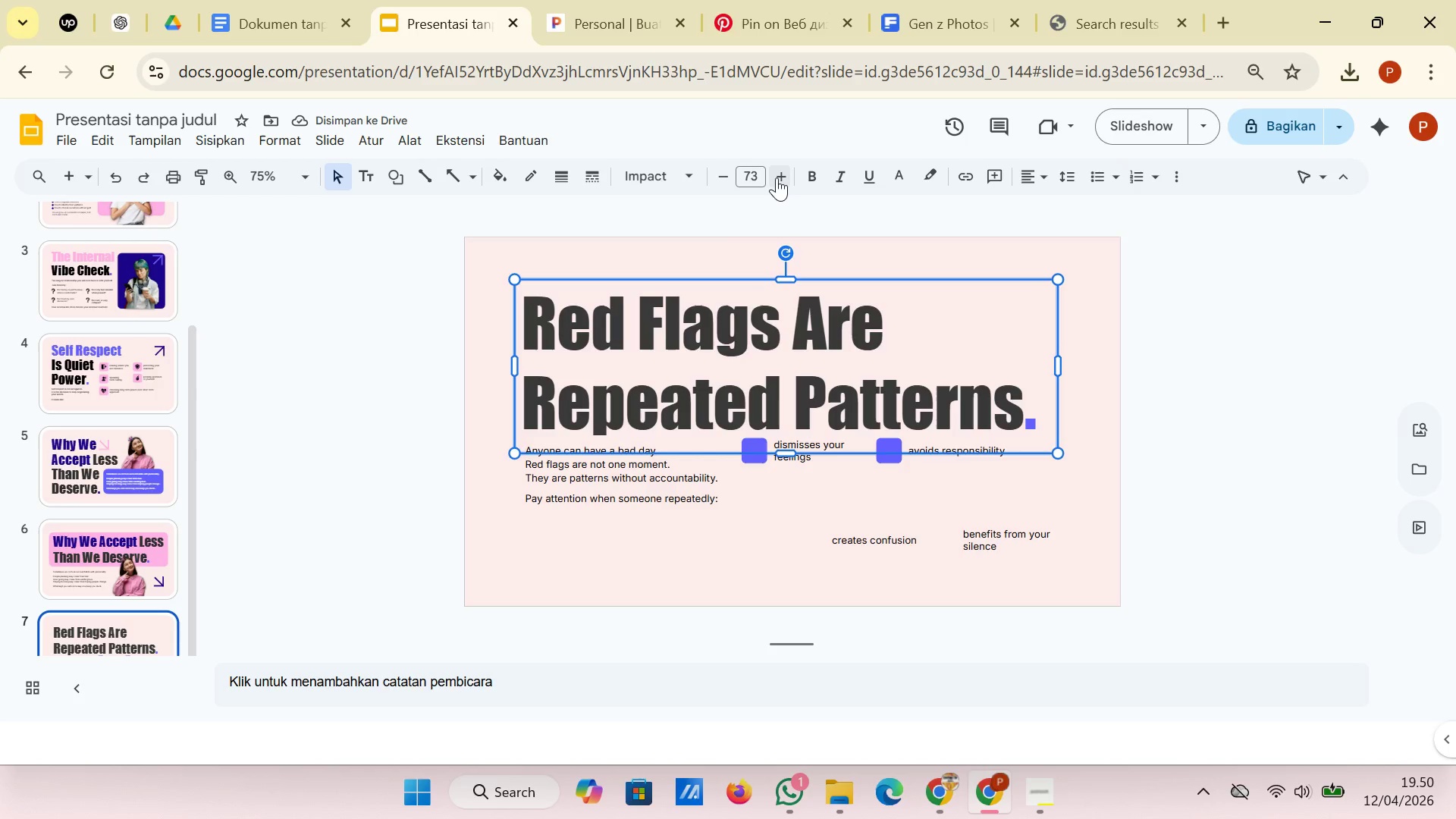 
wait(5.48)
 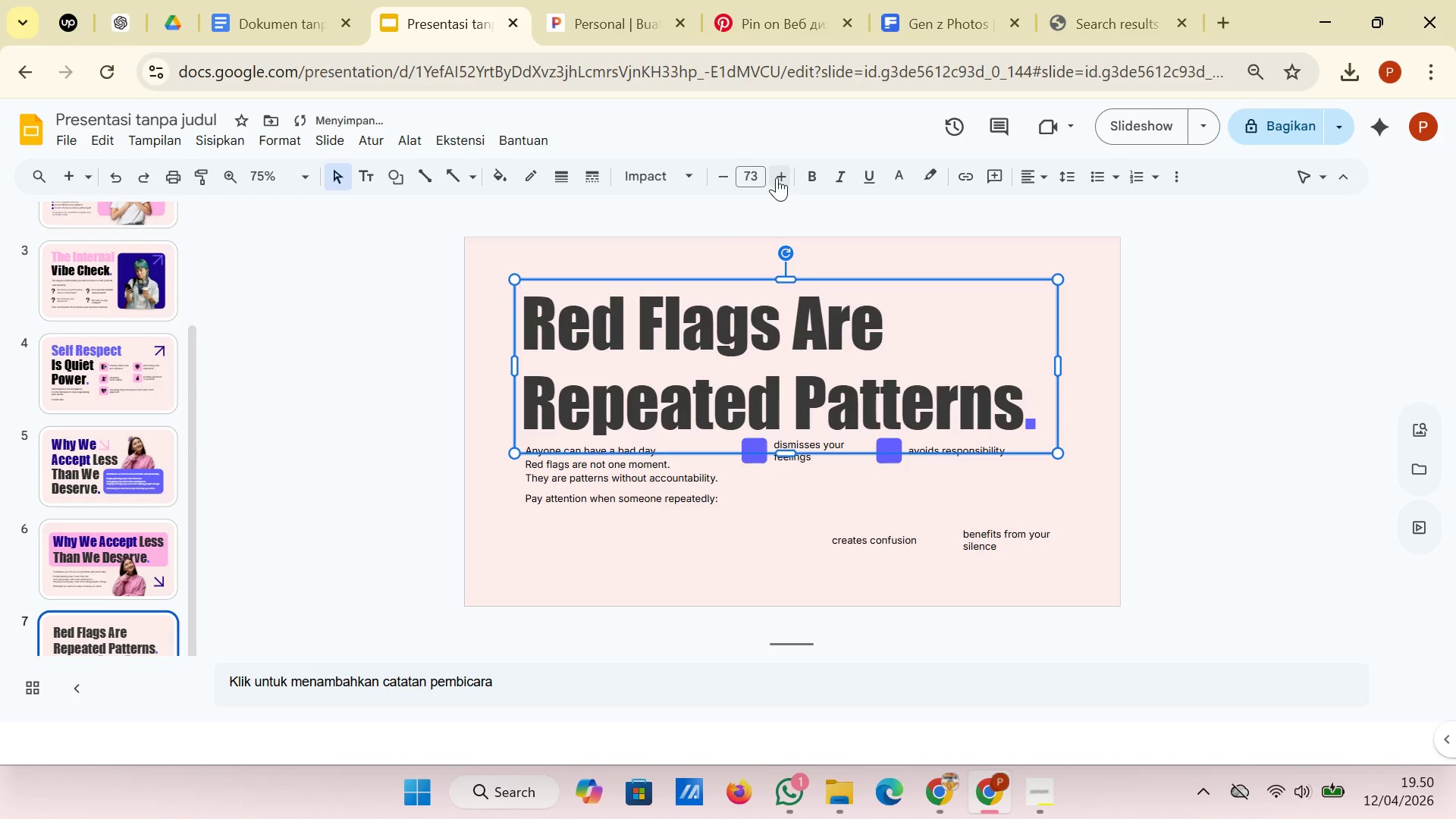 
left_click([777, 177])
 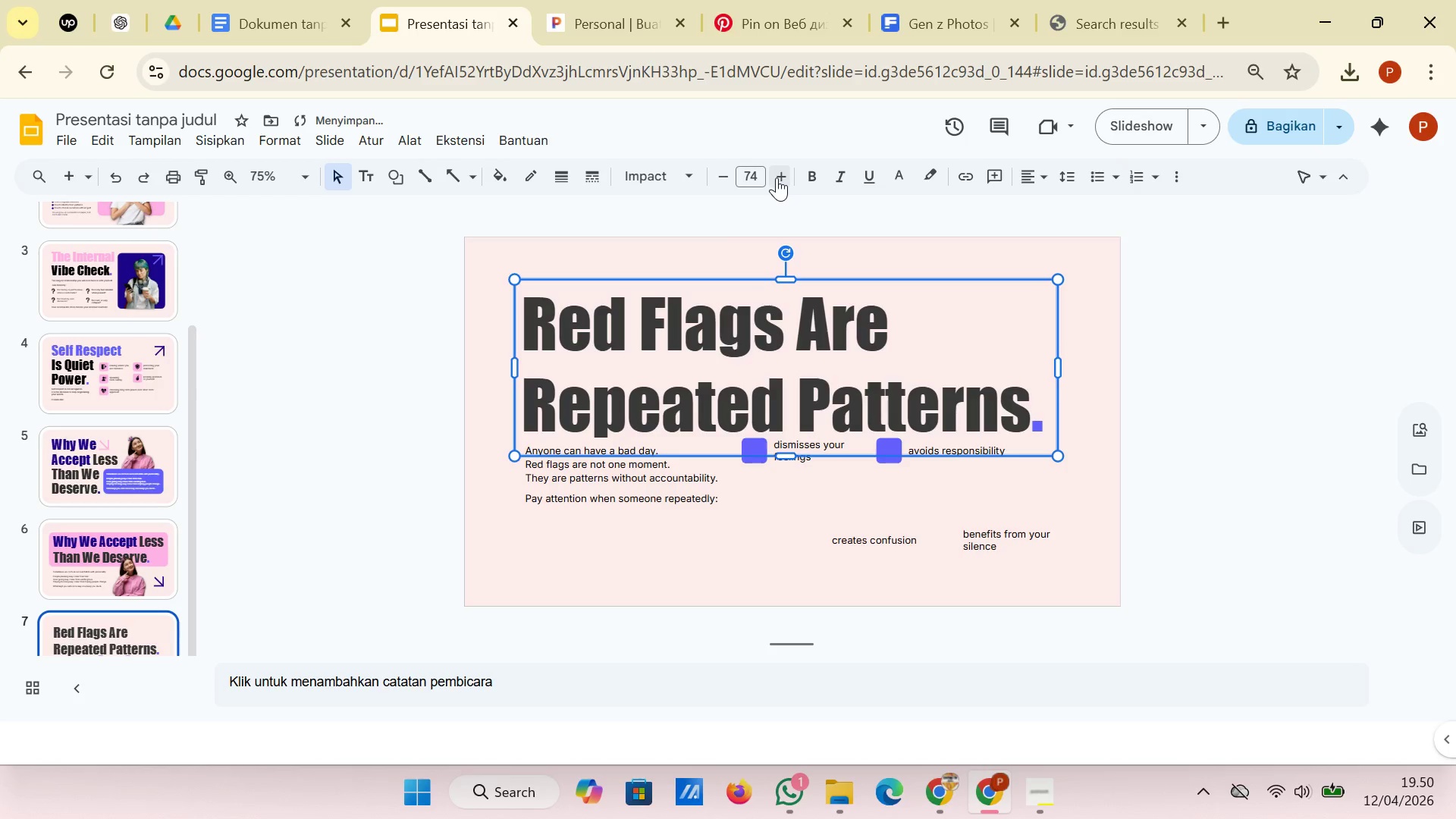 
left_click([777, 177])
 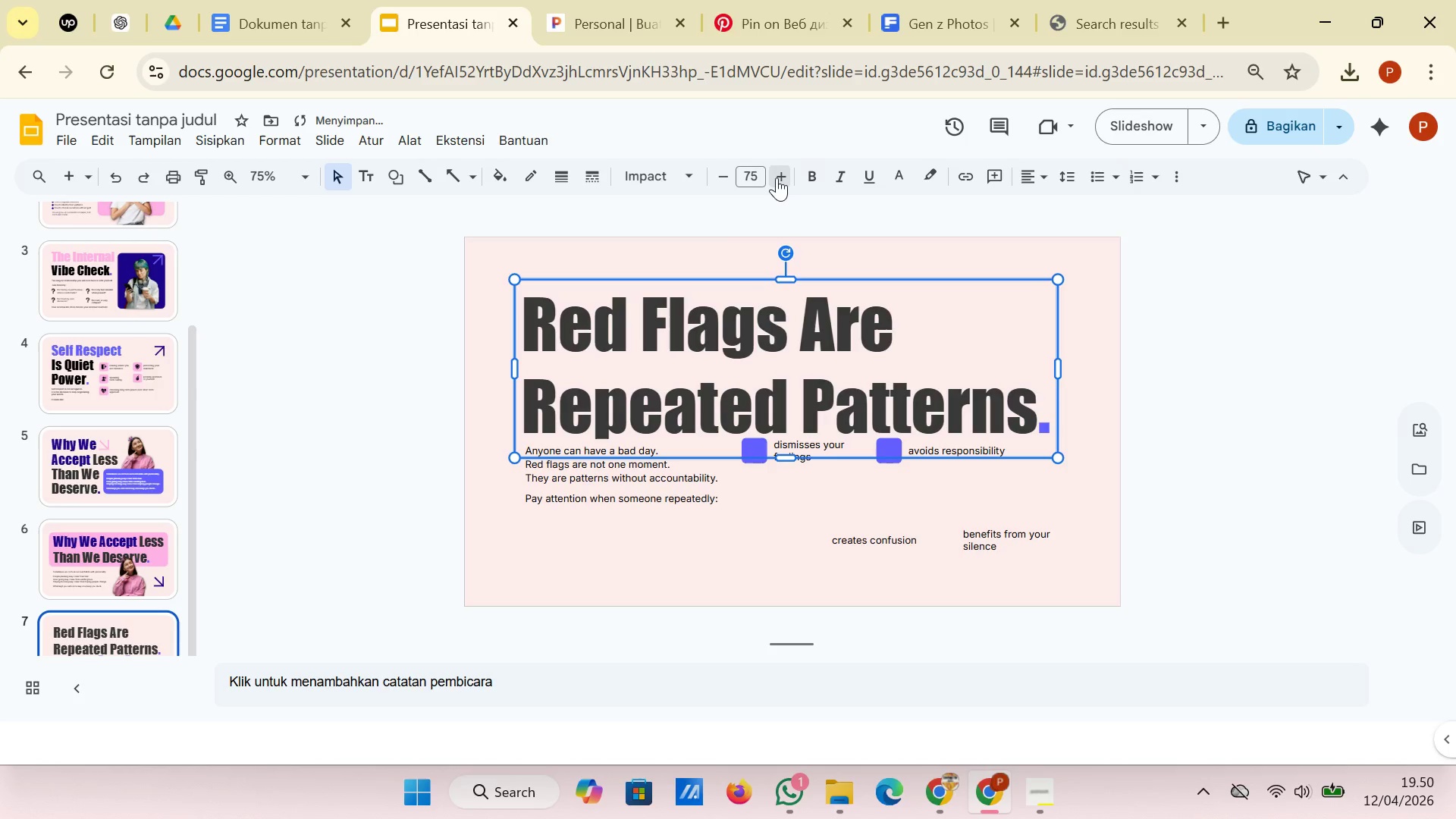 
left_click([777, 177])
 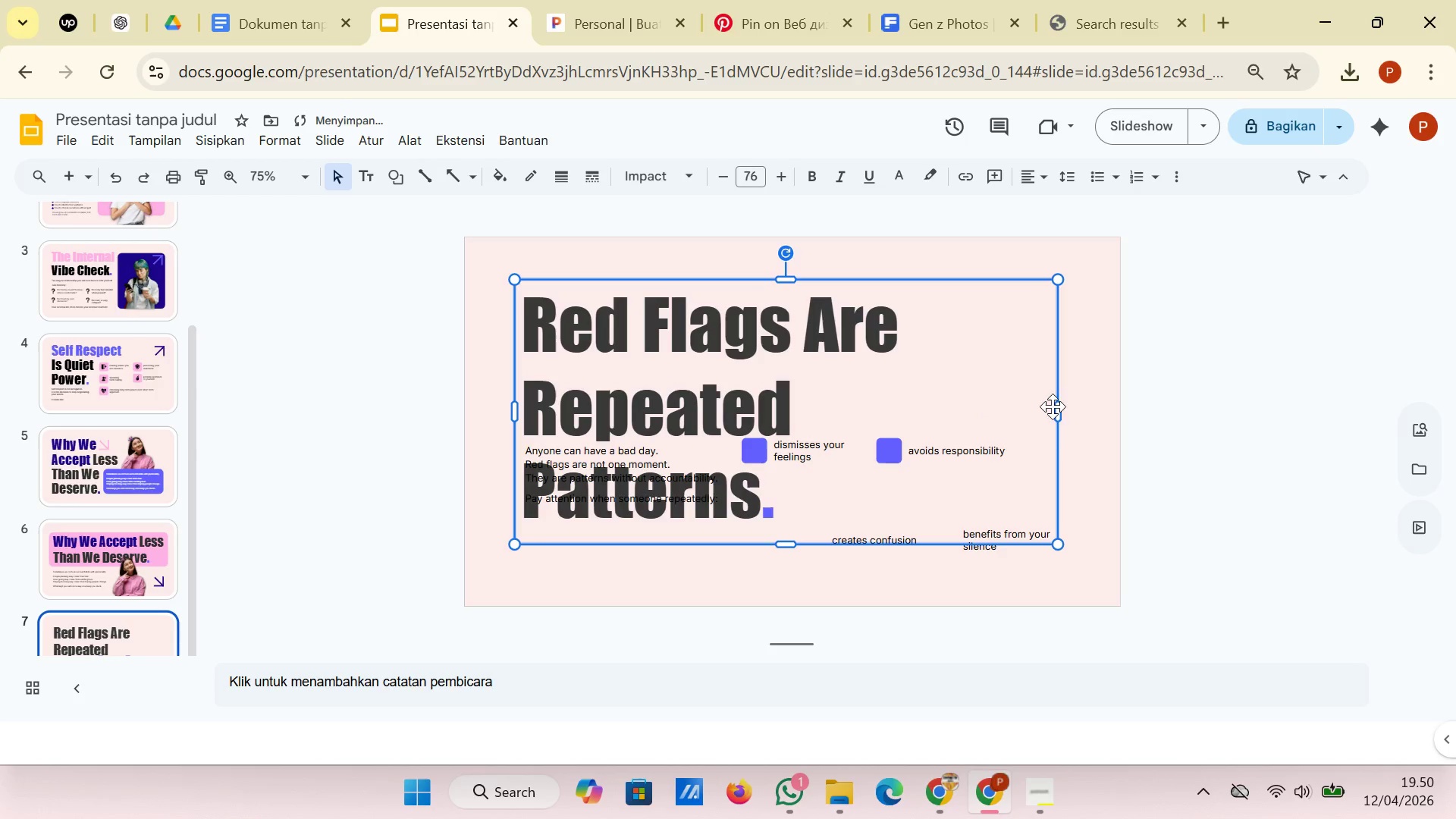 
left_click_drag(start_coordinate=[1059, 408], to_coordinate=[1070, 408])
 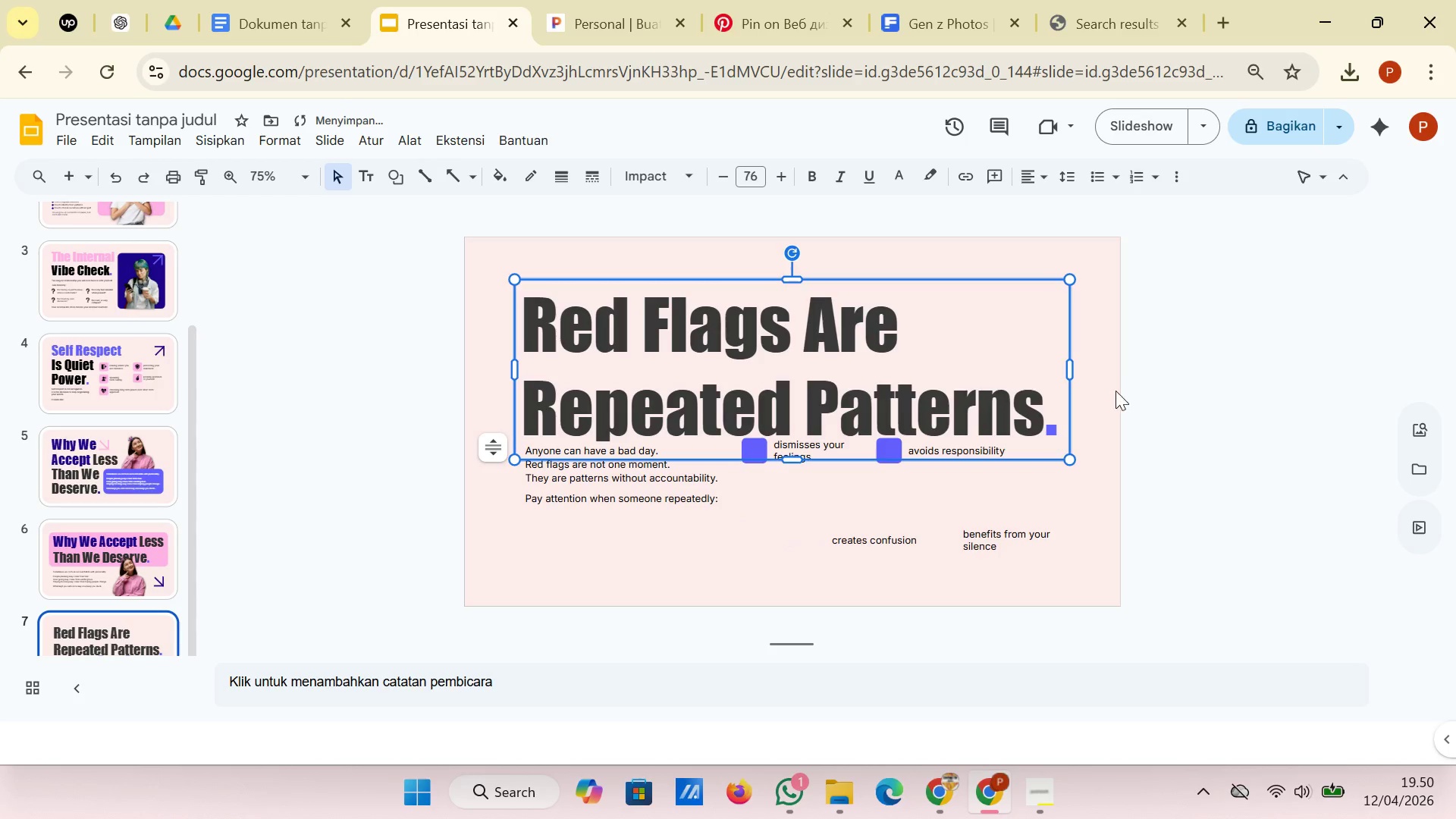 
left_click([1116, 391])
 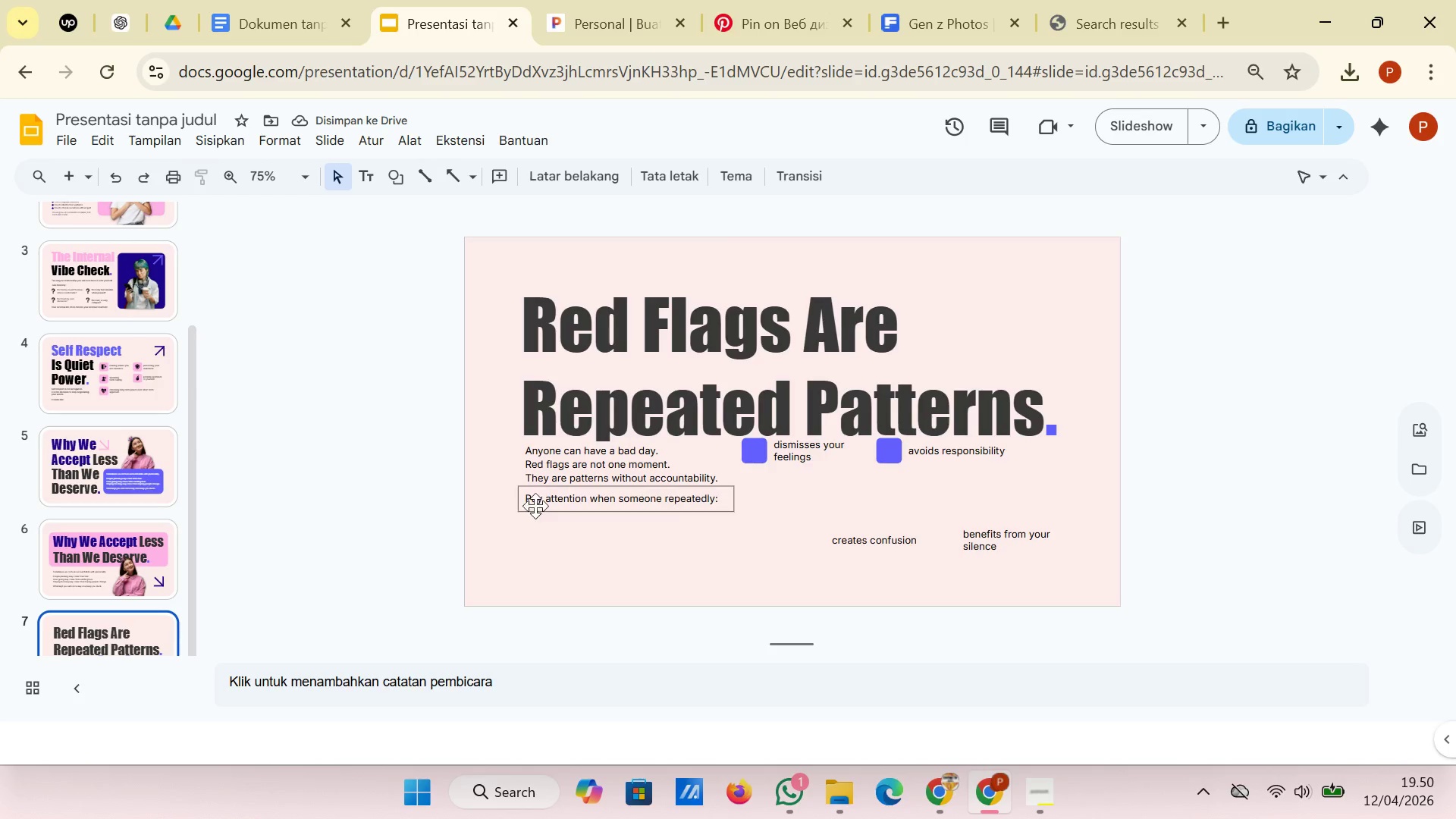 
left_click_drag(start_coordinate=[494, 529], to_coordinate=[573, 472])
 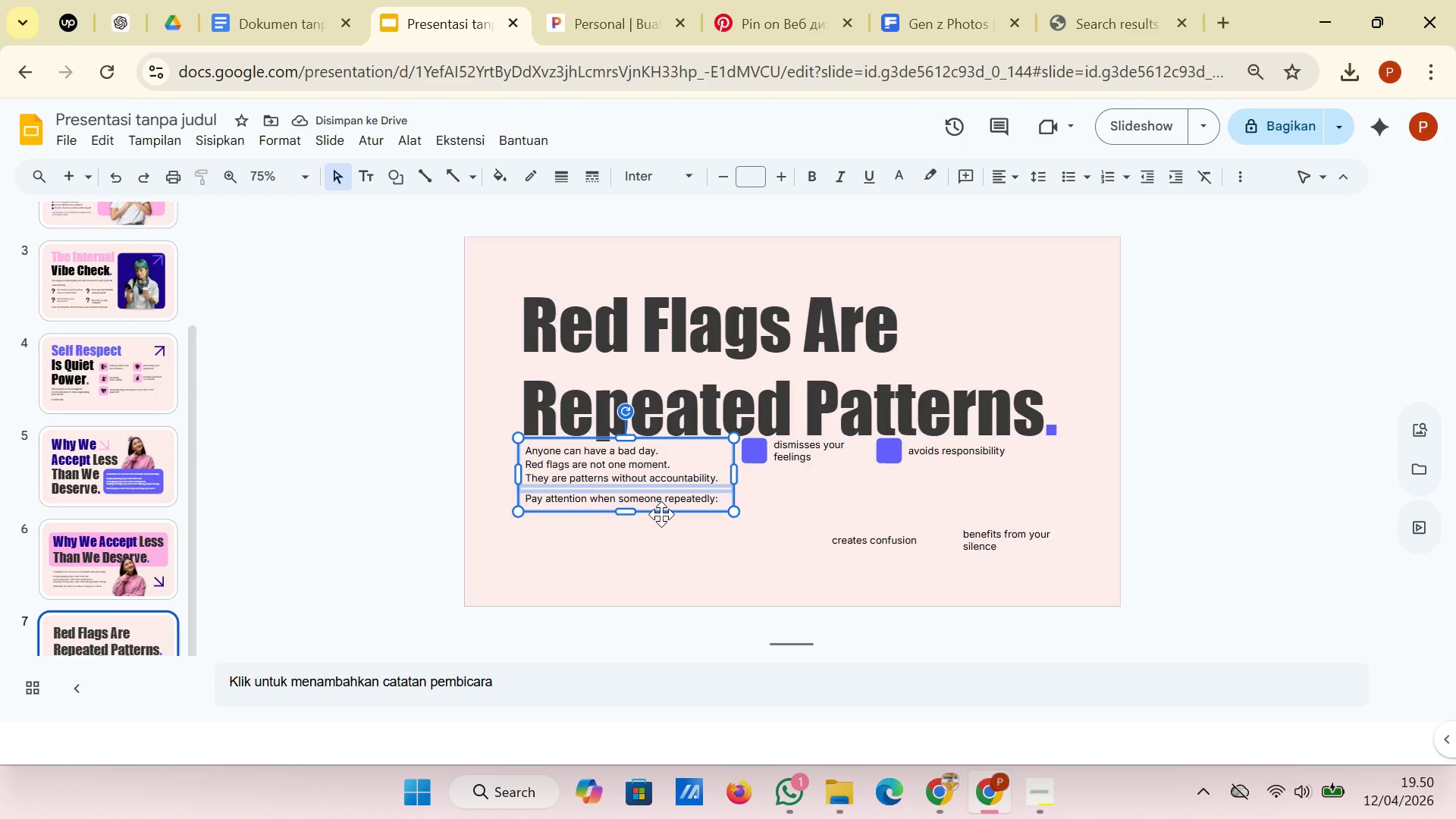 
left_click_drag(start_coordinate=[661, 514], to_coordinate=[661, 527])
 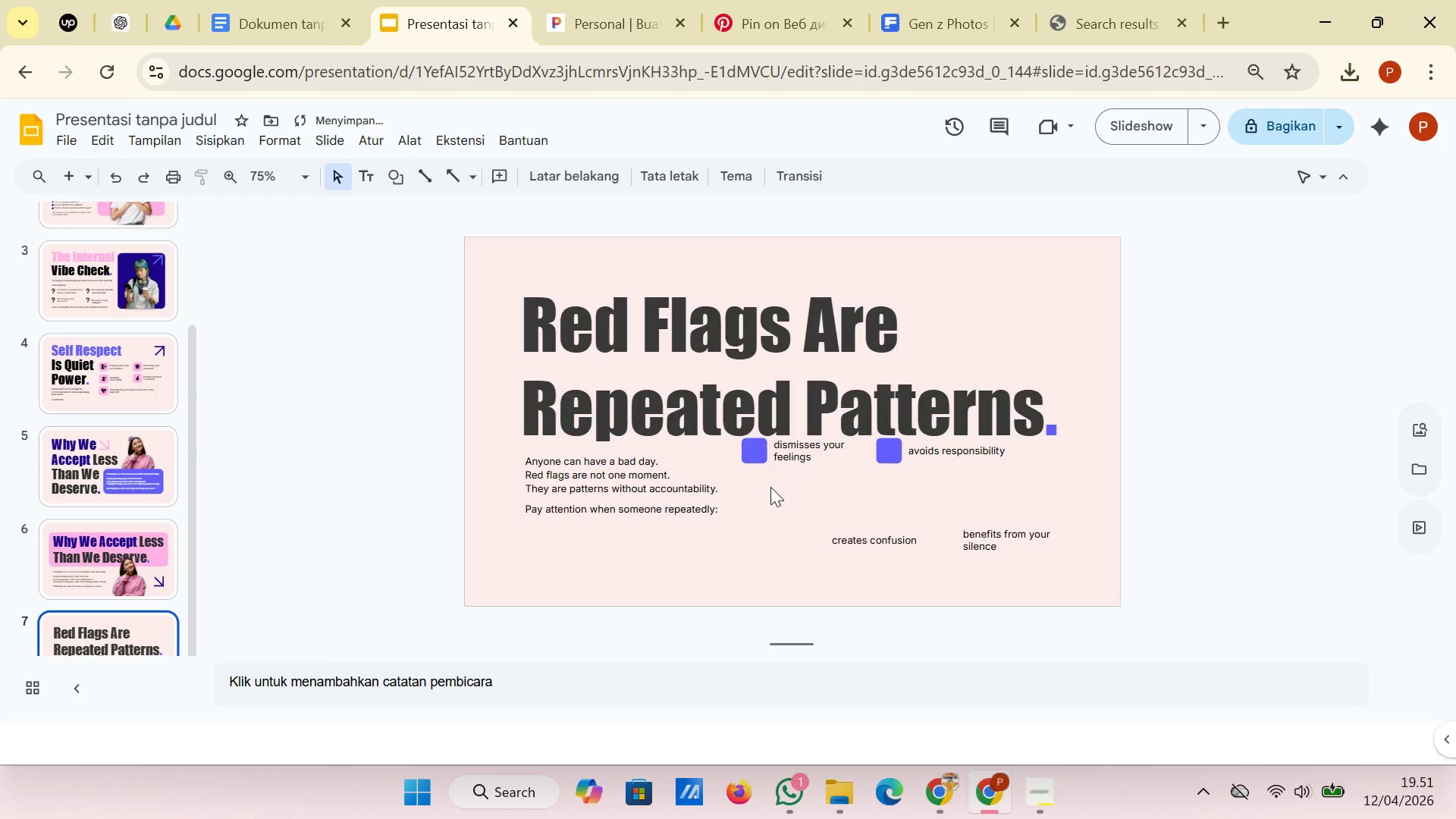 
left_click_drag(start_coordinate=[755, 482], to_coordinate=[796, 446])
 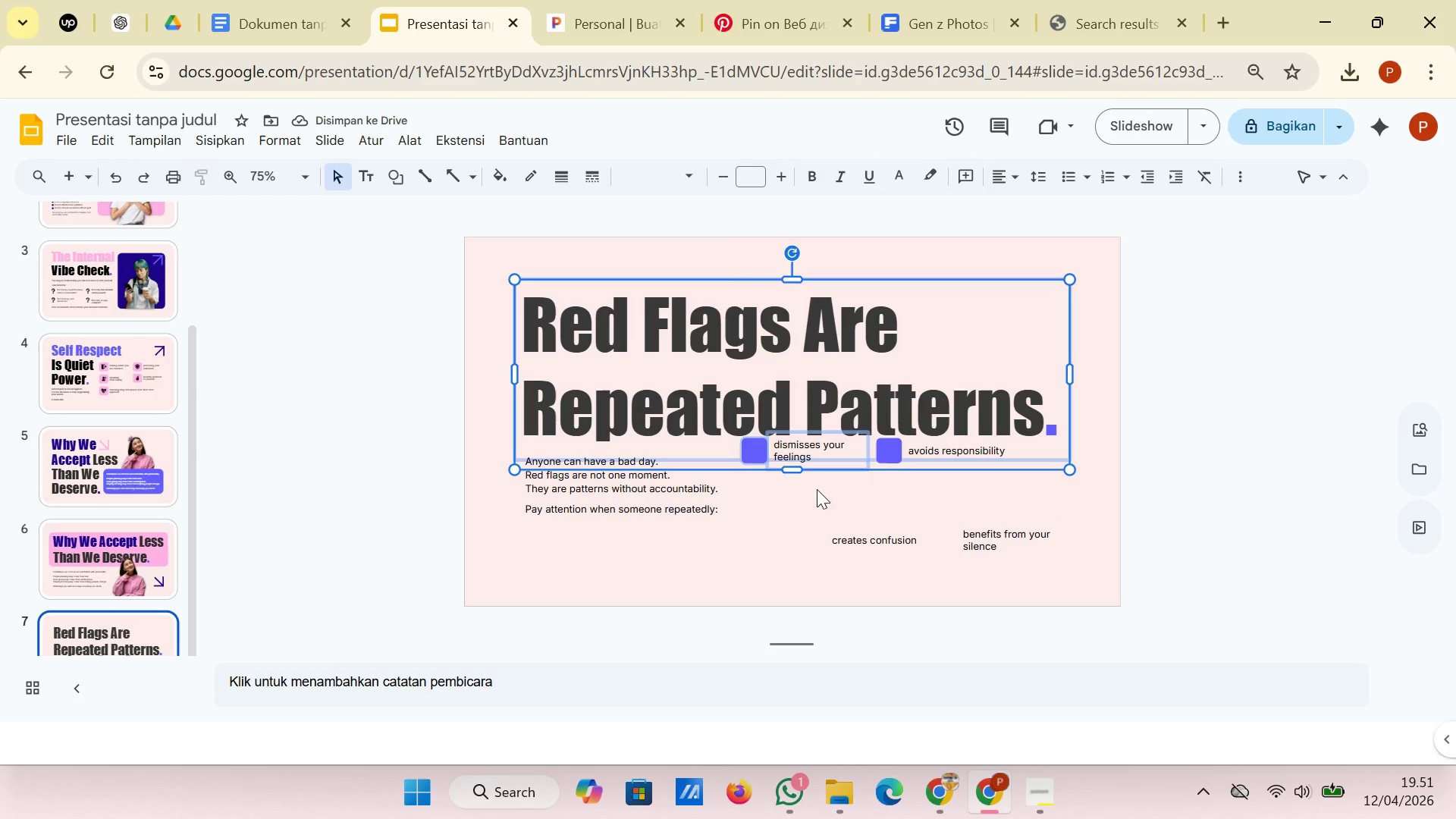 
left_click([817, 491])
 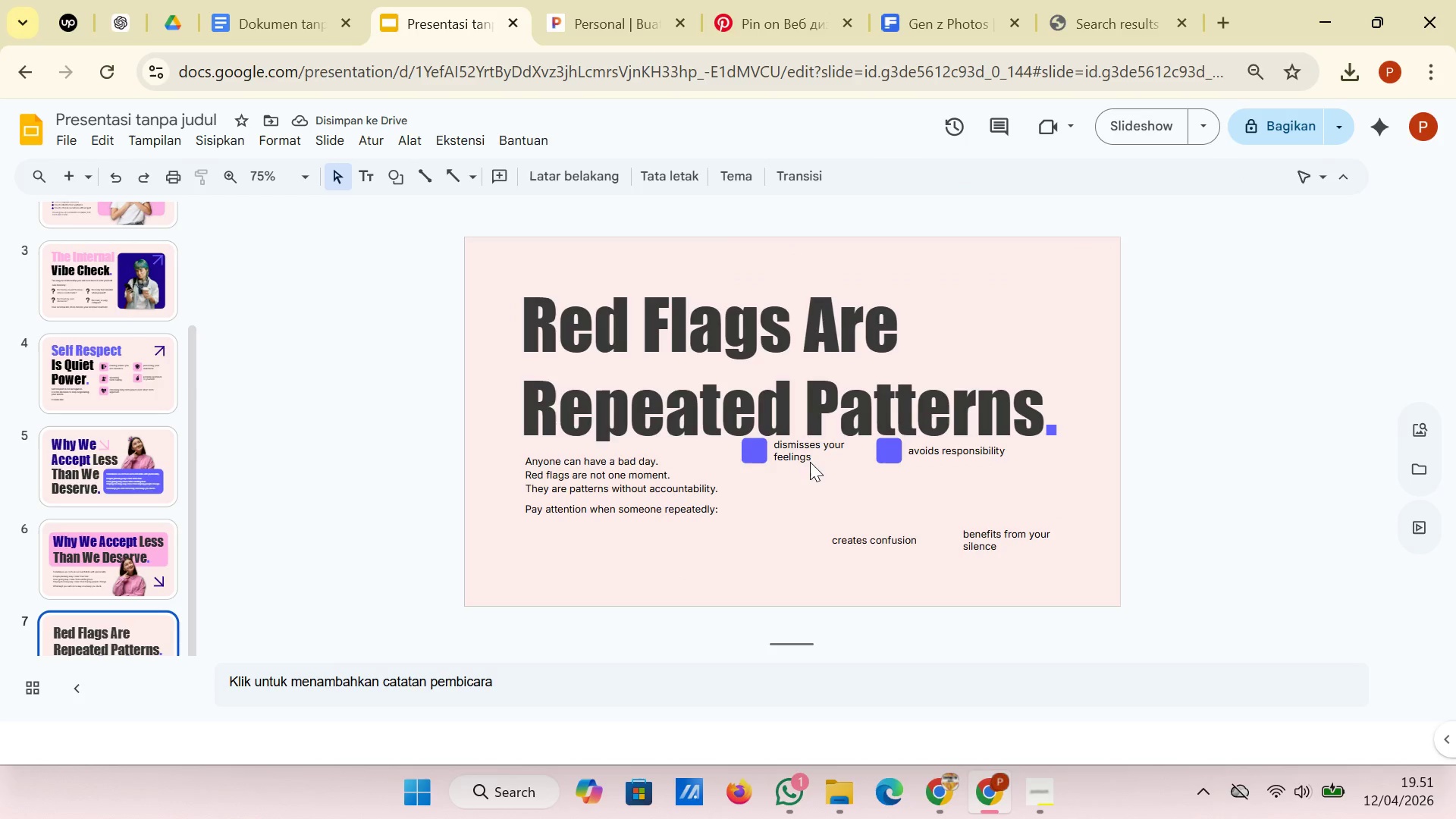 
left_click([810, 461])
 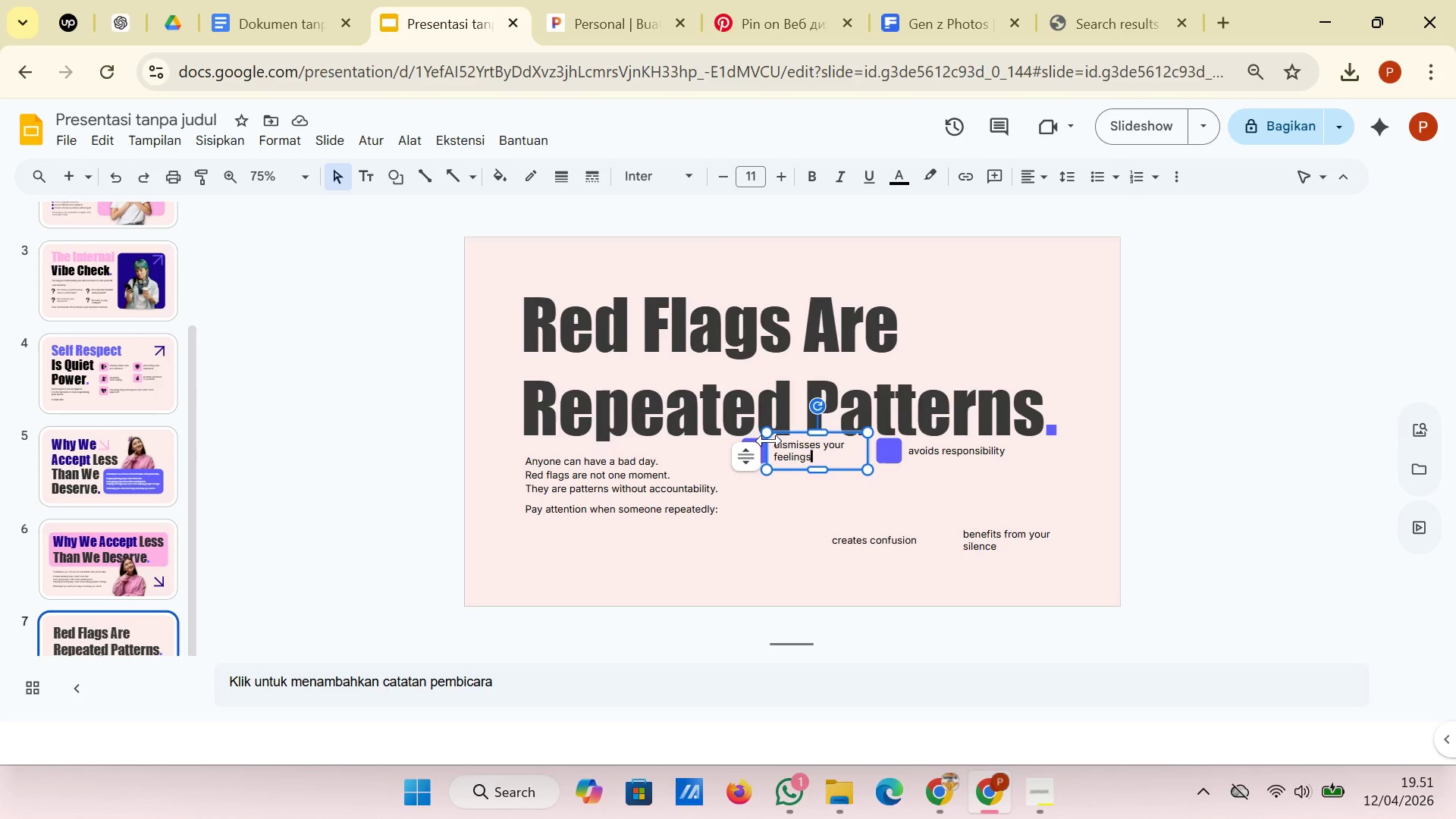 
left_click([782, 500])
 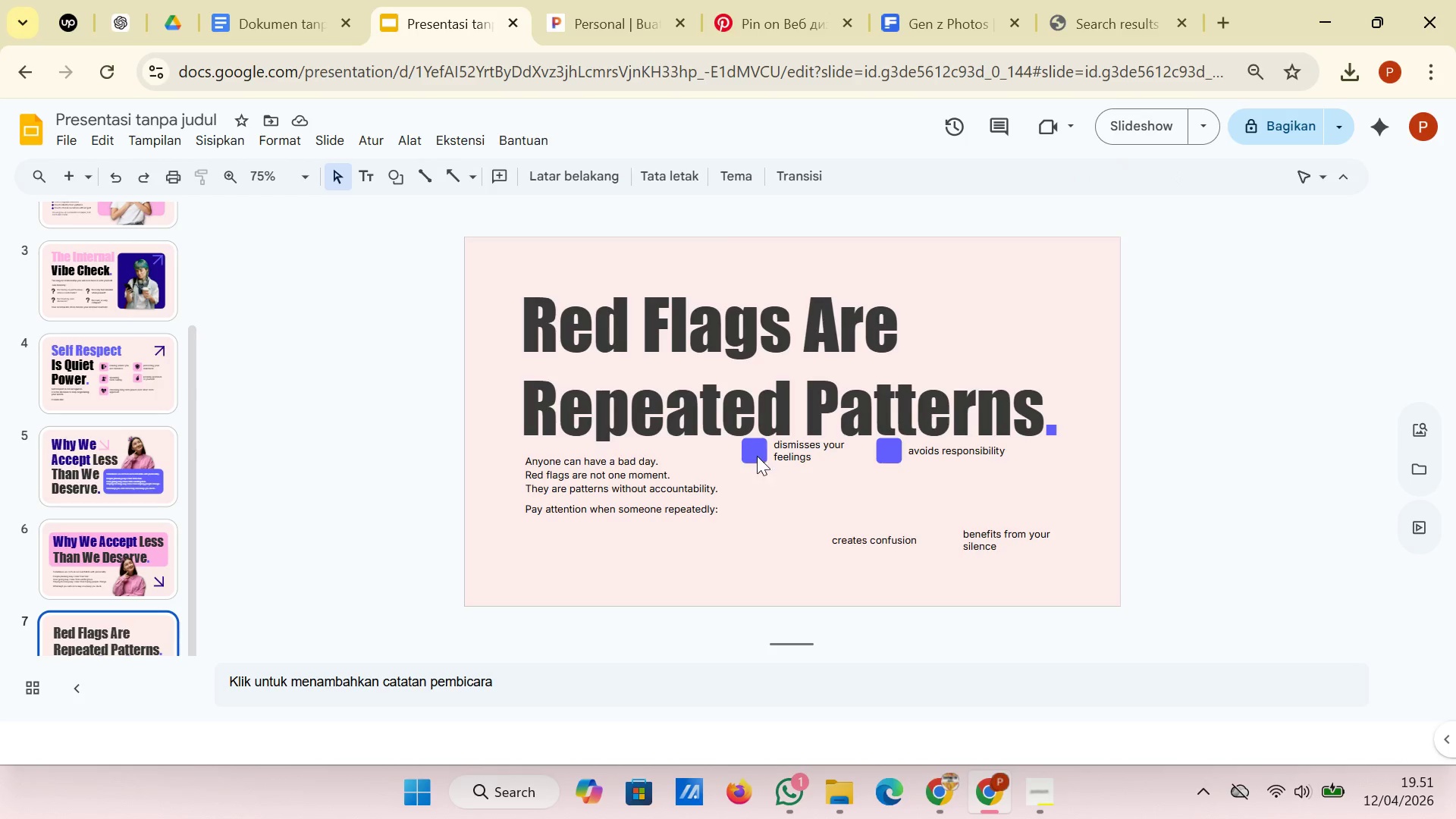 
left_click([757, 456])
 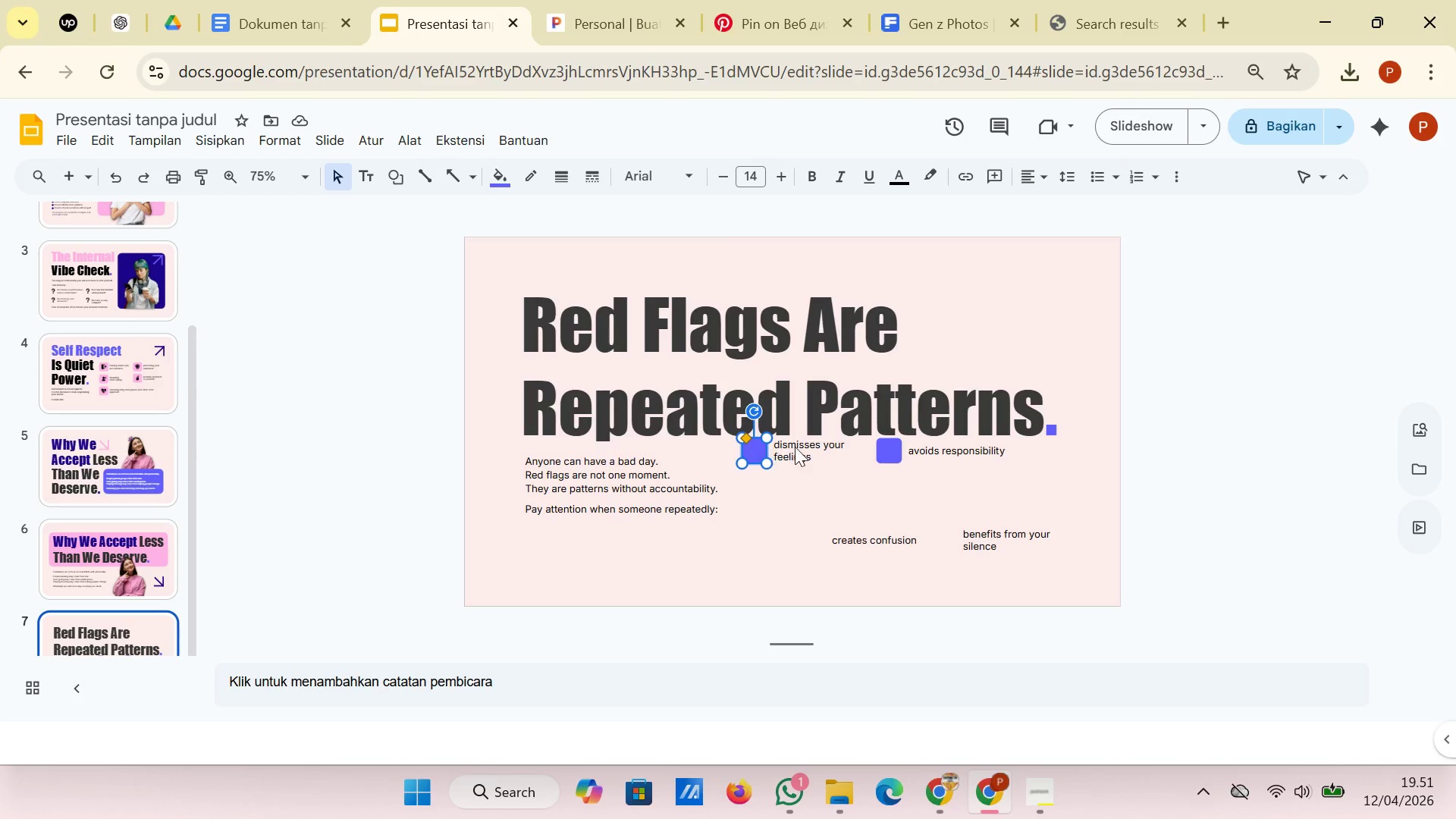 
hold_key(key=ShiftLeft, duration=0.47)
left_click([799, 447])
 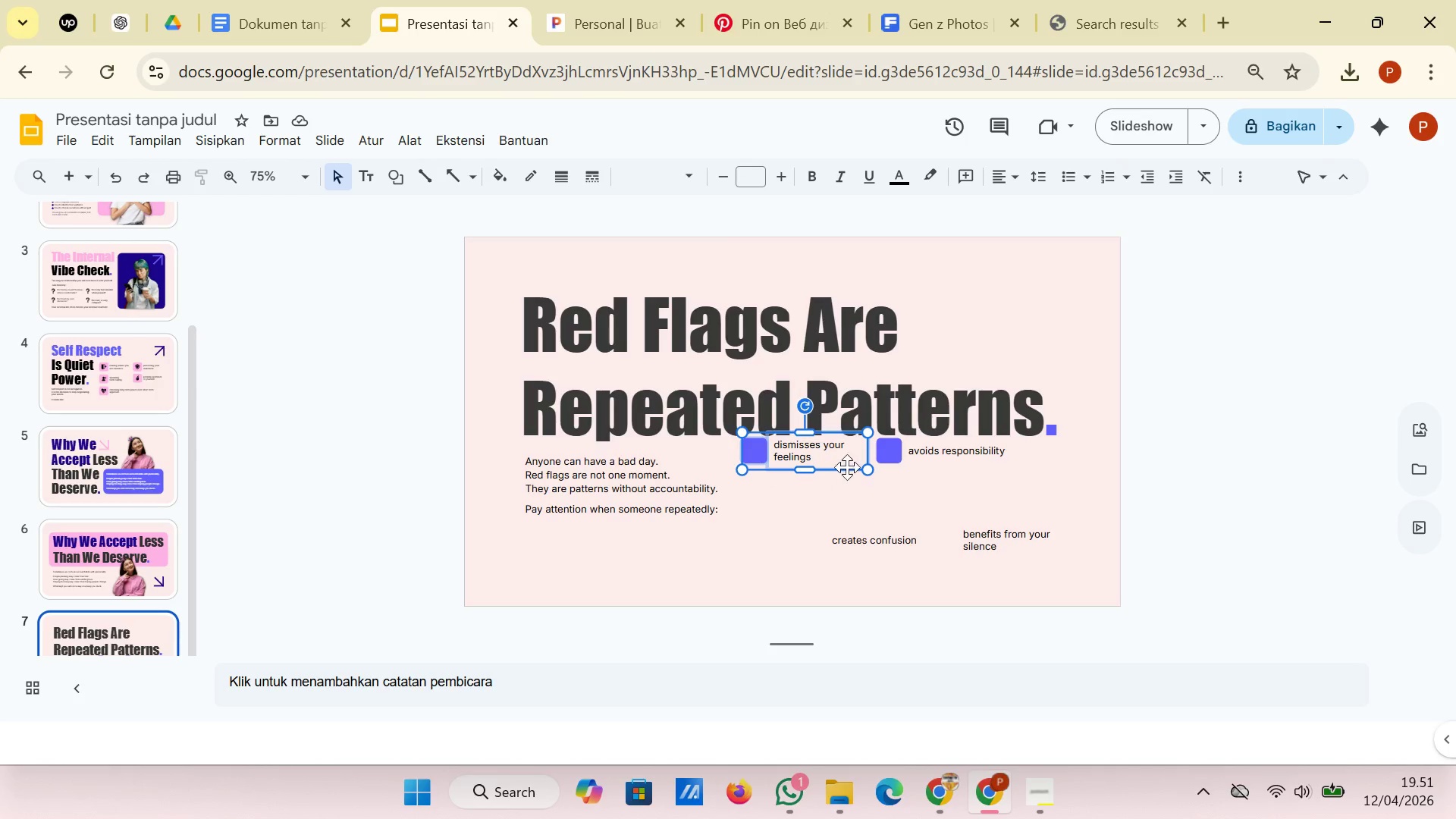 
left_click_drag(start_coordinate=[861, 453], to_coordinate=[861, 472])
 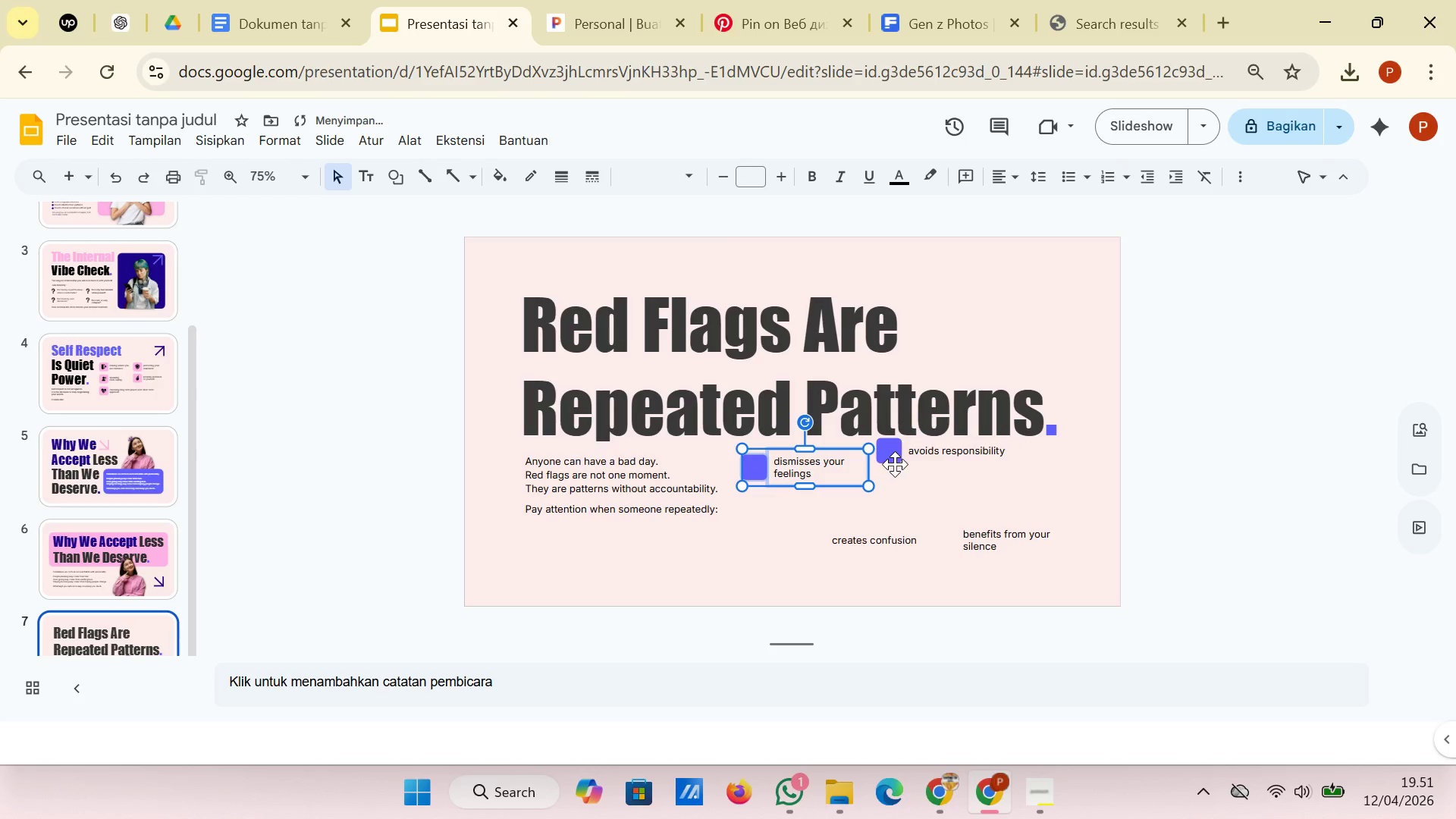 
left_click([893, 463])
 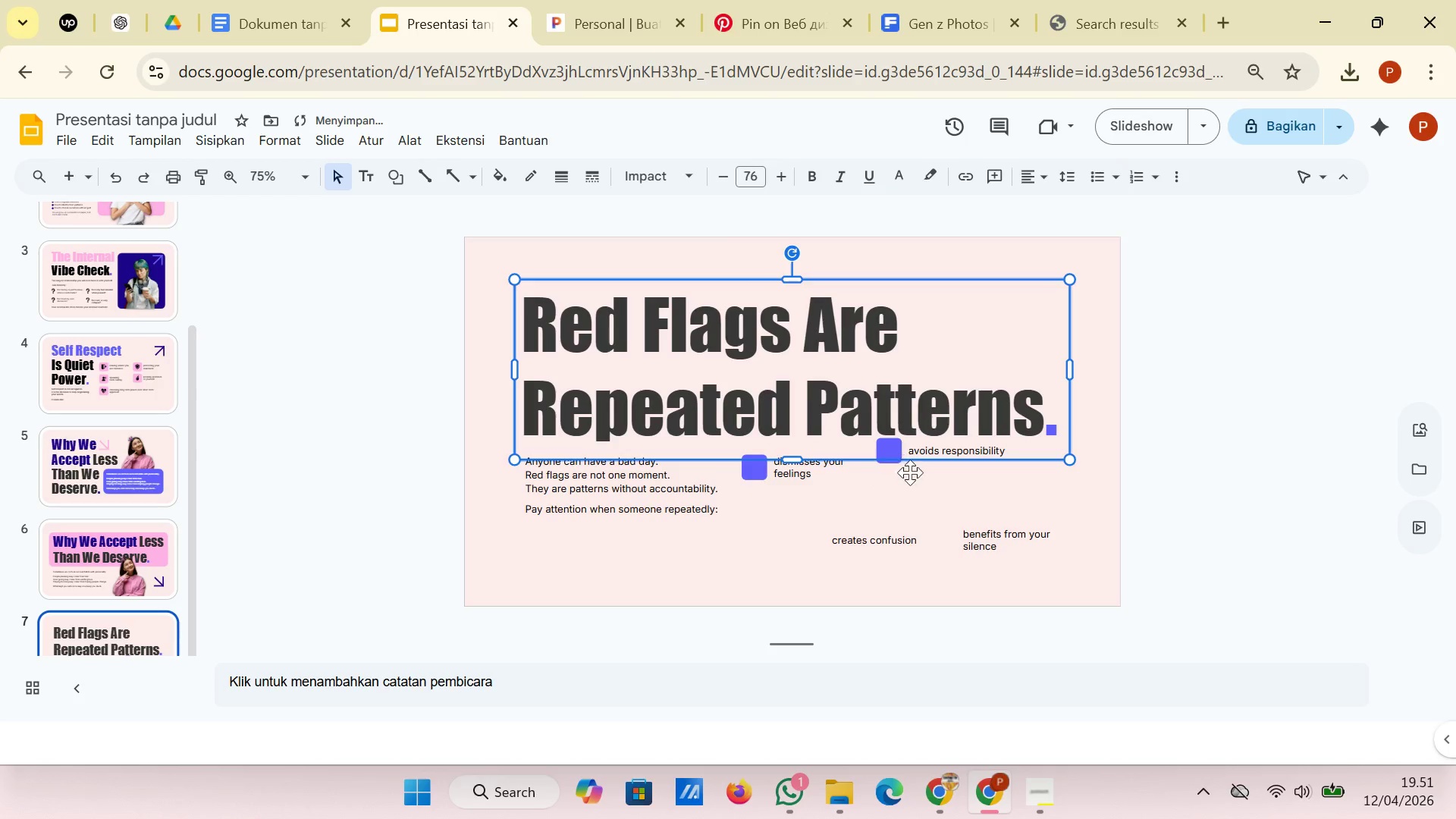 
left_click([915, 476])
 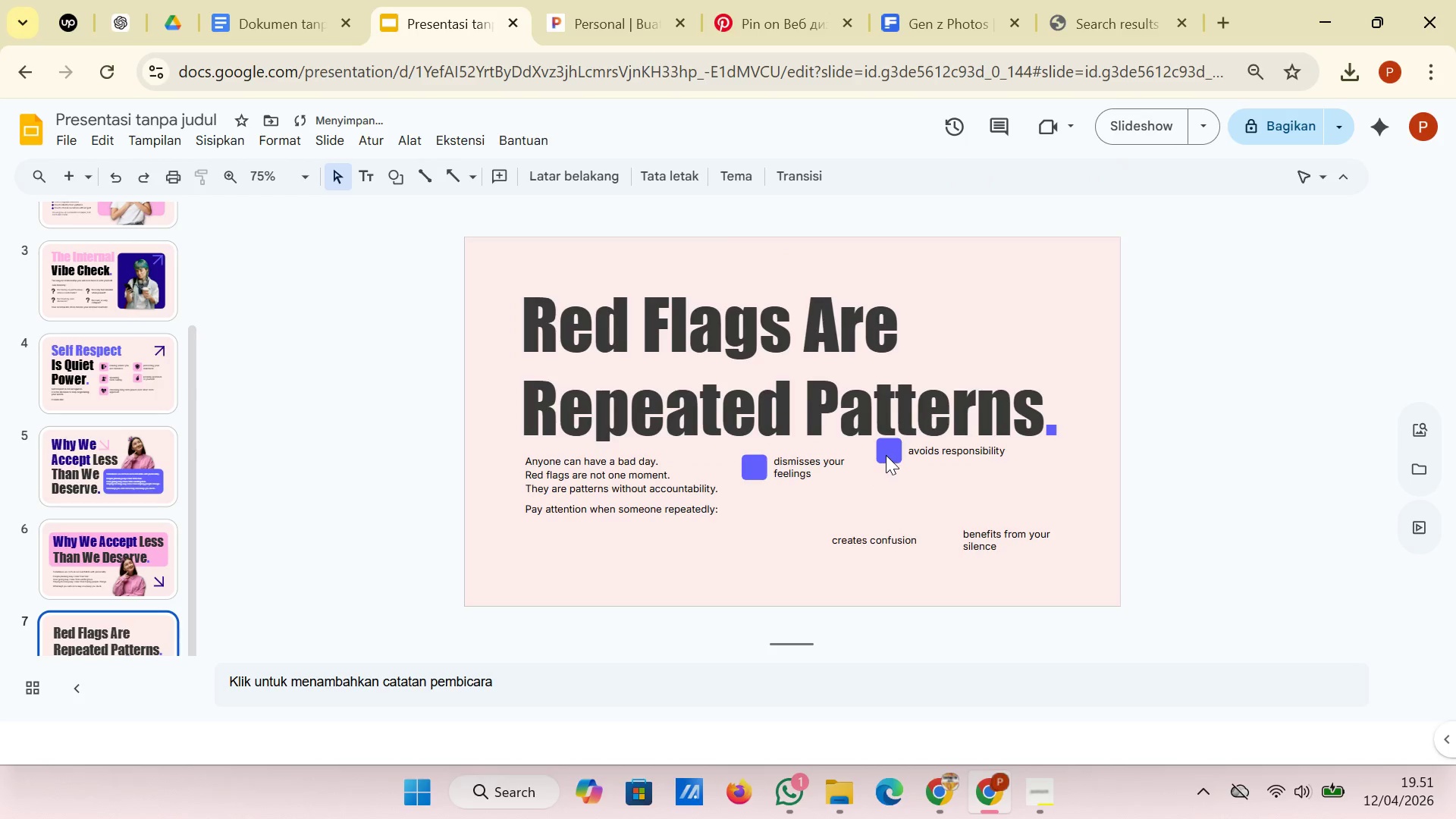 
left_click([886, 454])
 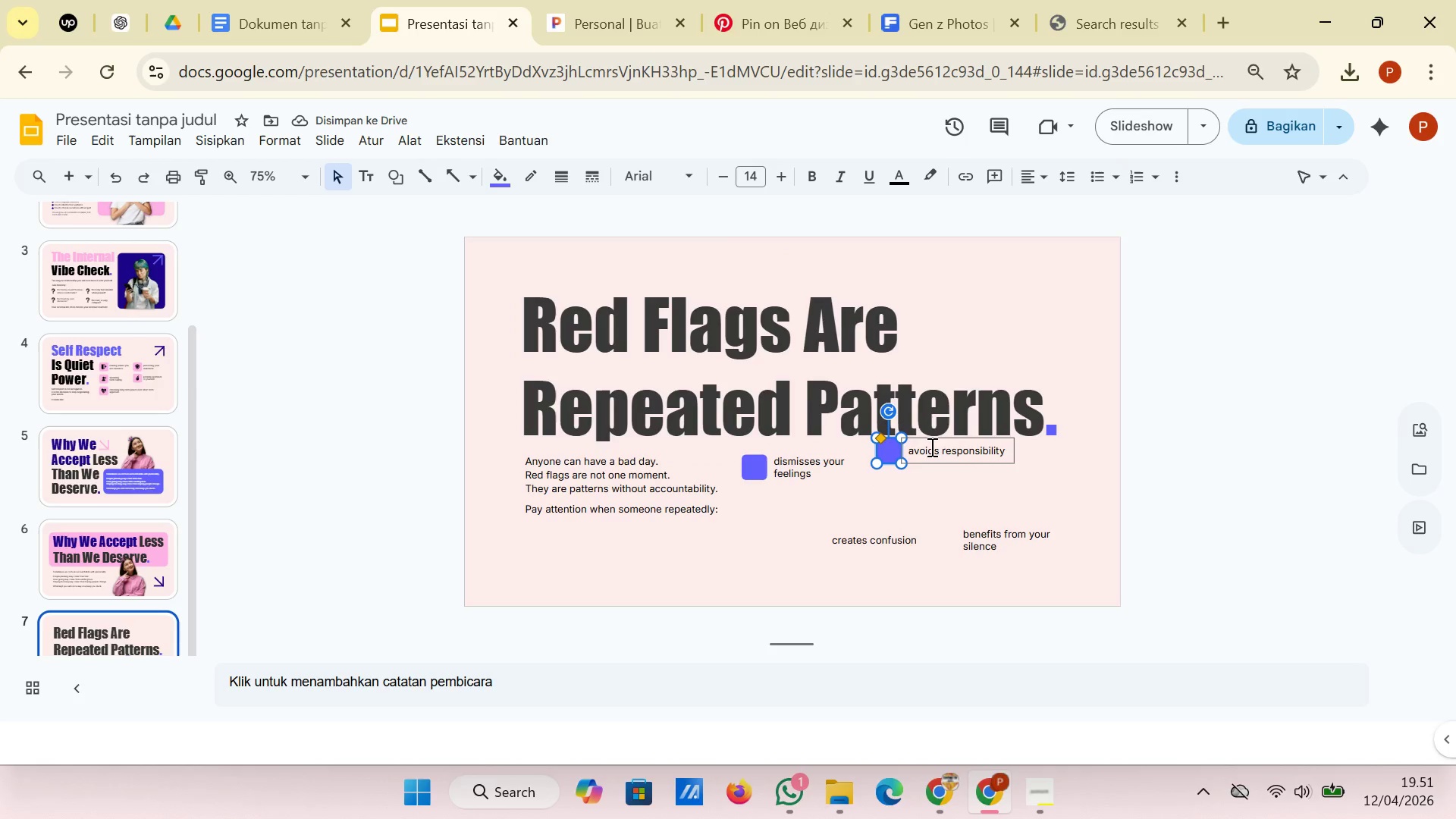 
hold_key(key=ShiftLeft, duration=0.73)
left_click([934, 449])
 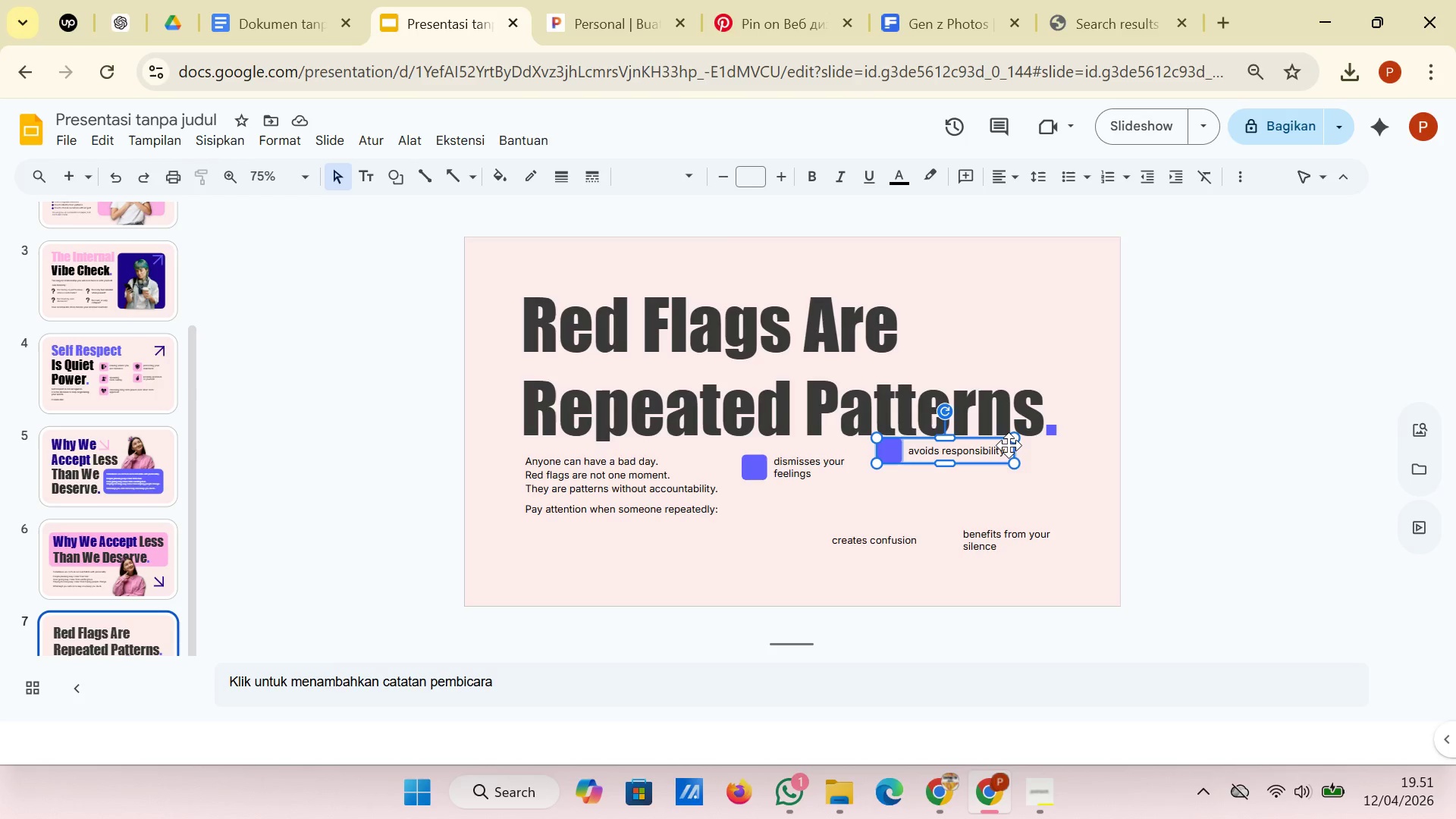 
left_click_drag(start_coordinate=[1009, 445], to_coordinate=[1011, 460])
 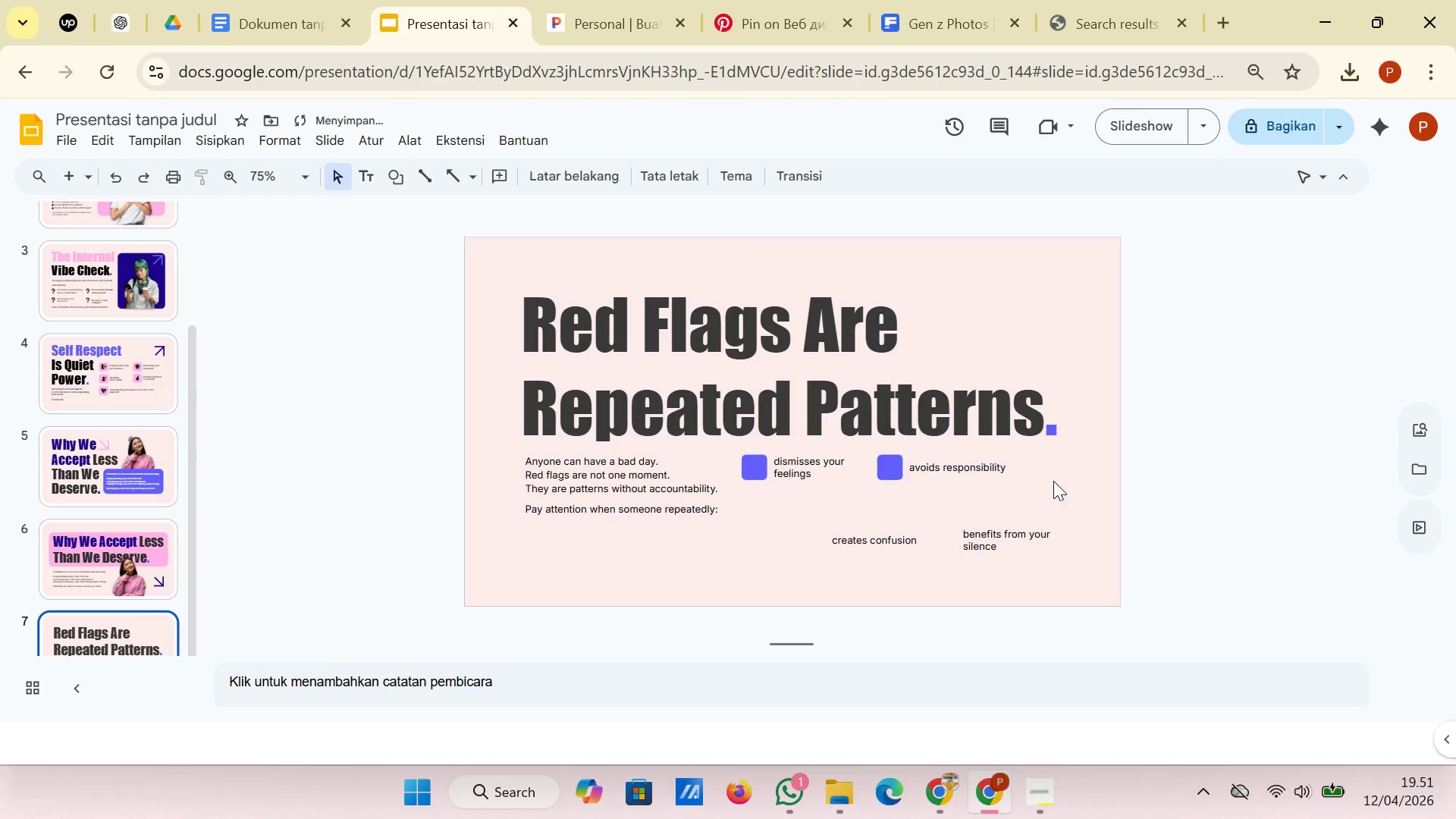 
left_click([1053, 481])
 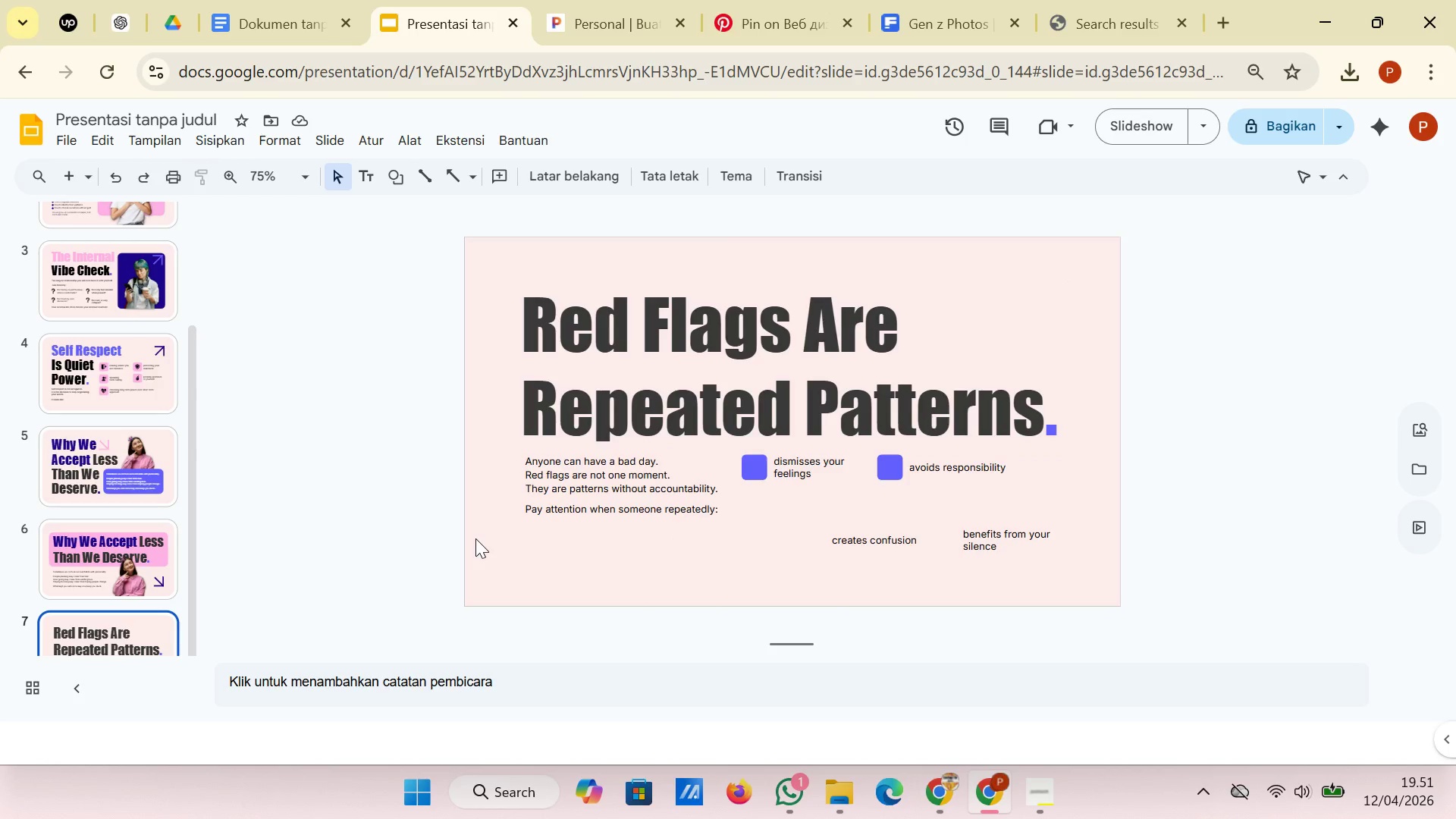 
wait(18.81)
 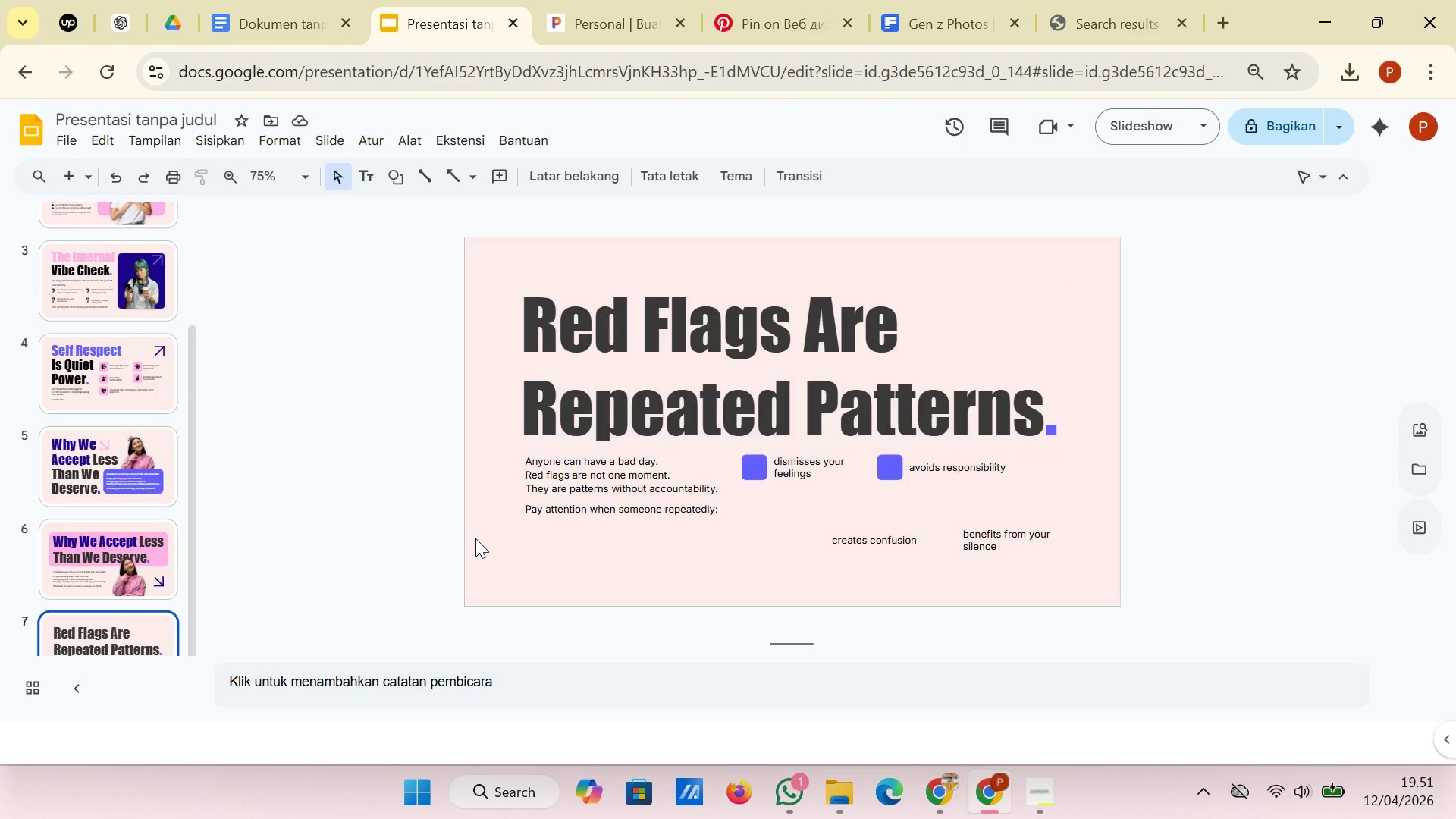 
left_click_drag(start_coordinate=[747, 514], to_coordinate=[967, 458])
 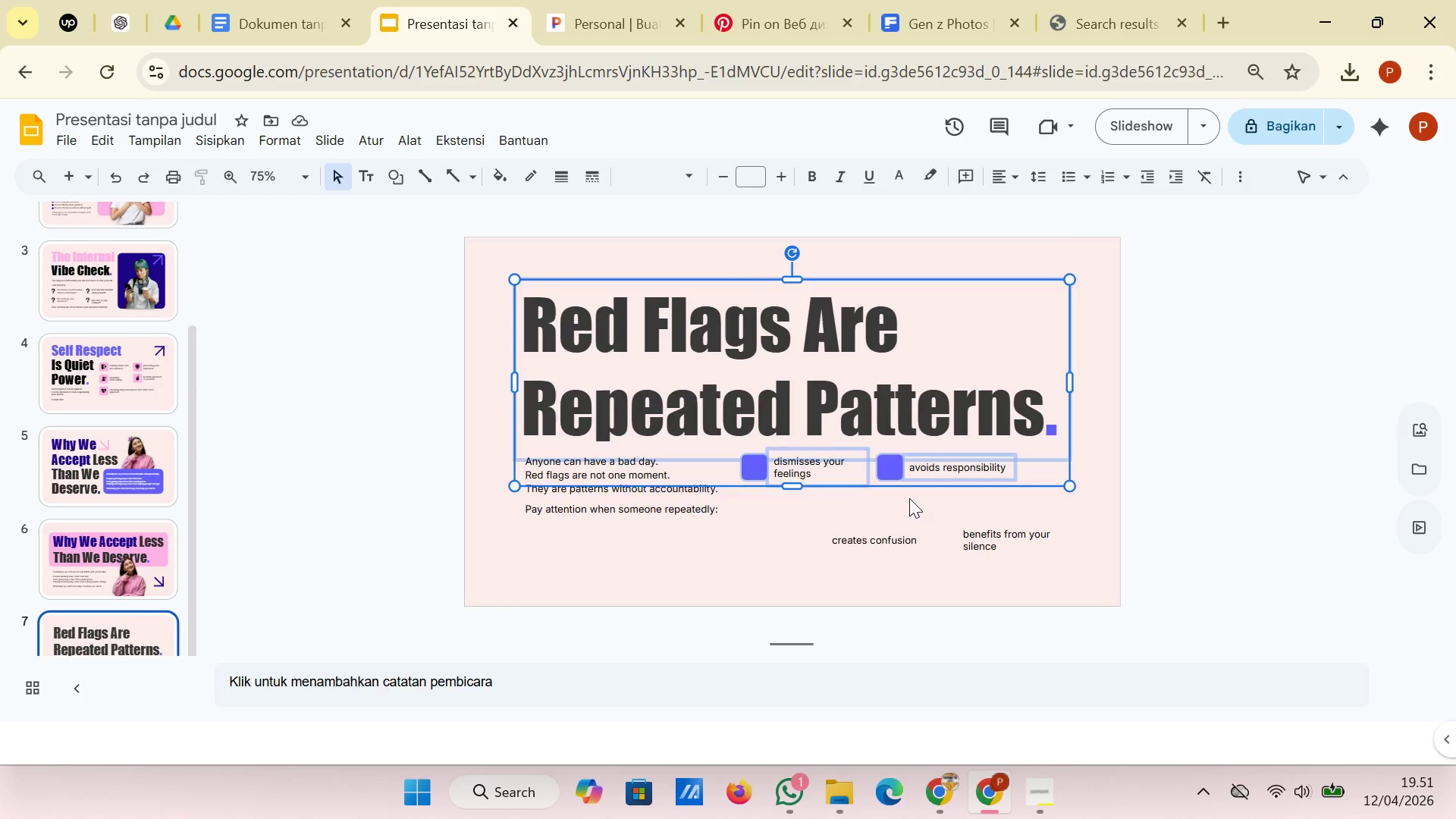 
left_click([909, 498])
 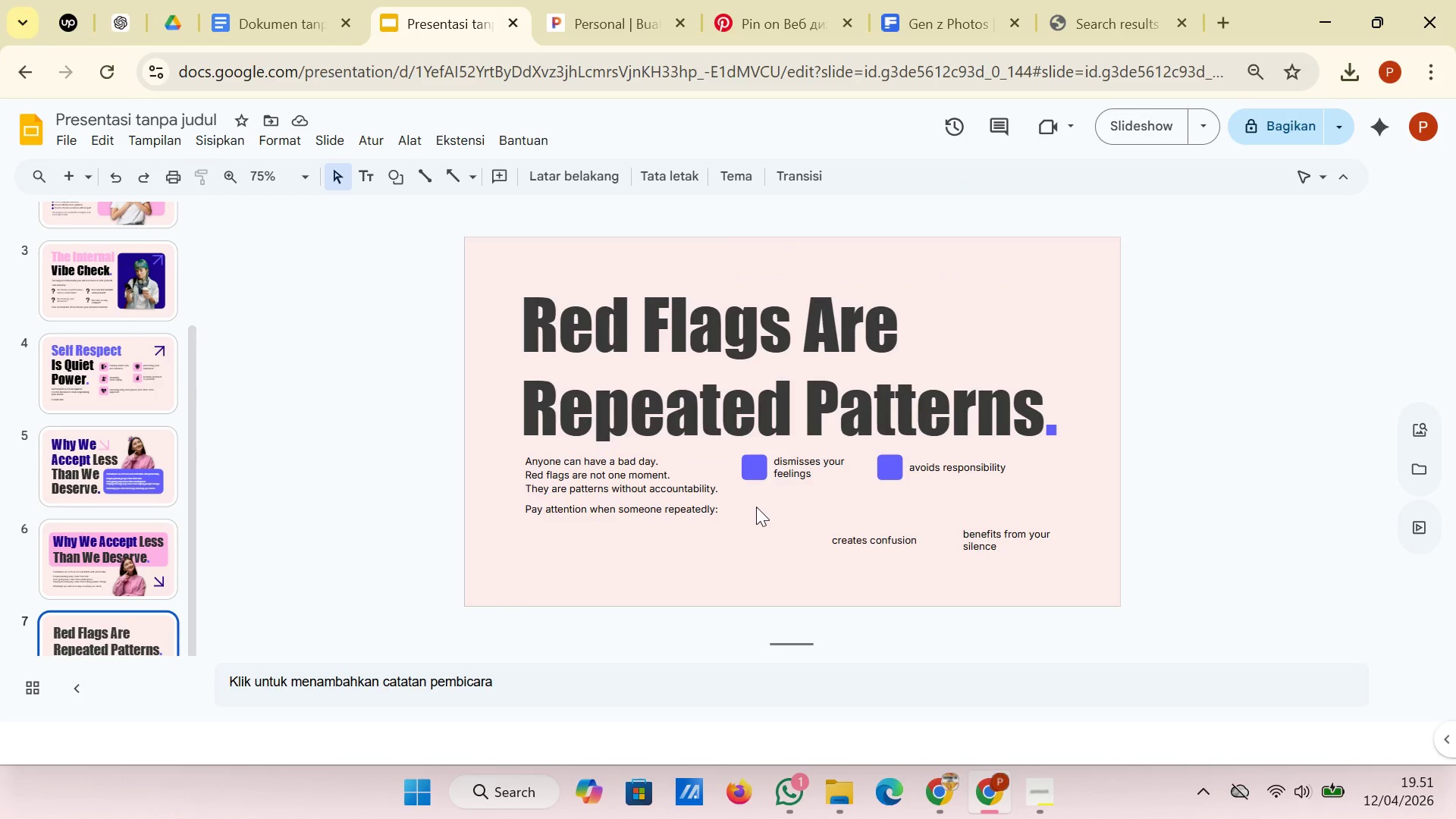 
left_click_drag(start_coordinate=[755, 507], to_coordinate=[949, 469])
 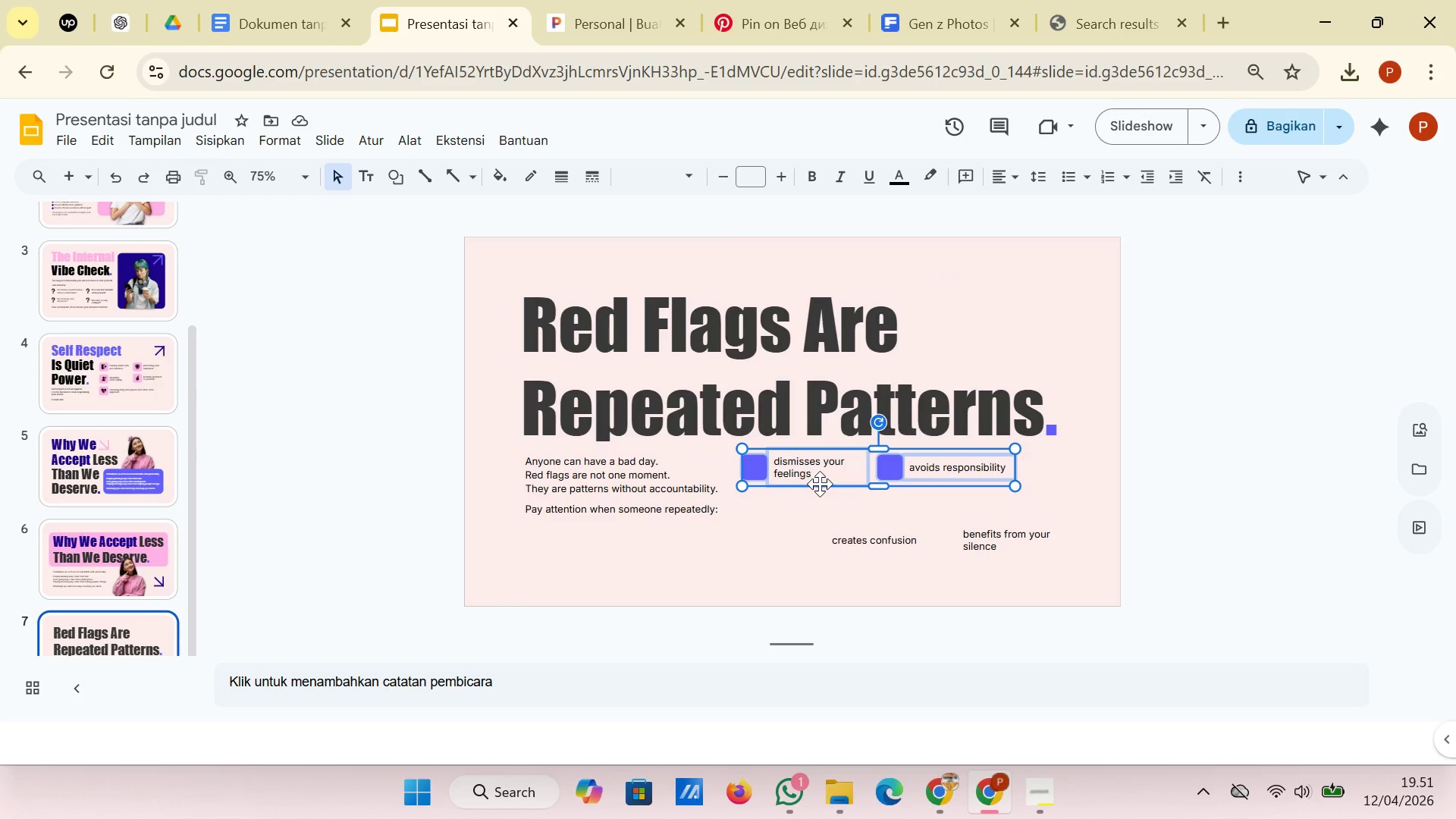 
left_click_drag(start_coordinate=[821, 484], to_coordinate=[839, 484])
 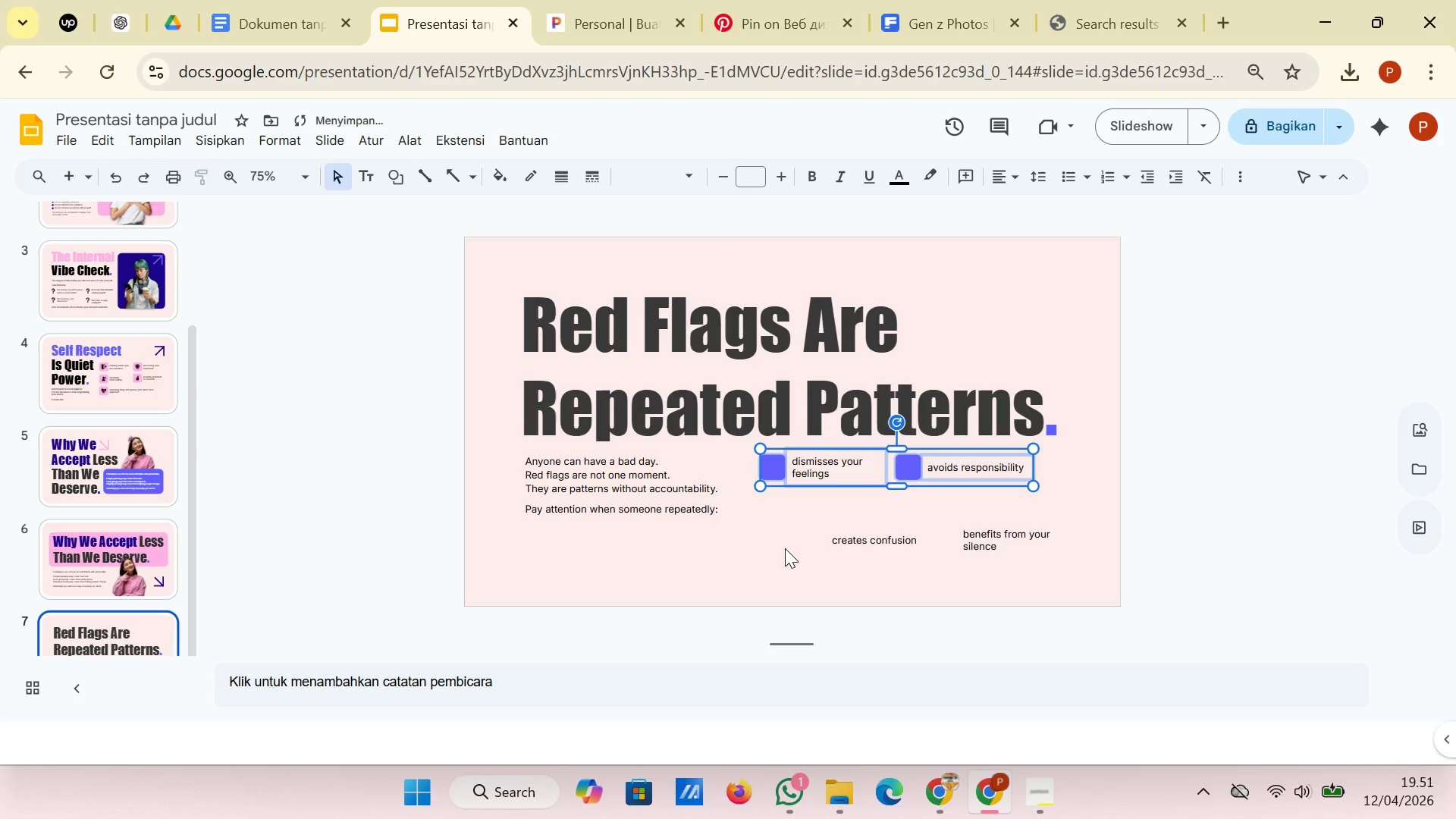 
left_click([785, 548])
 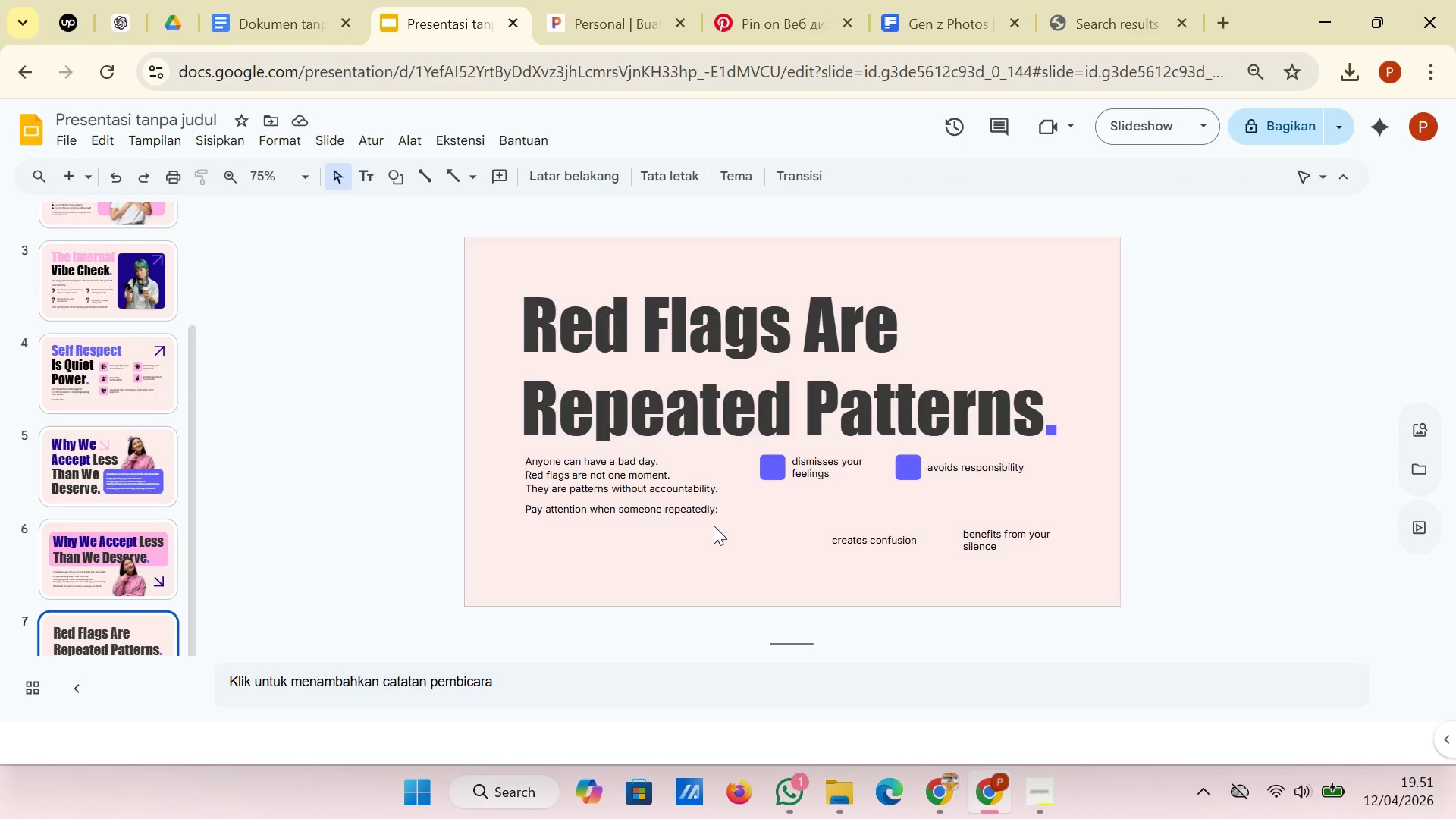 
left_click([723, 484])
 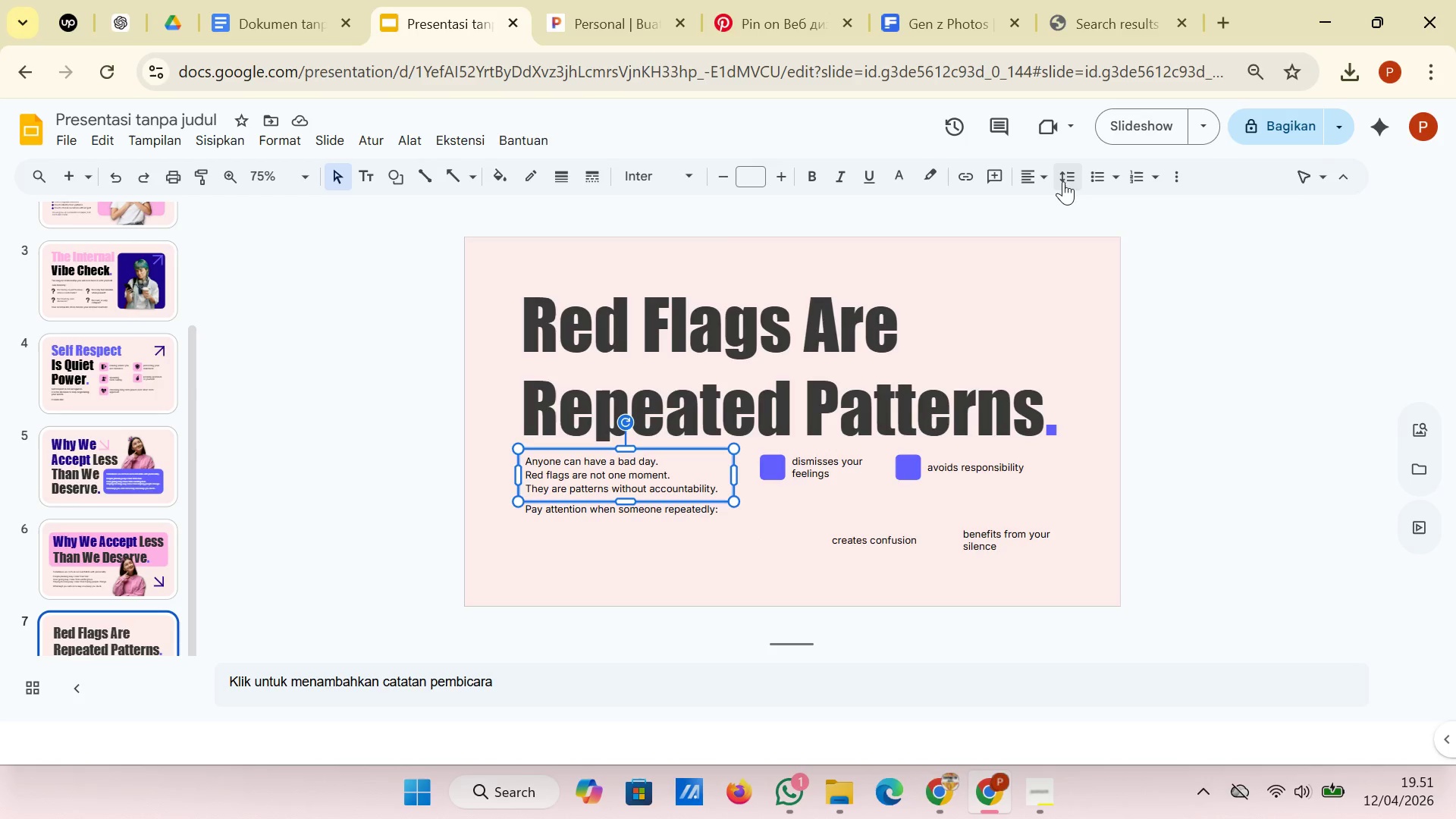 
left_click([1068, 177])
 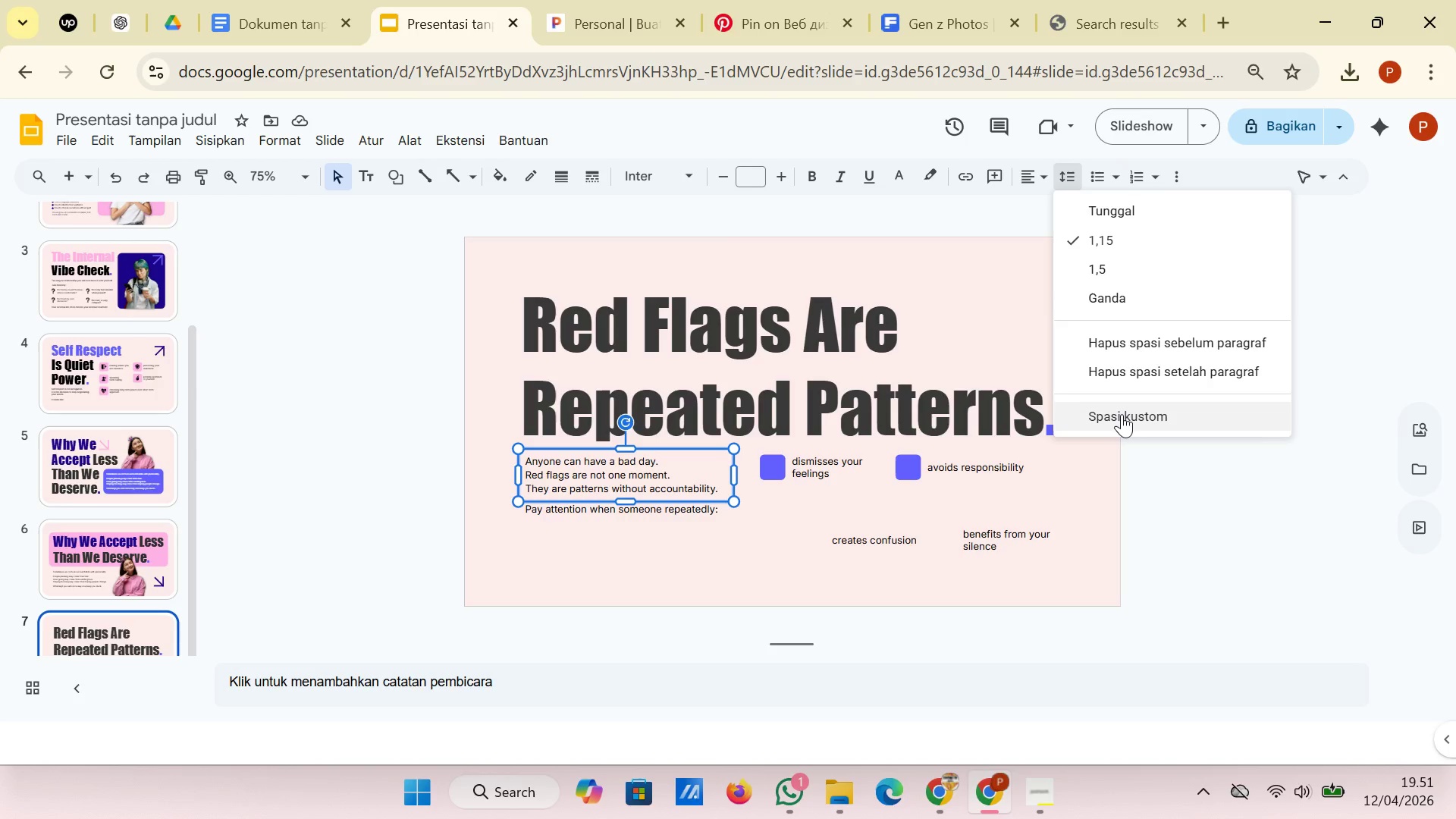 
left_click([1122, 414])
 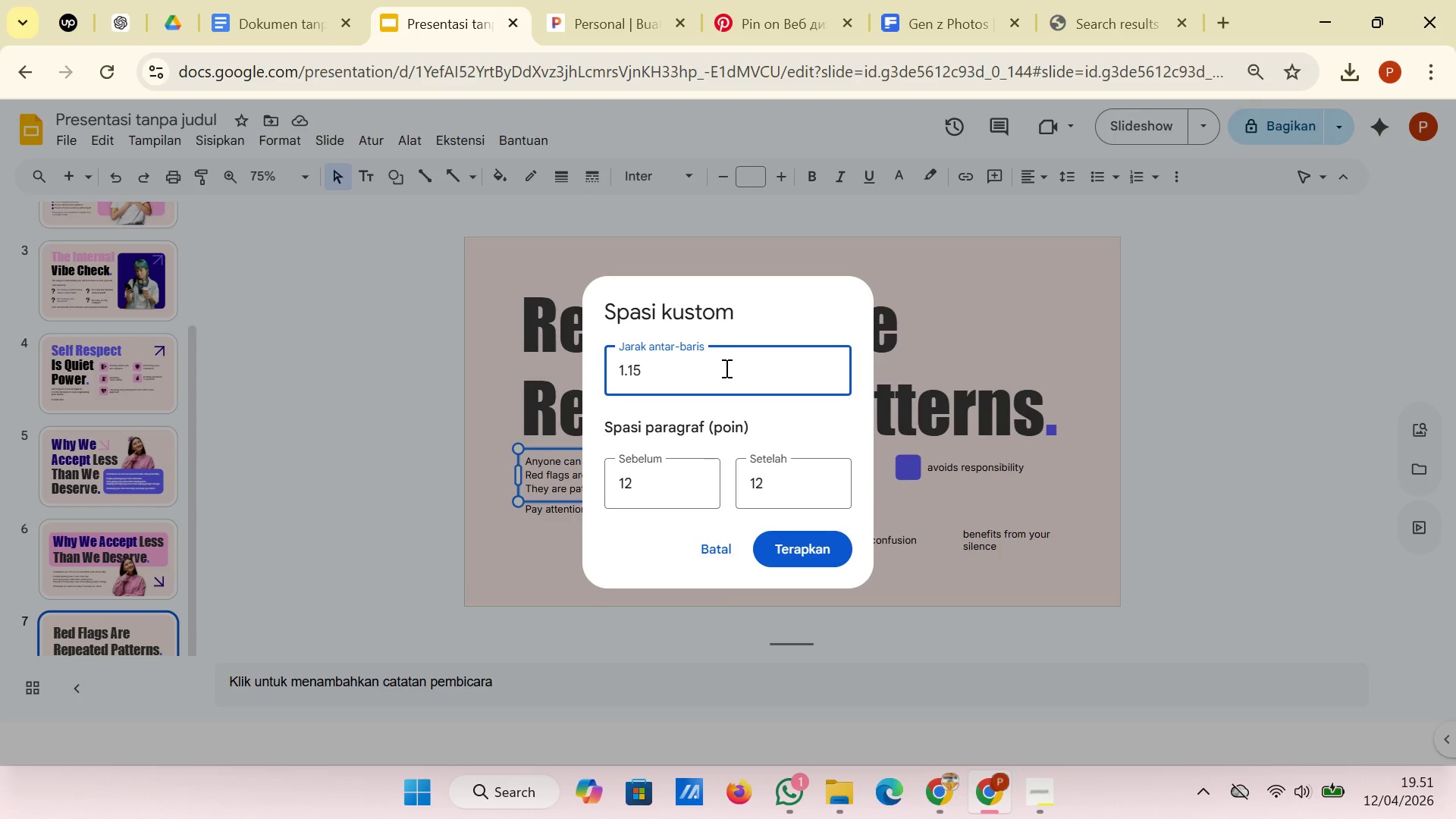 
left_click([725, 368])
 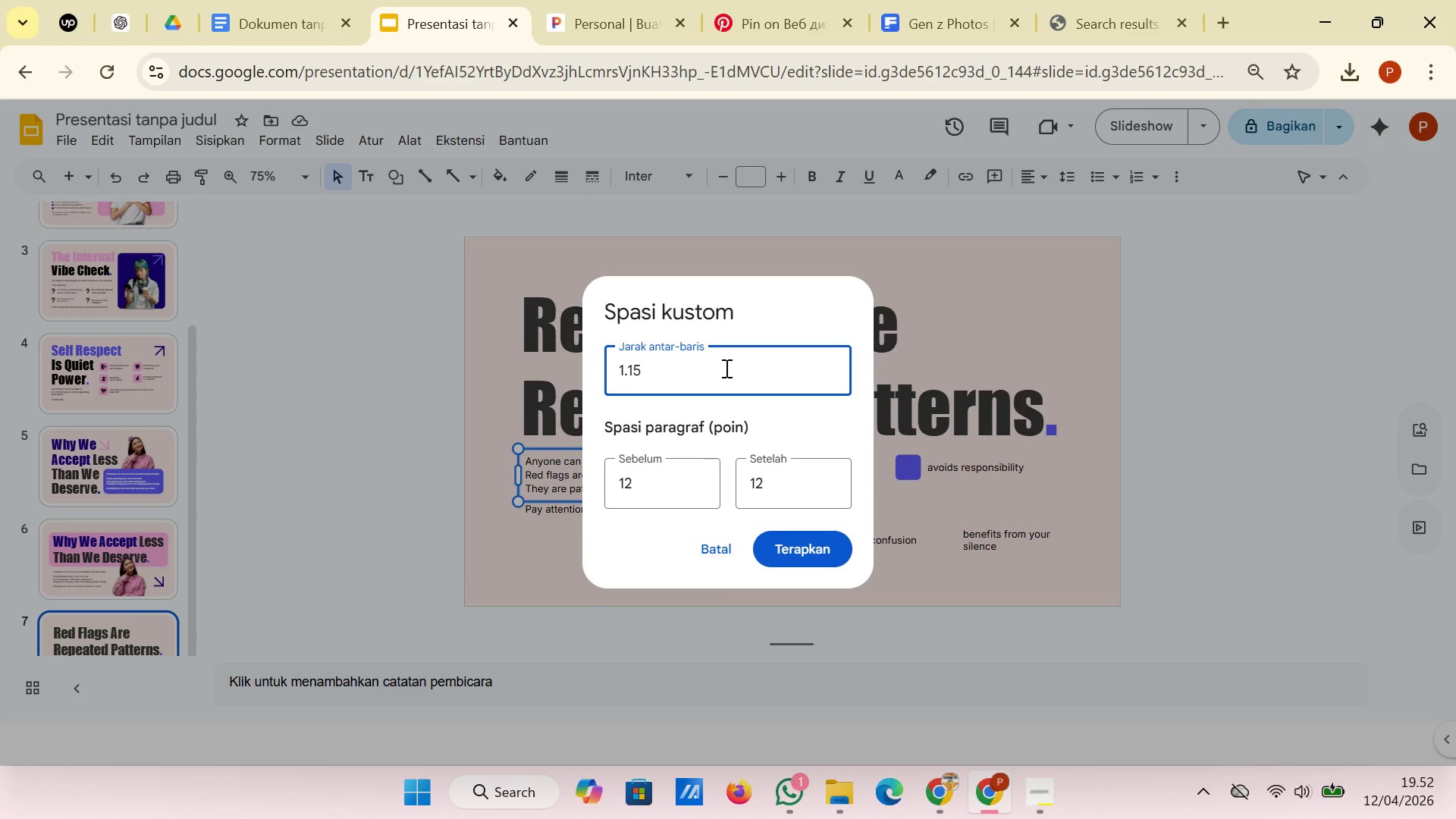 
key(Backspace)
 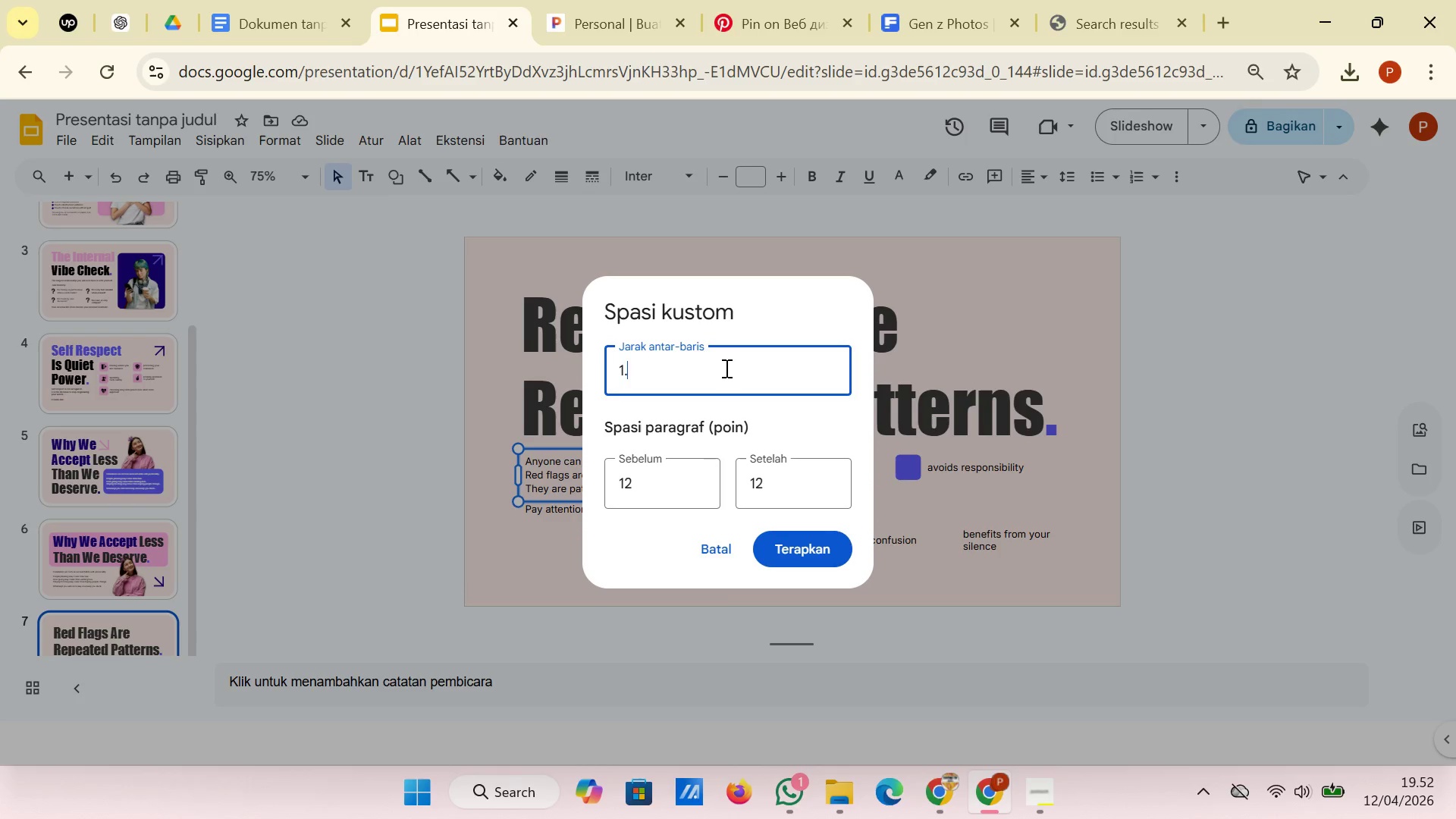 
key(Backspace)
 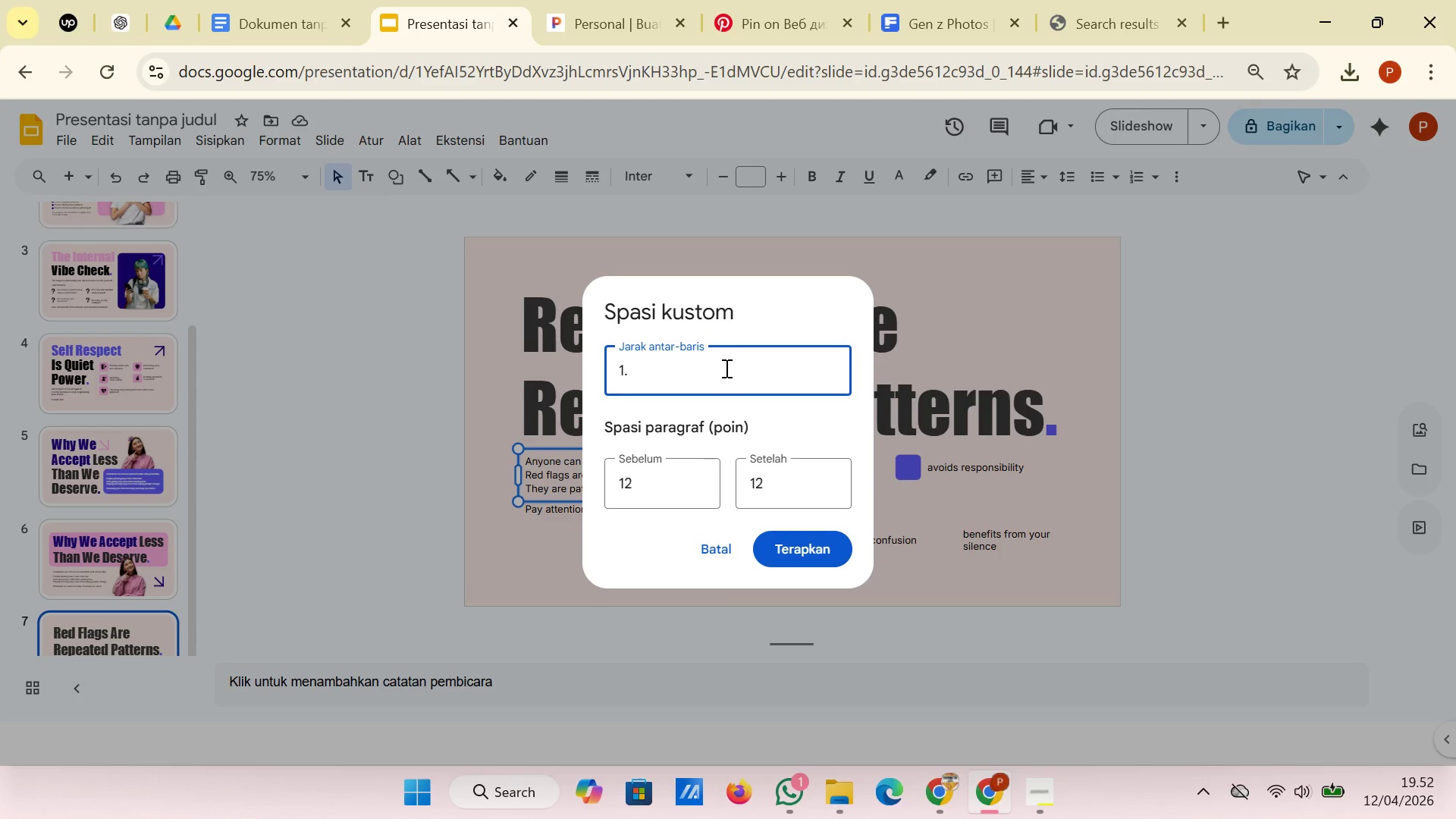 
key(2)
 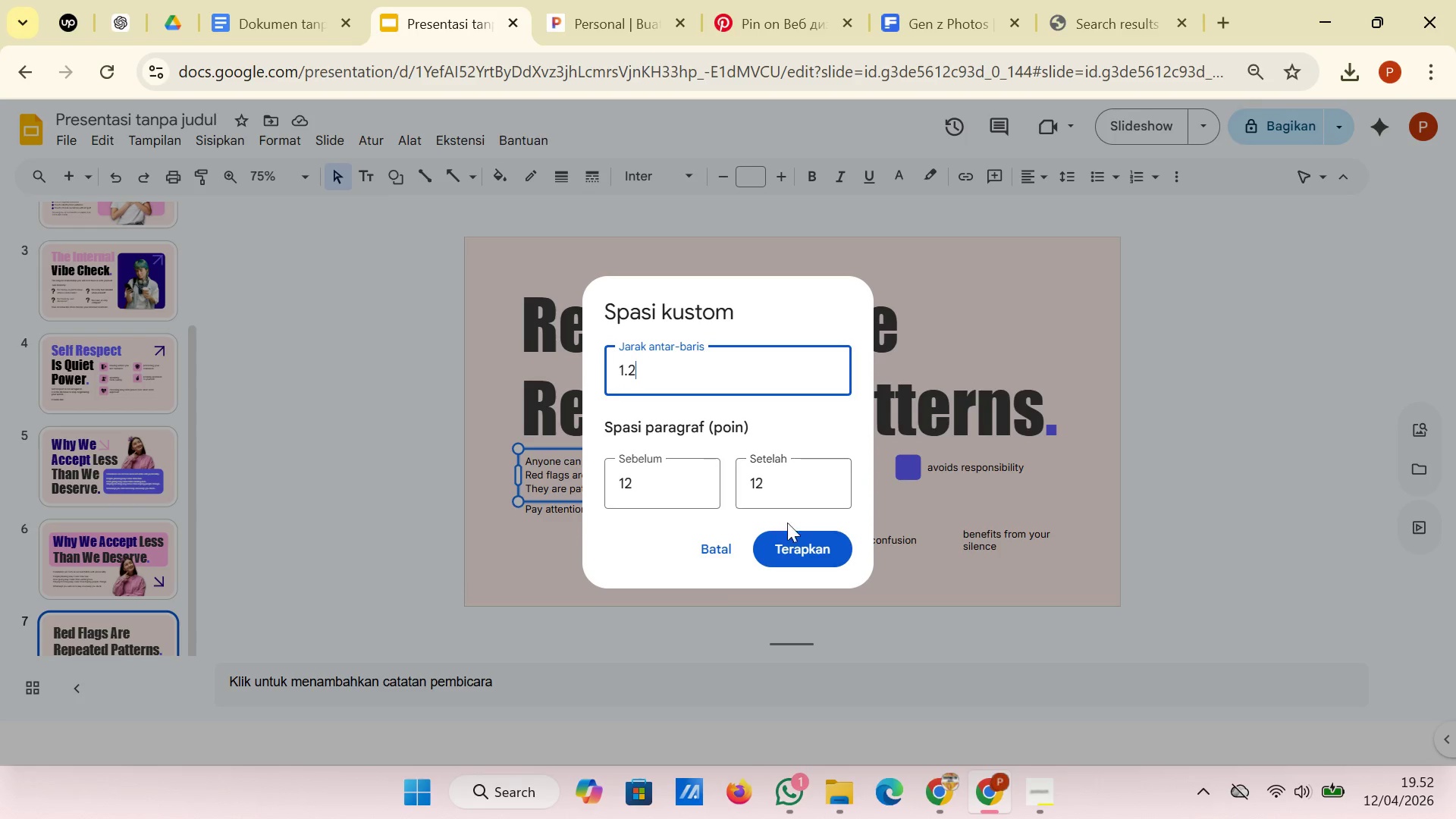 
left_click([799, 552])
 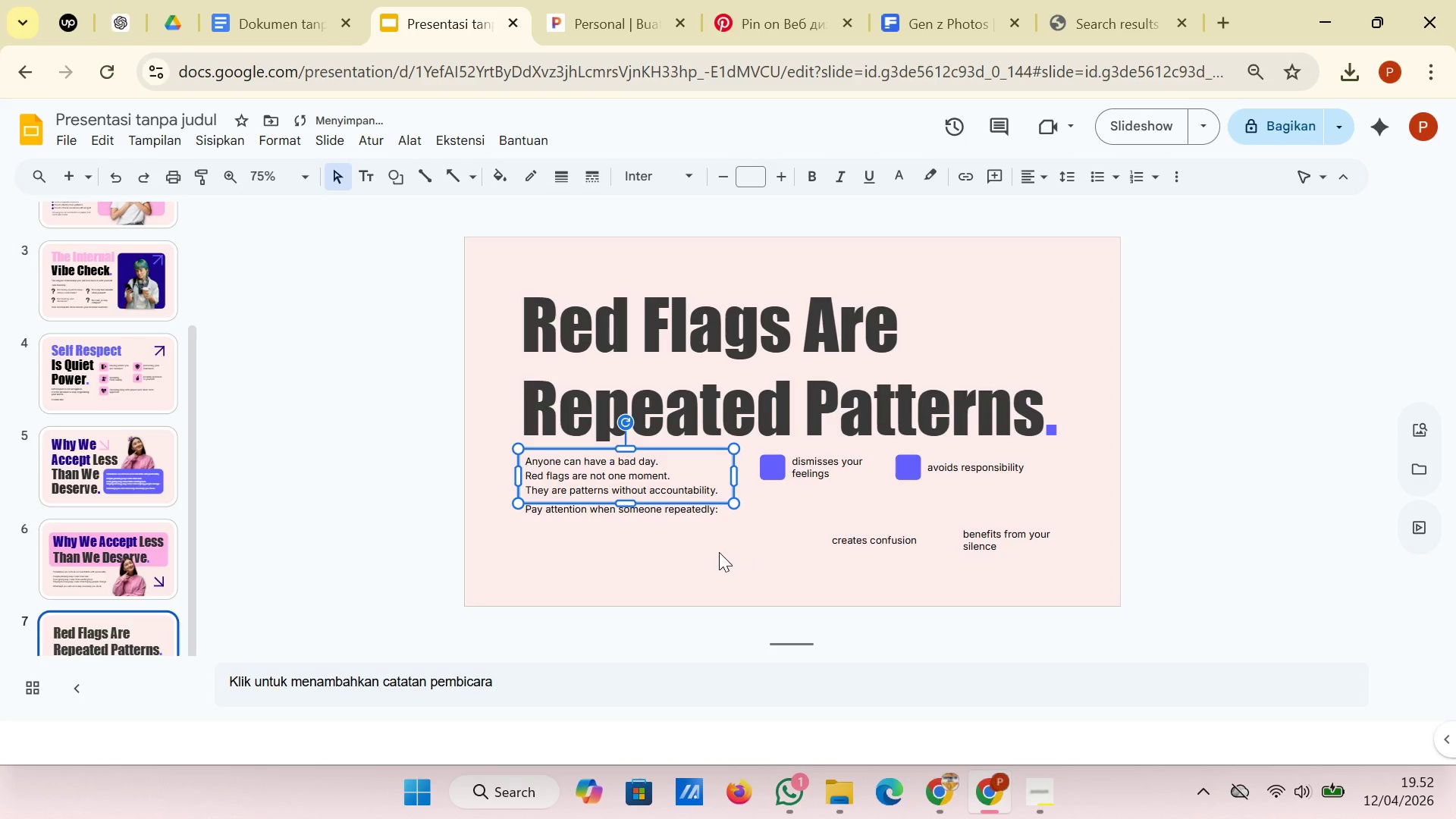 
left_click([715, 552])
 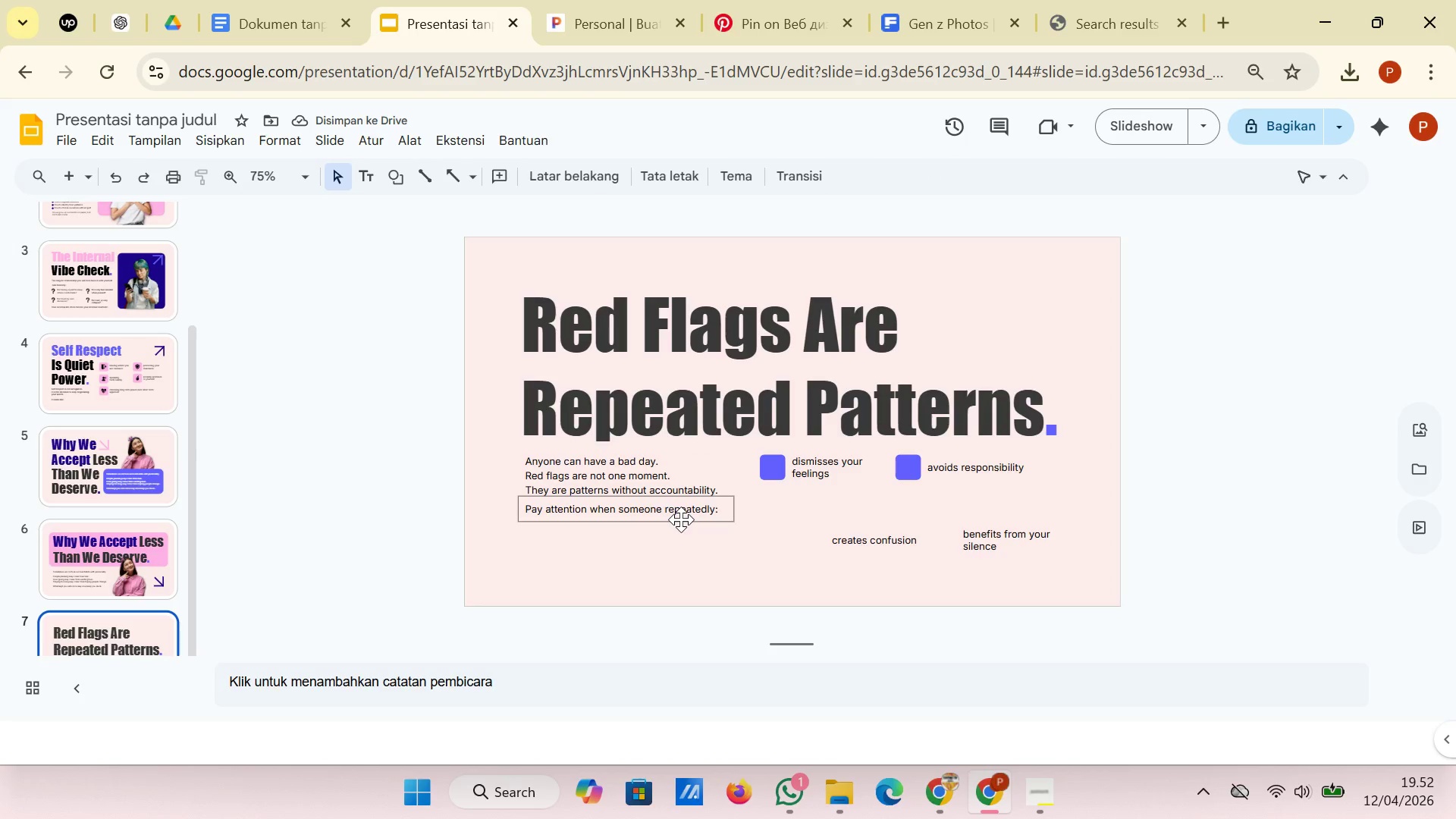 
wait(8.97)
 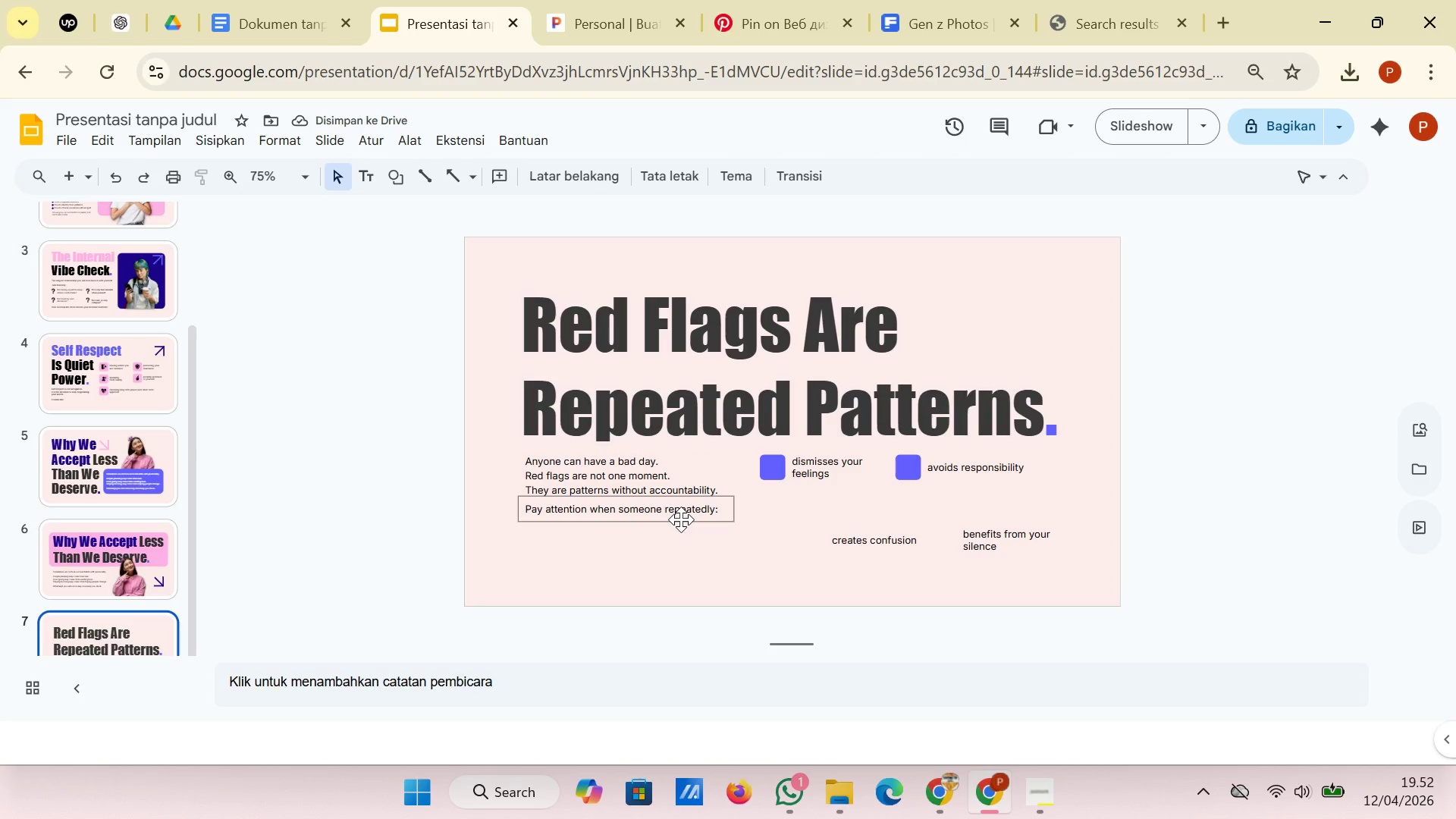 
left_click_drag(start_coordinate=[505, 447], to_coordinate=[642, 533])
 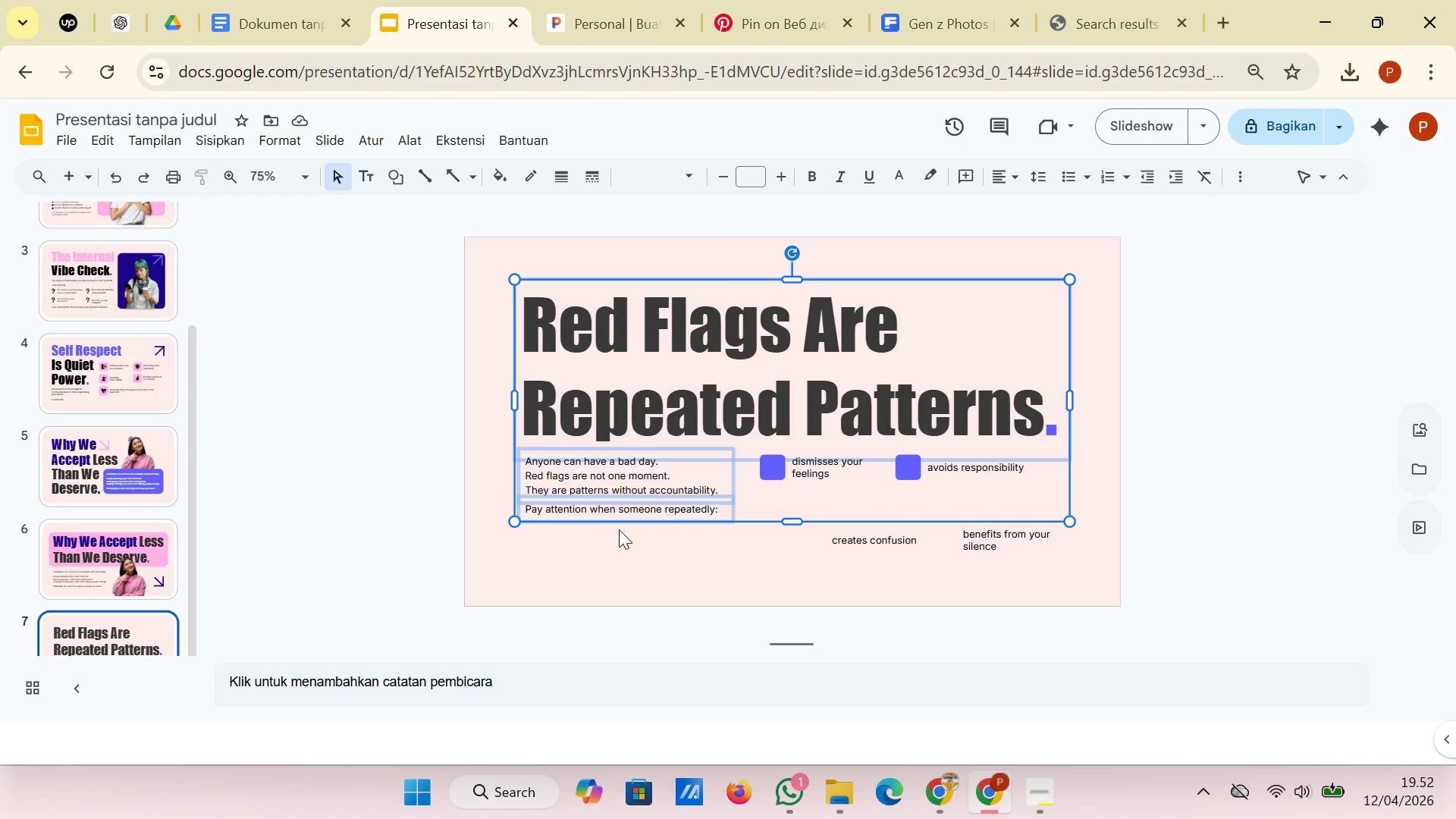 
left_click([588, 532])
 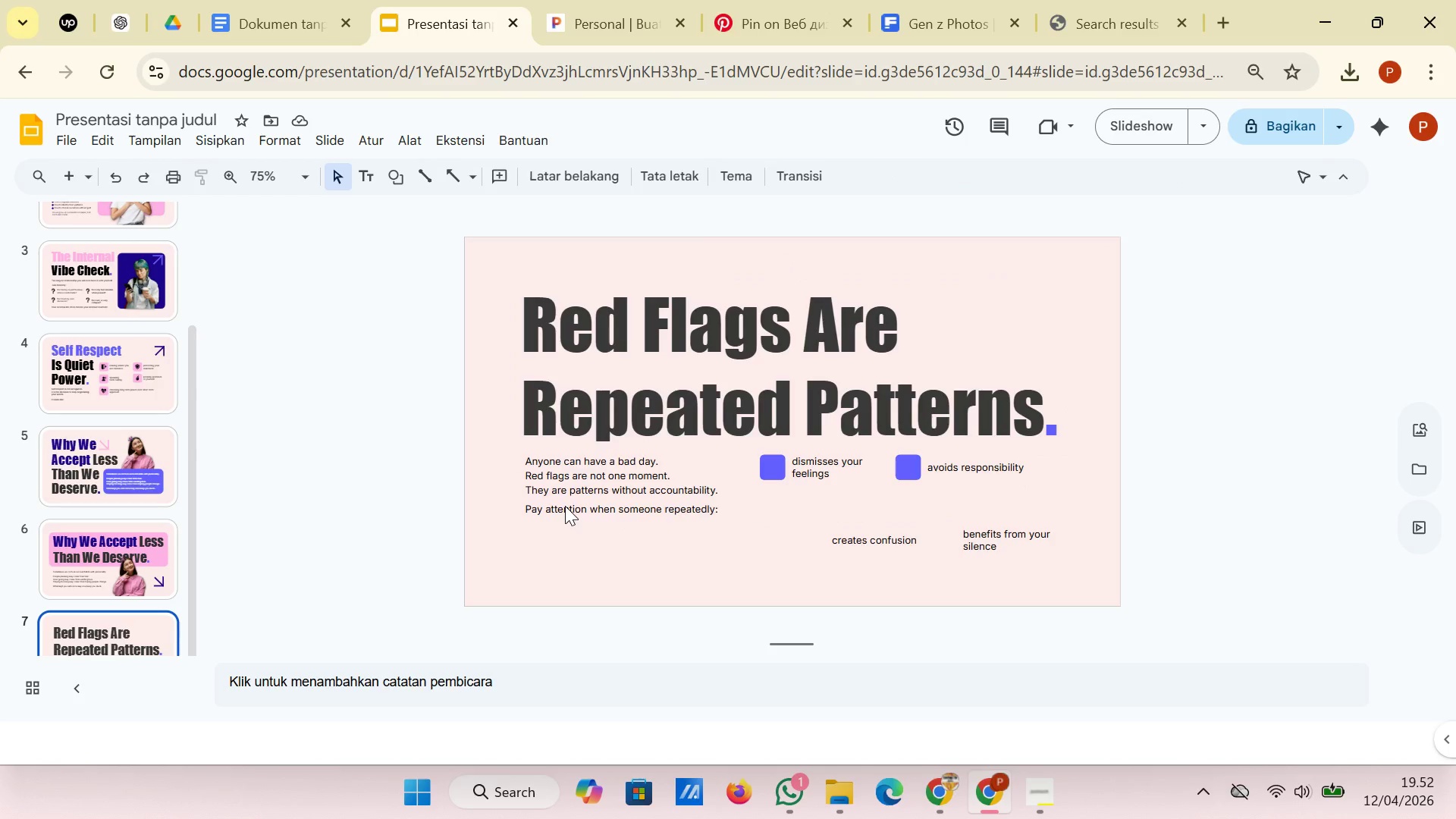 
left_click([565, 506])
 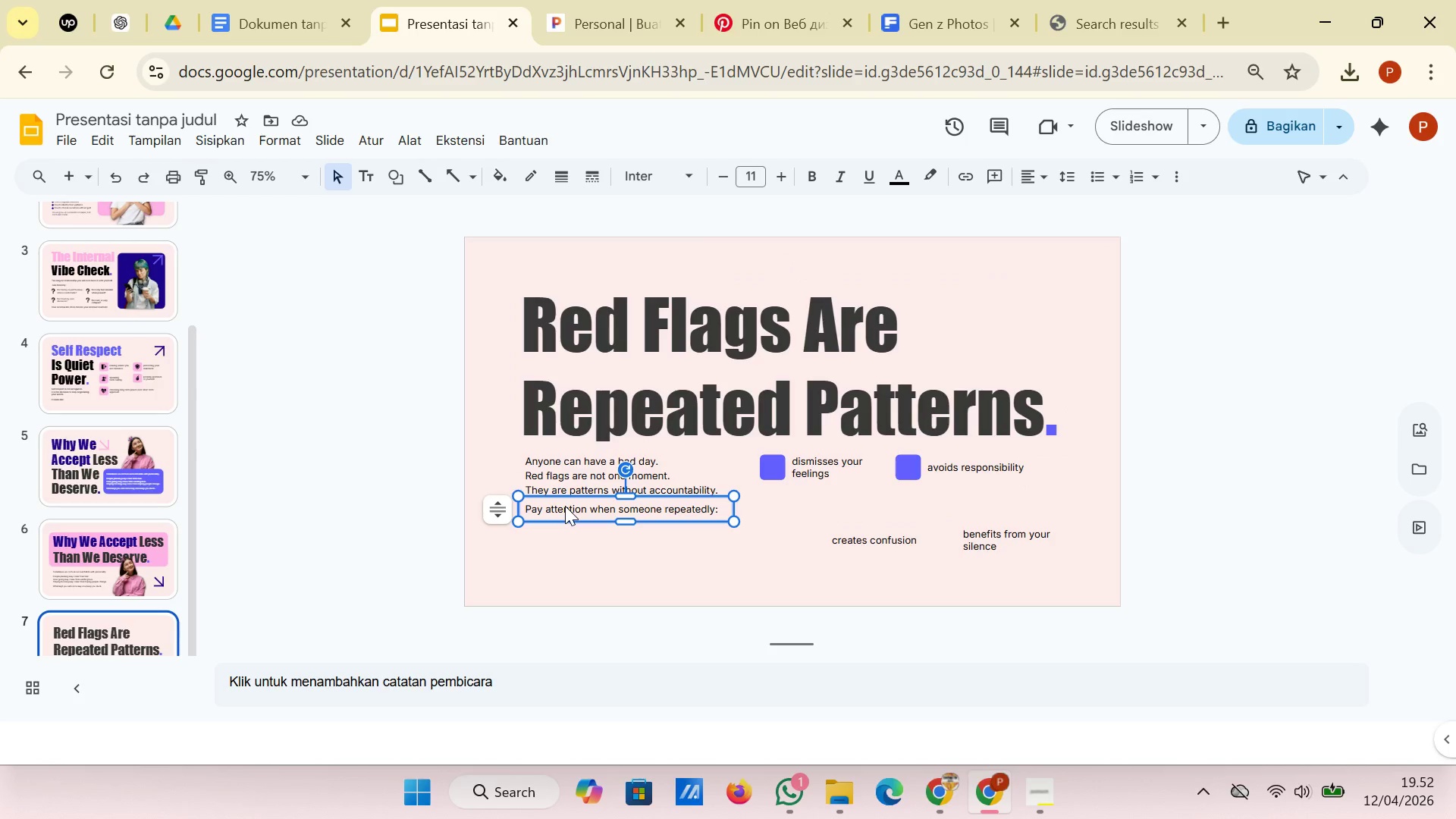 
hold_key(key=ShiftRight, duration=0.53)
left_click([565, 478])
 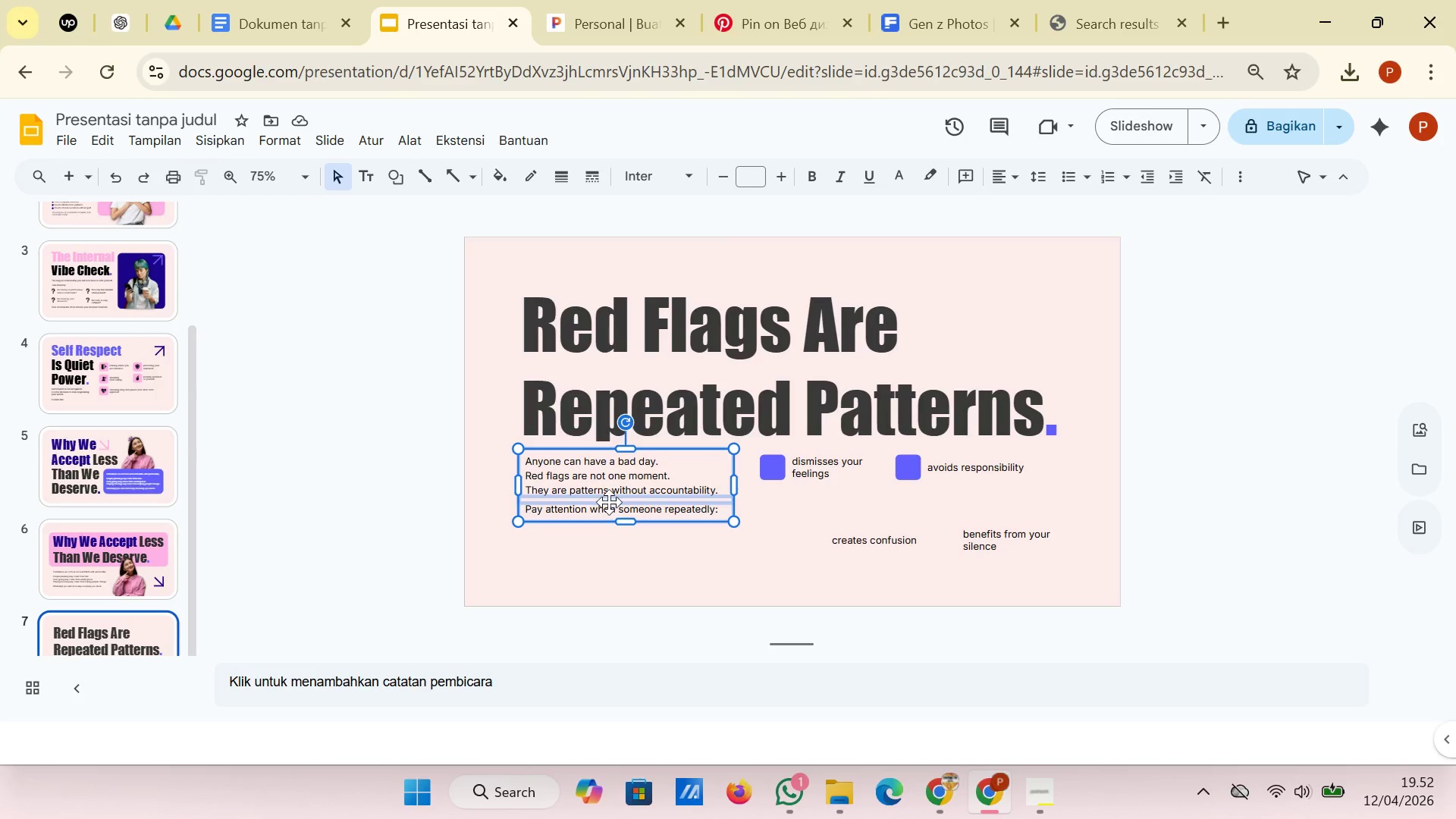 
left_click_drag(start_coordinate=[613, 500], to_coordinate=[613, 530])
 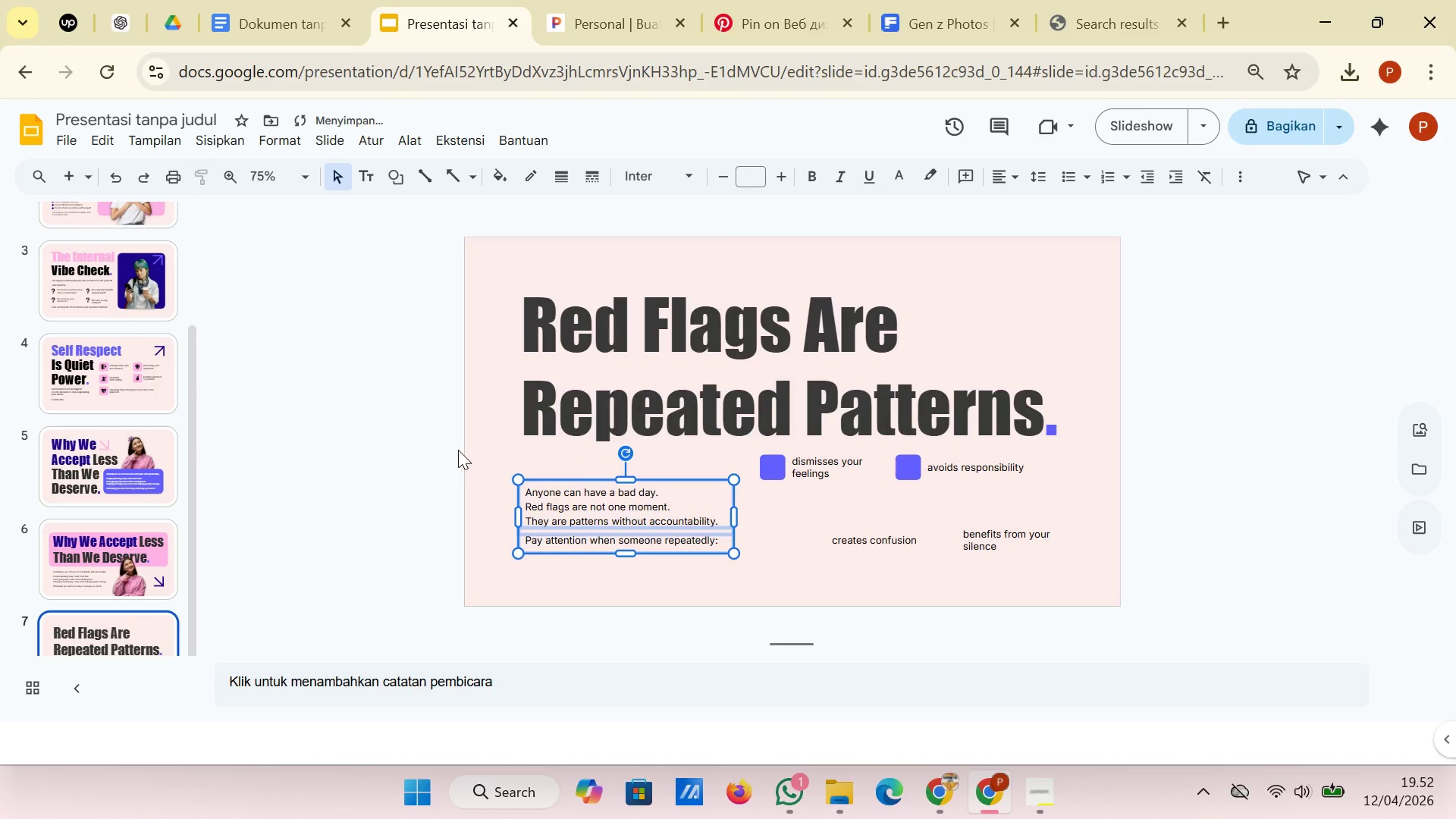 
left_click([458, 450])
 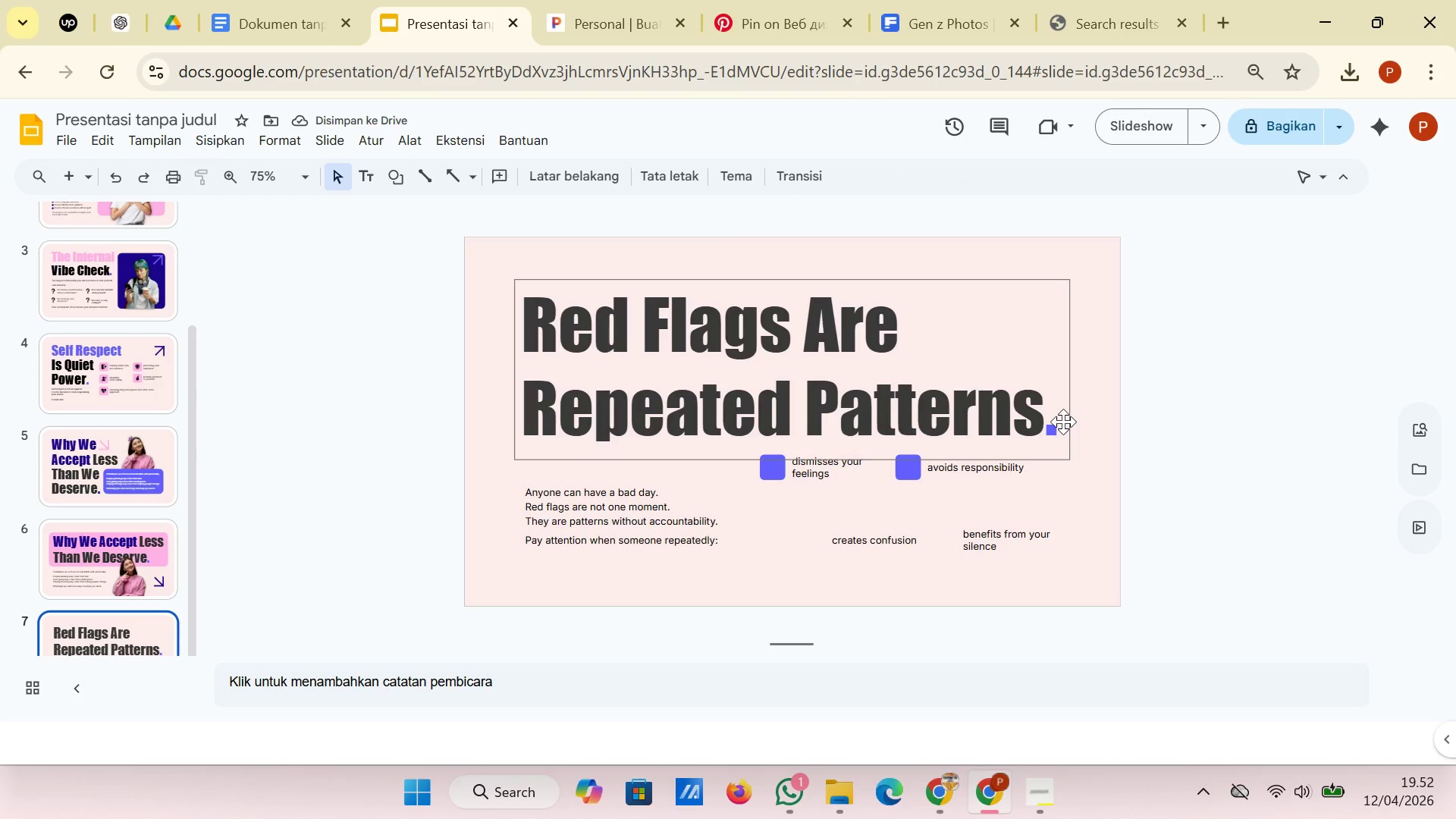 
left_click([1050, 428])
 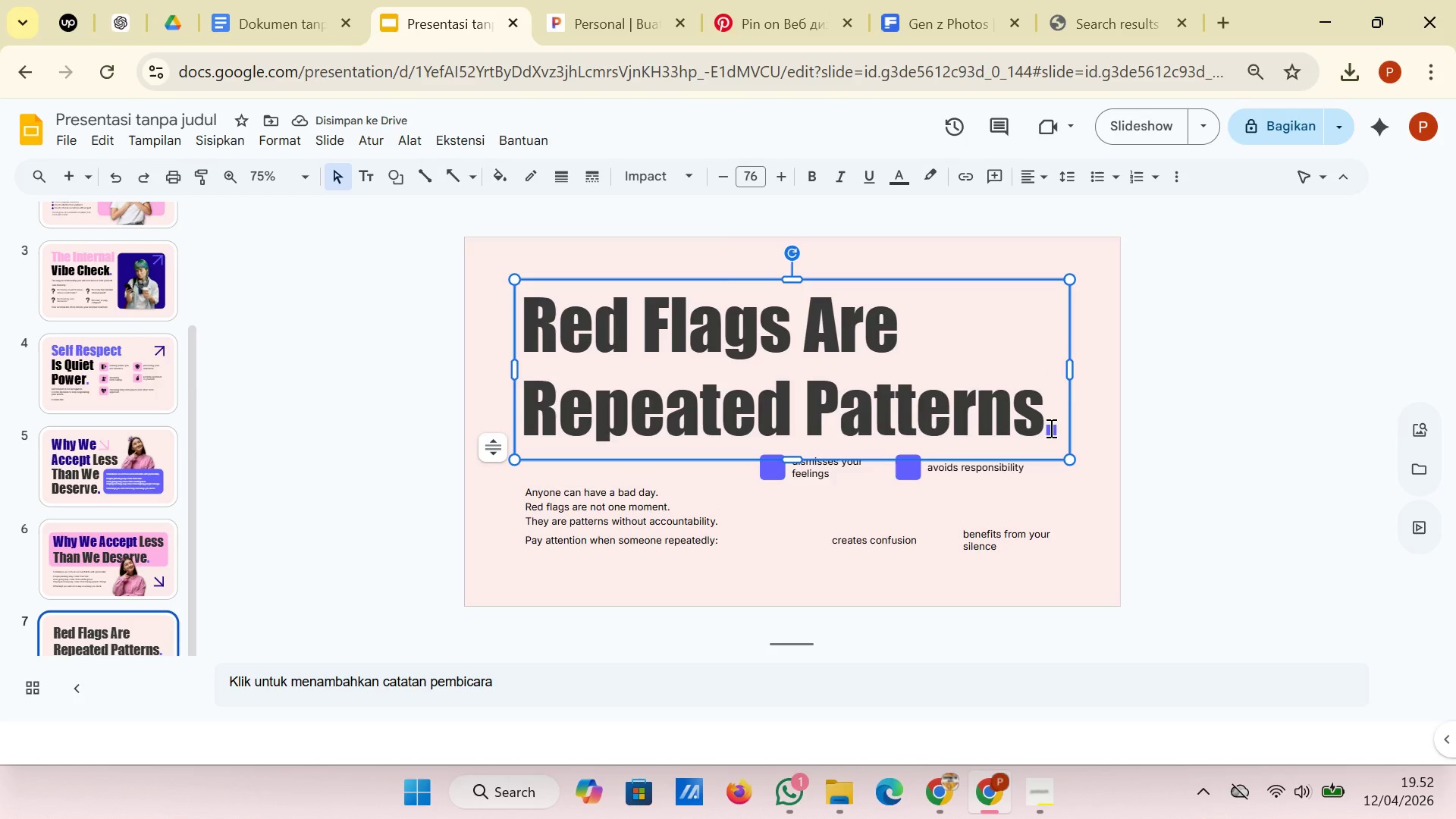 
key(Enter)
 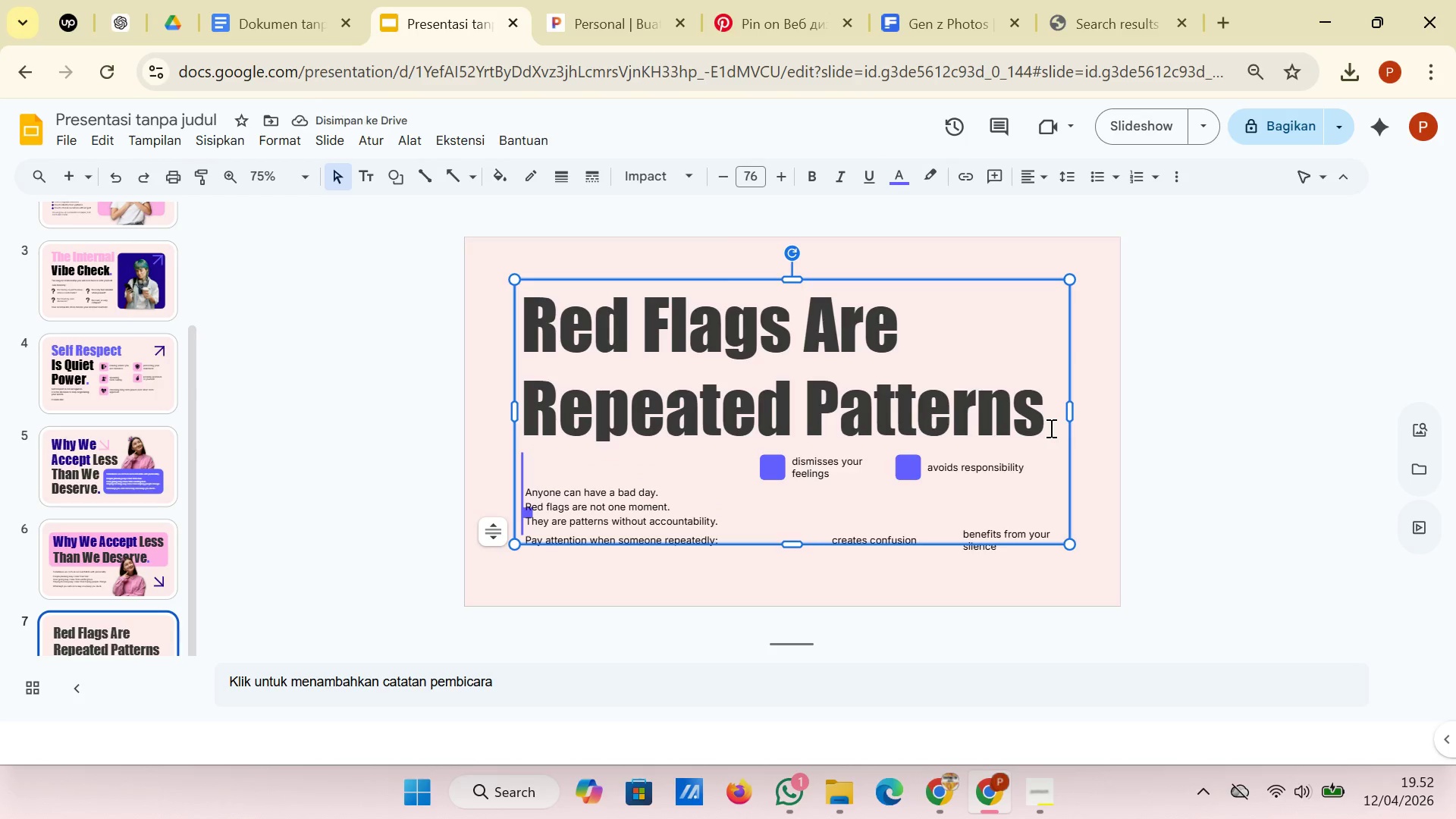 
key(Backspace)
 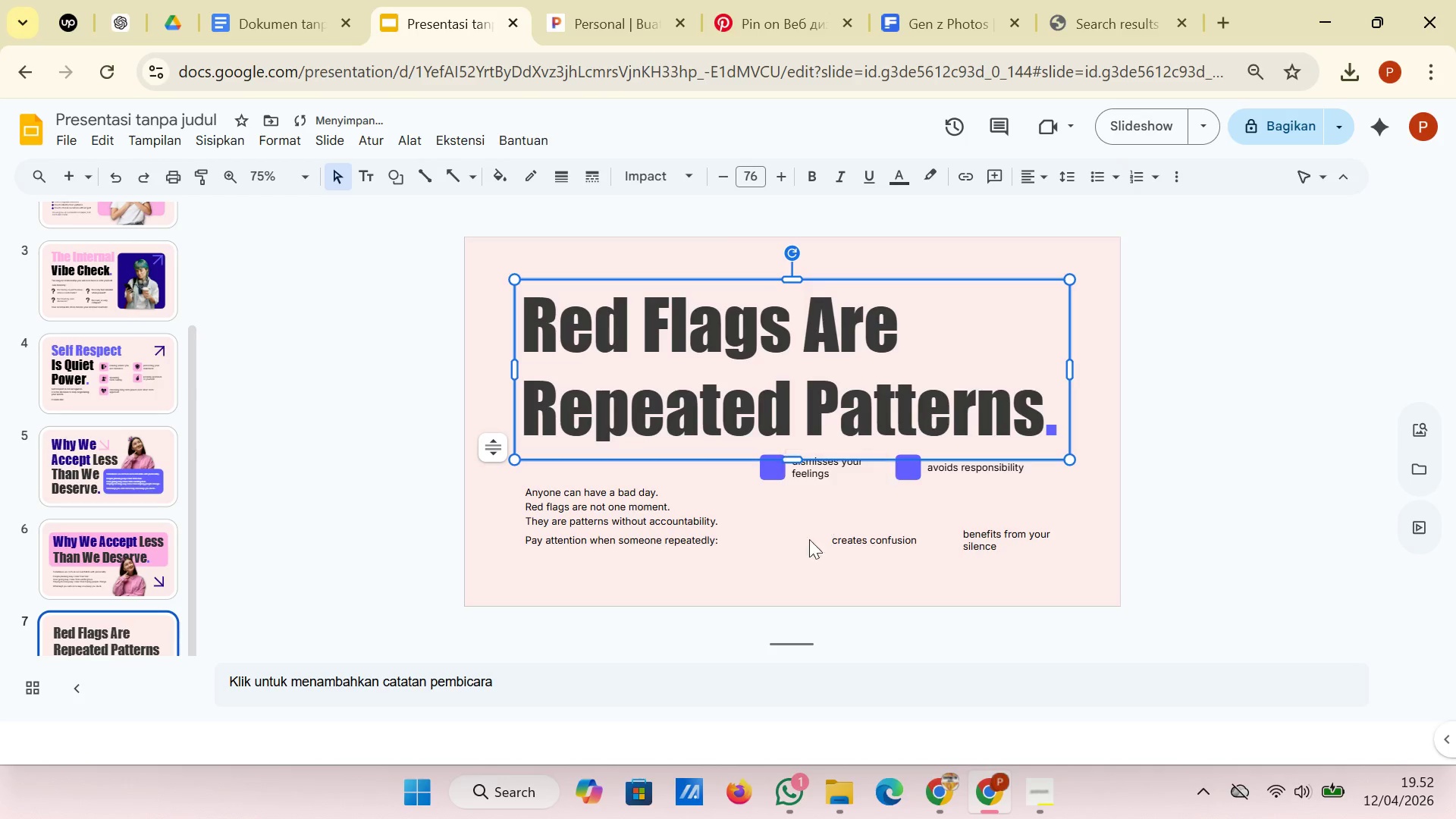 
left_click([802, 565])
 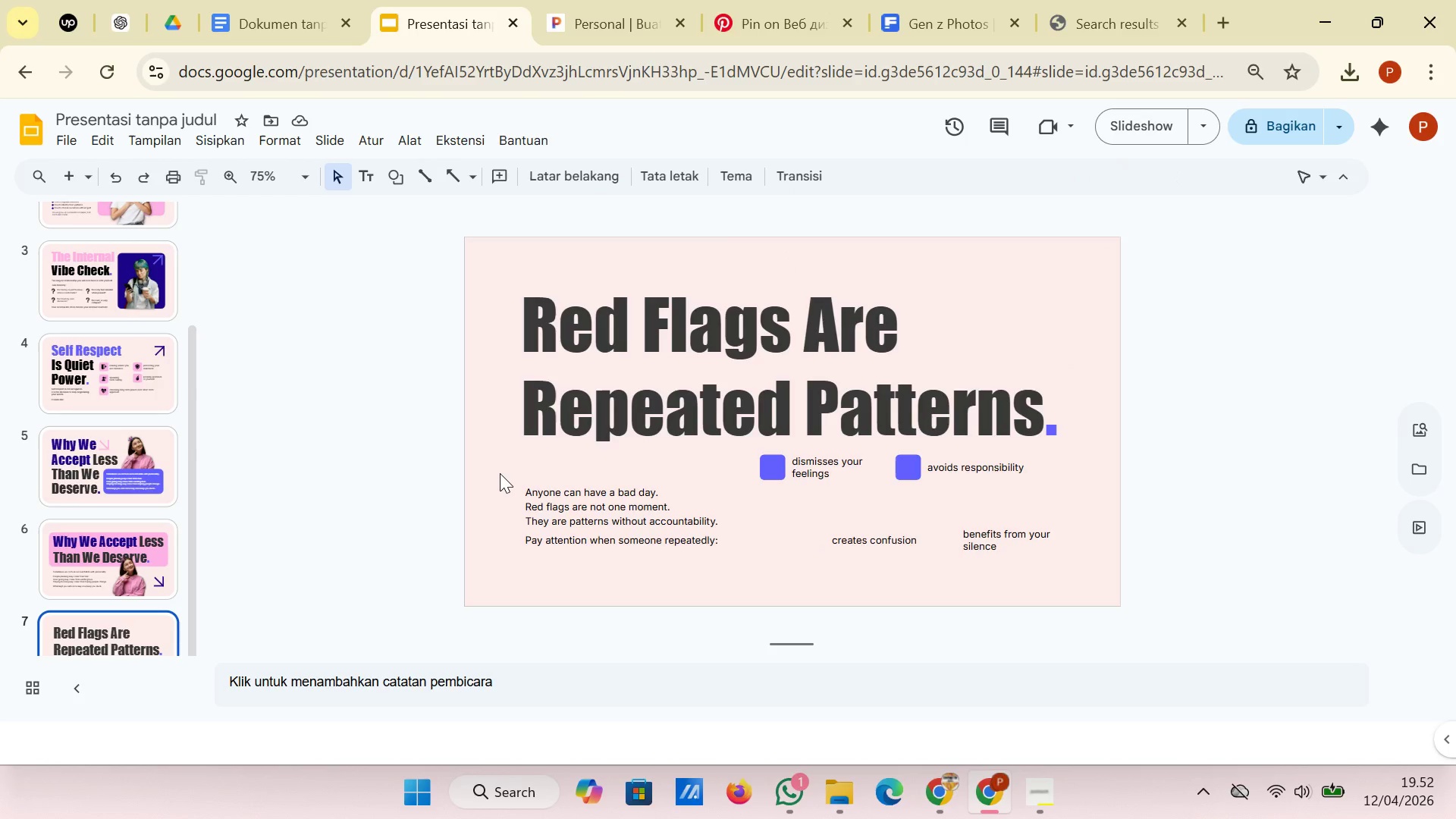 
wait(9.61)
 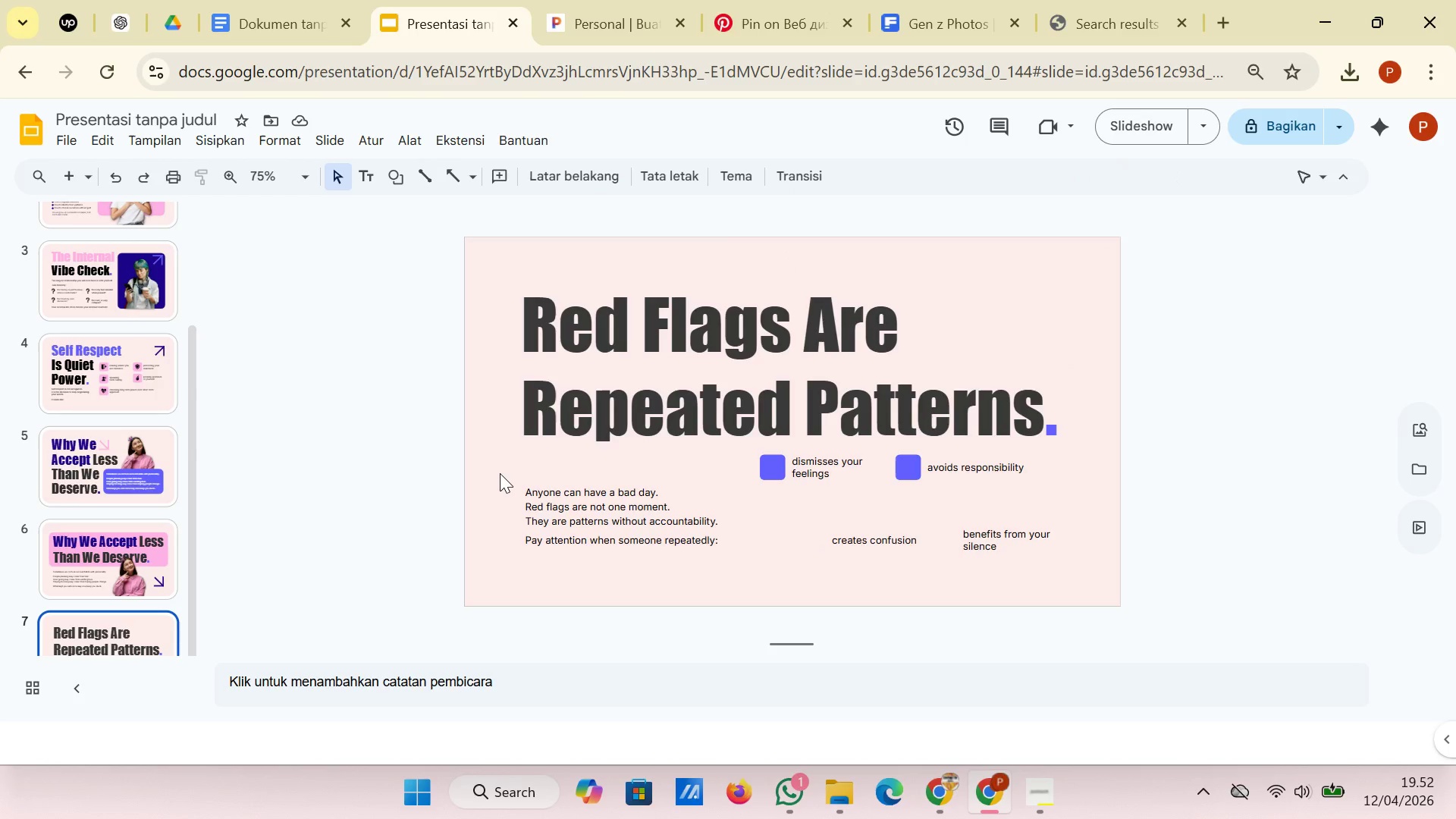 
left_click([624, 554])
 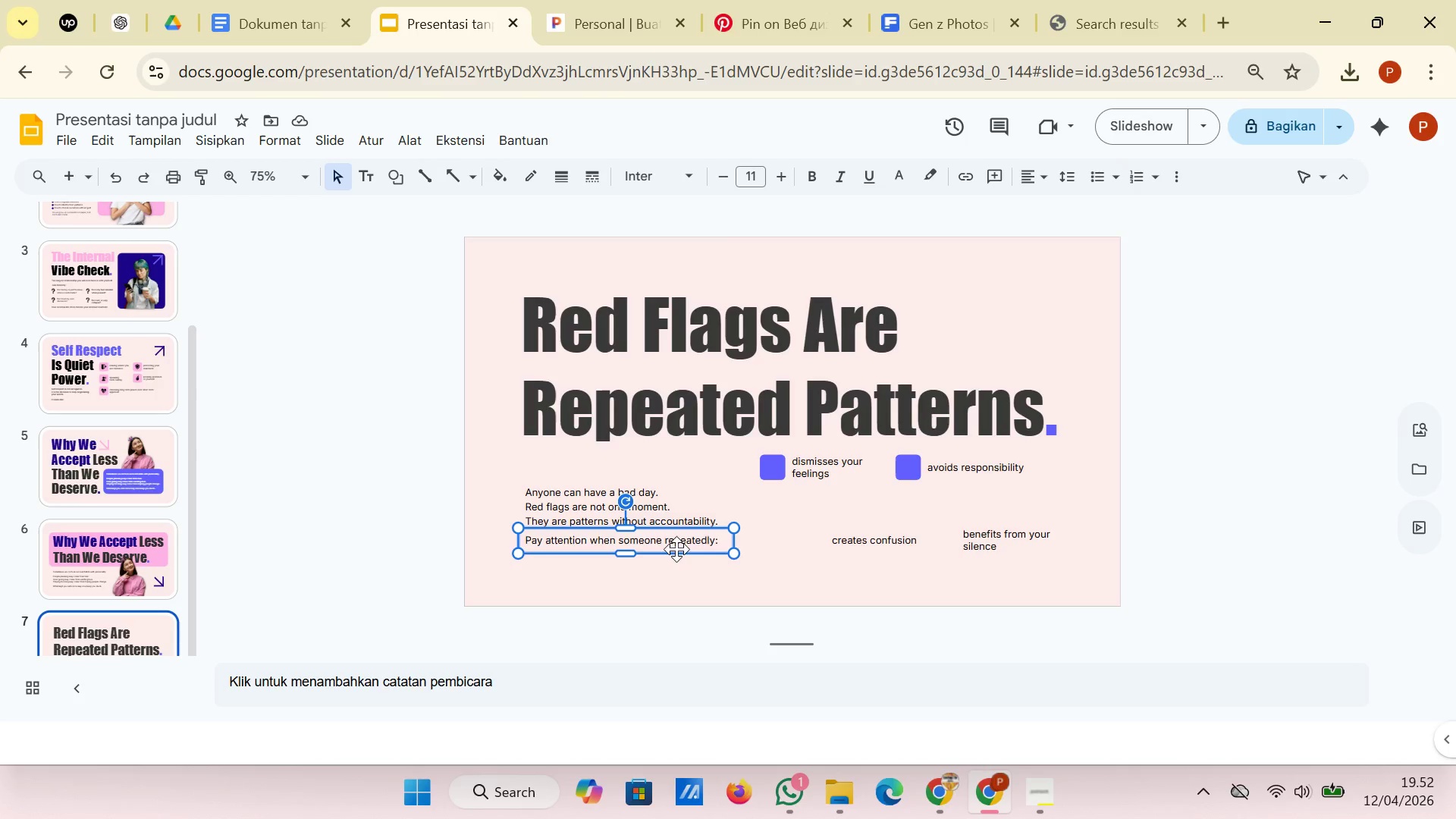 
left_click_drag(start_coordinate=[676, 553], to_coordinate=[677, 570])
 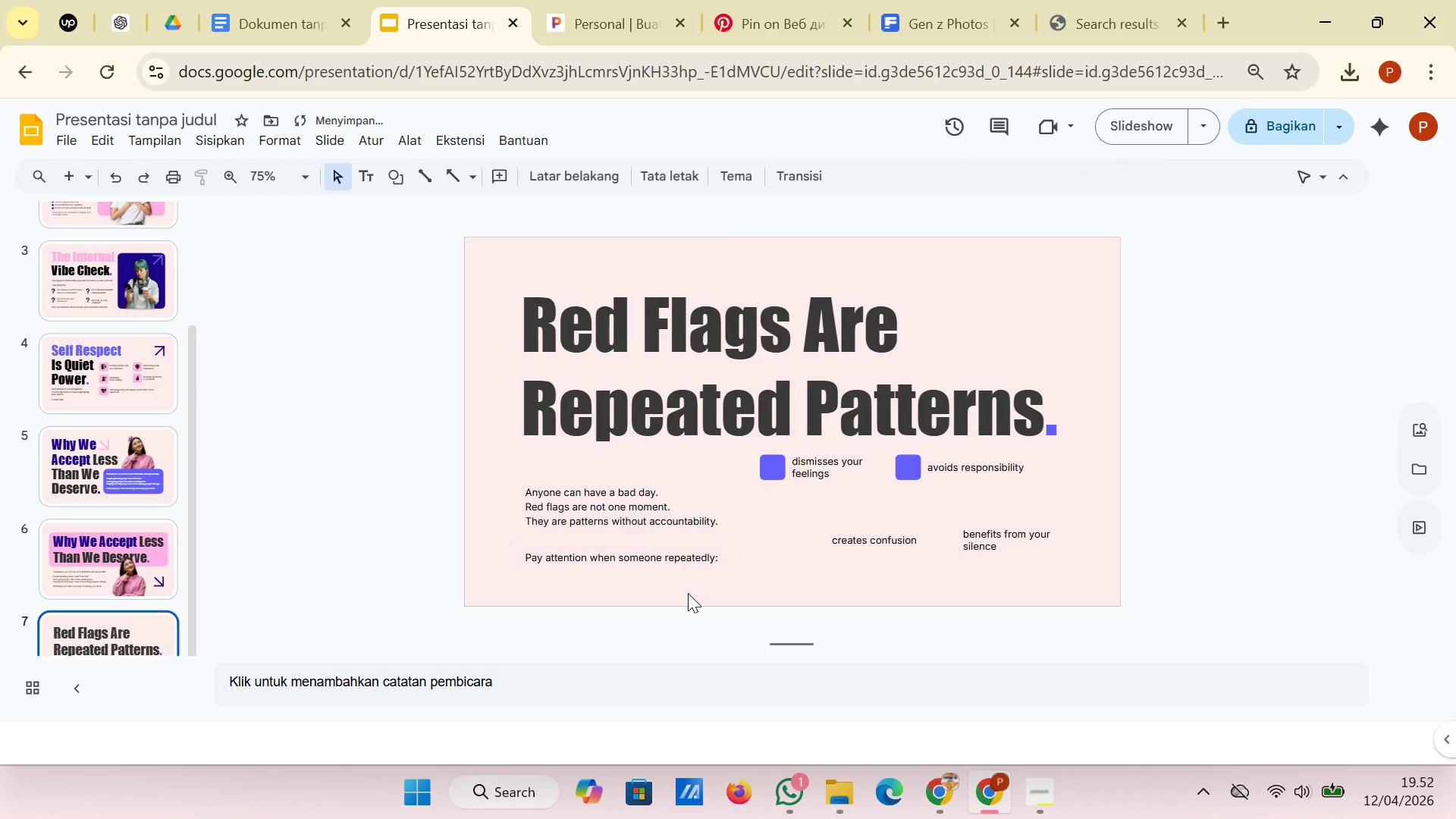 
left_click([688, 593])
 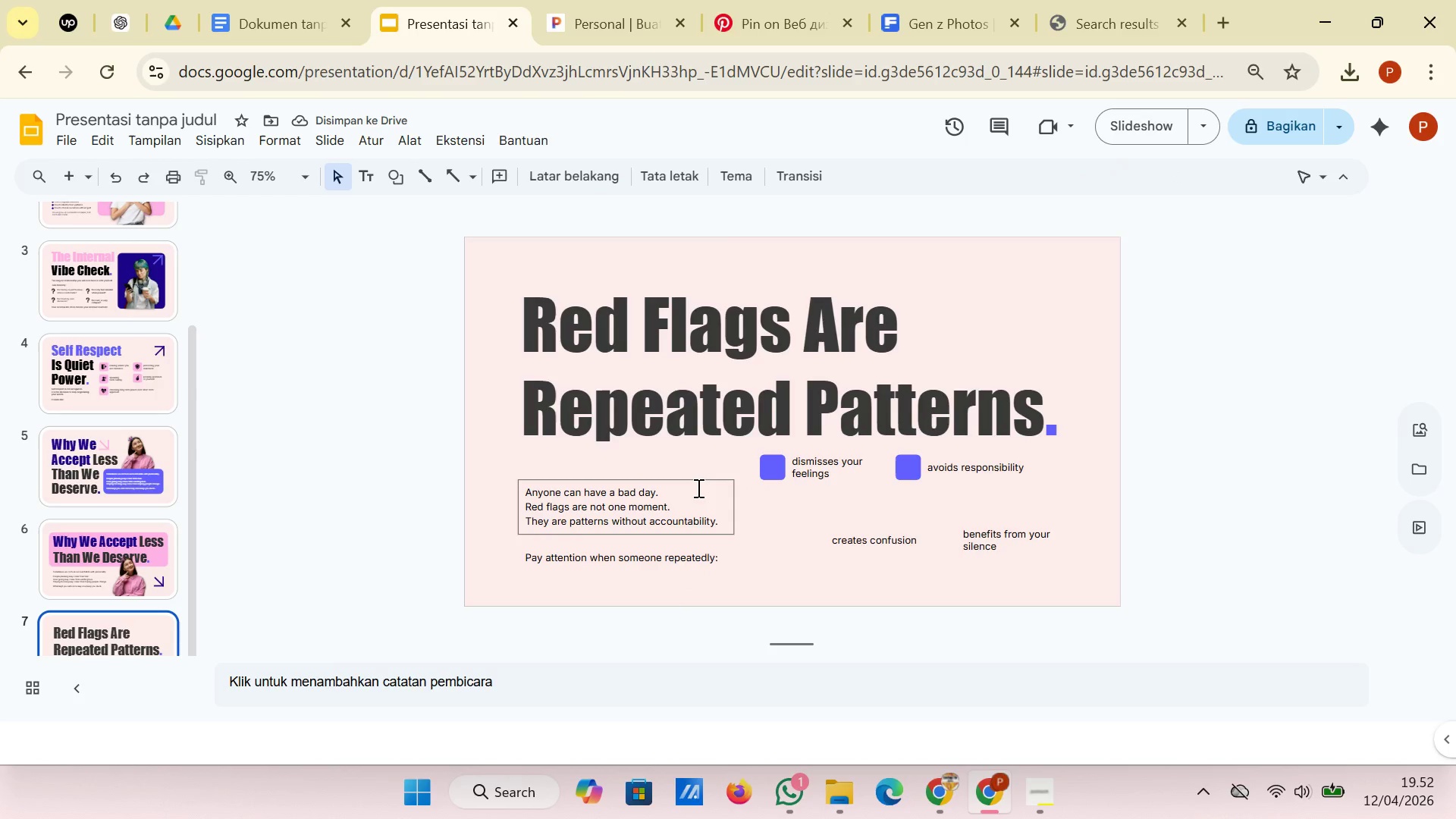 
mouse_move([770, 435])
 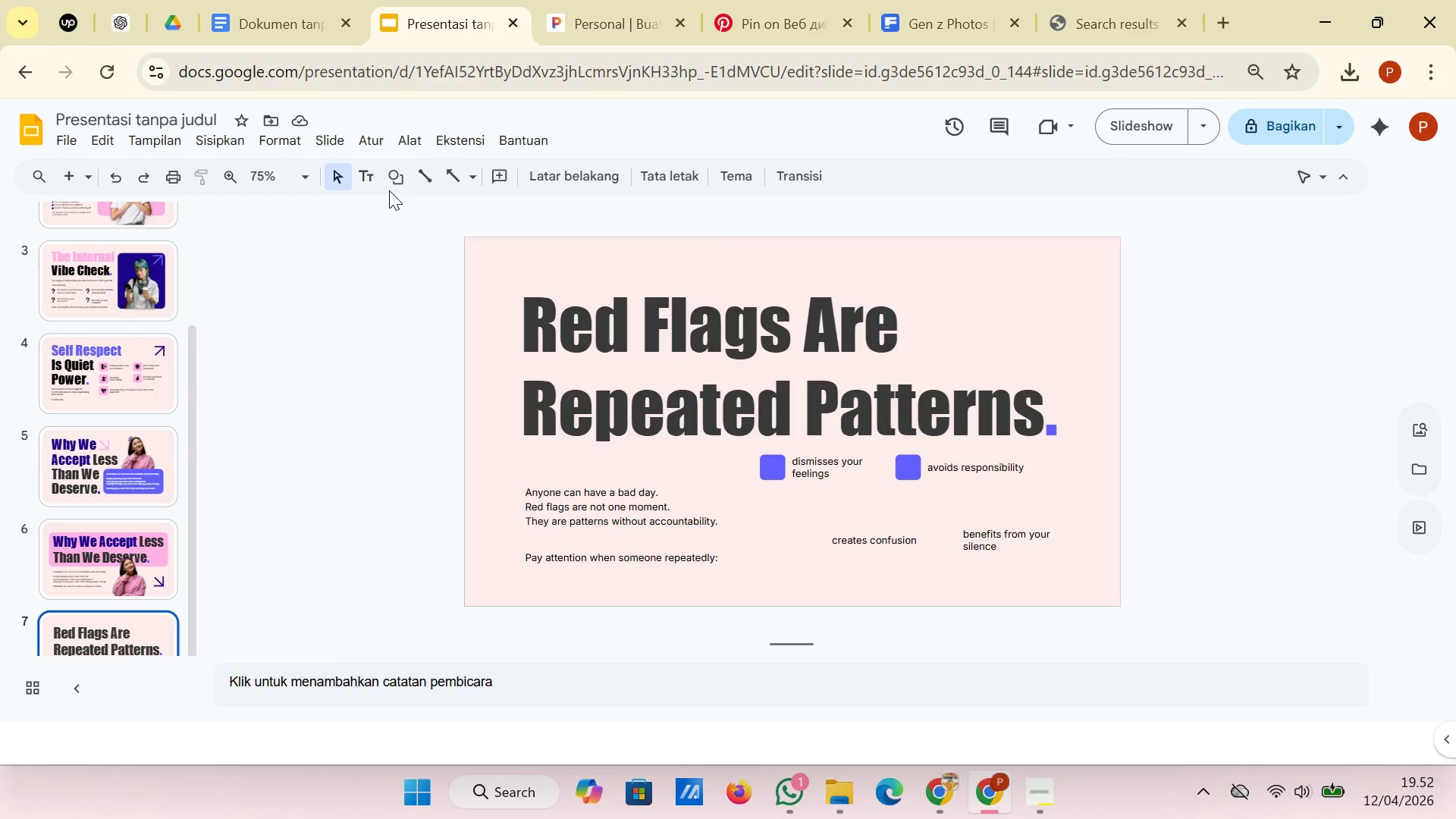 
left_click([395, 176])
 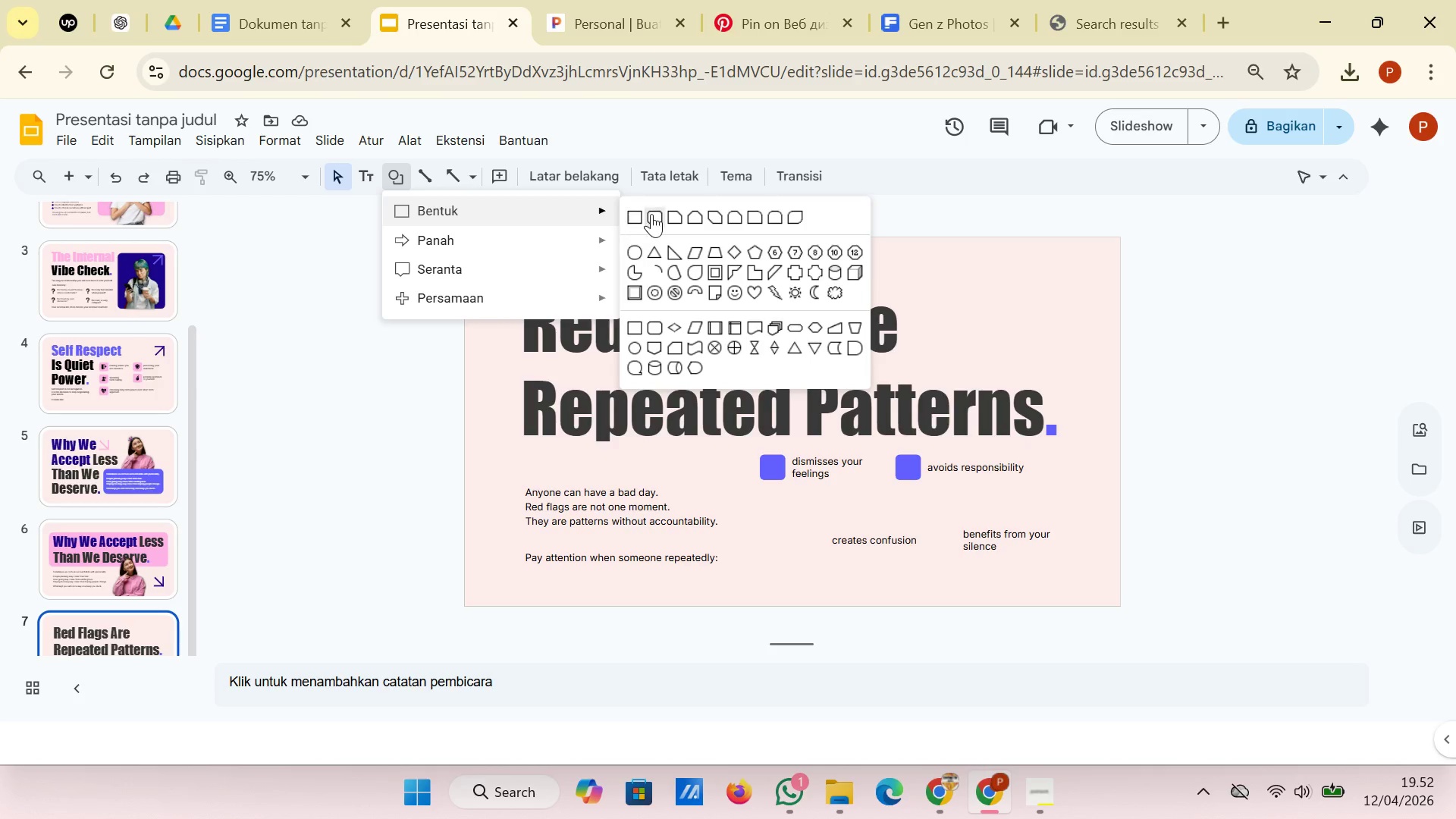 
left_click([661, 214])
 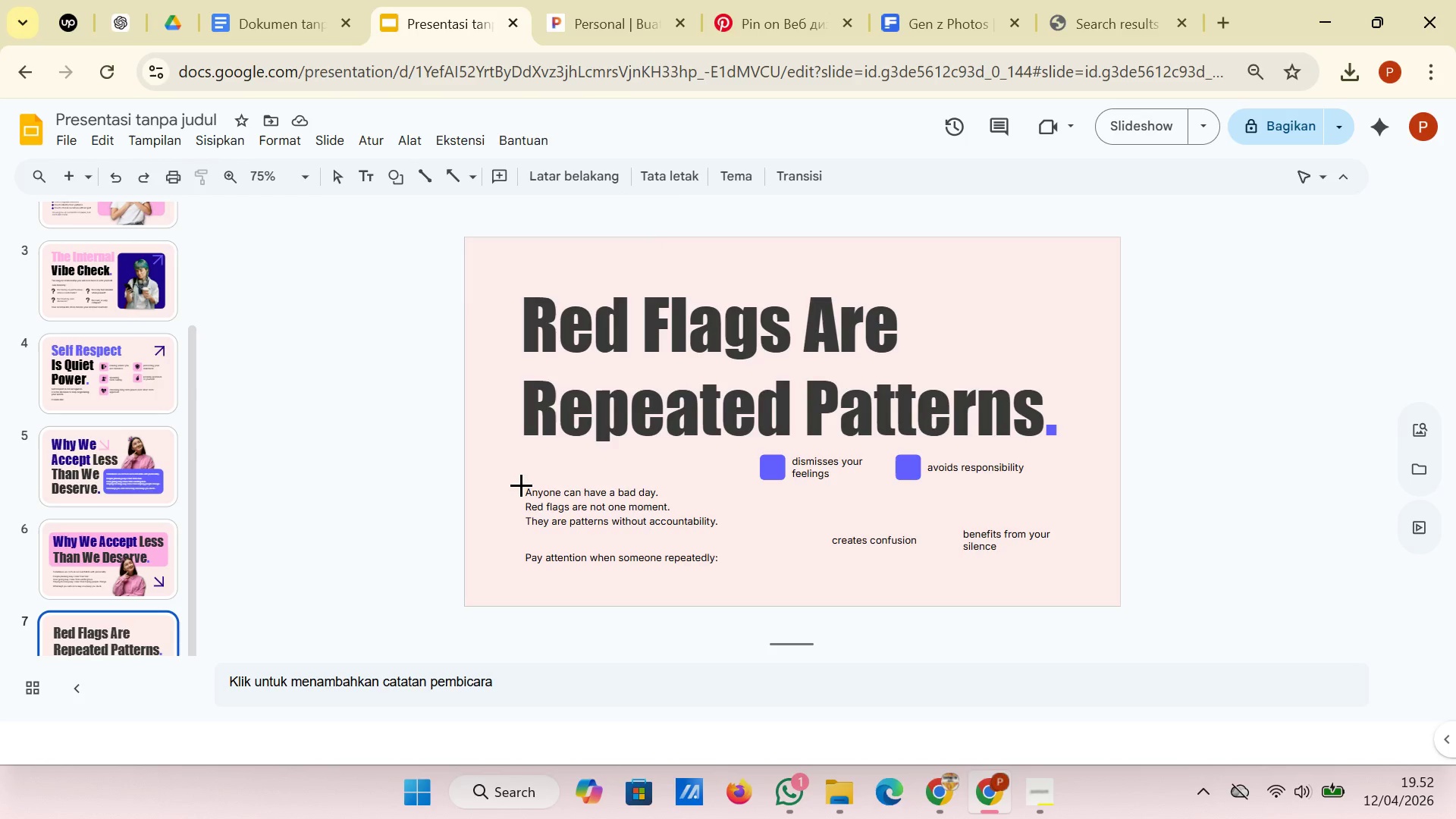 
left_click_drag(start_coordinate=[521, 485], to_coordinate=[738, 536])
 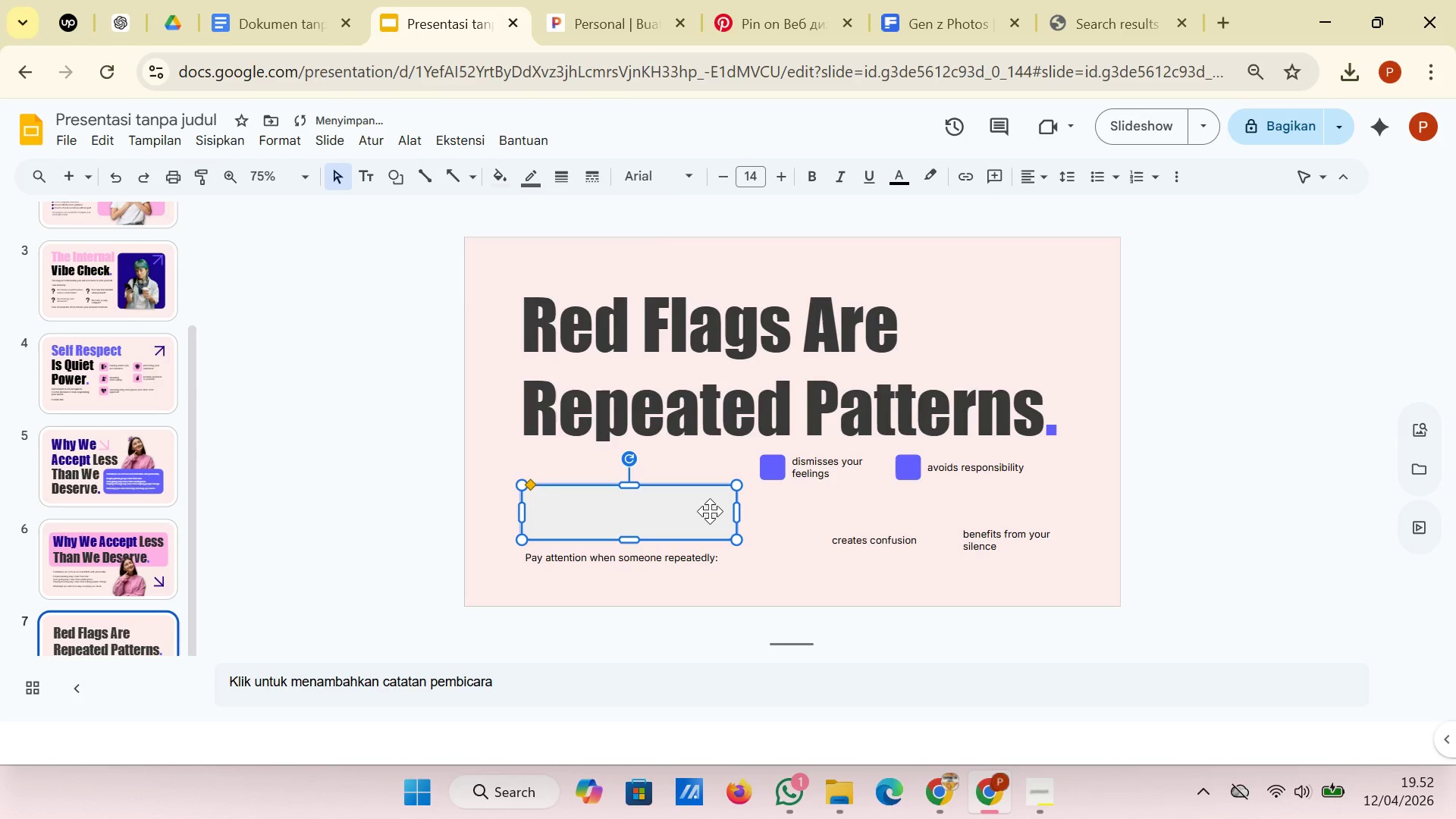 
right_click([710, 511])
 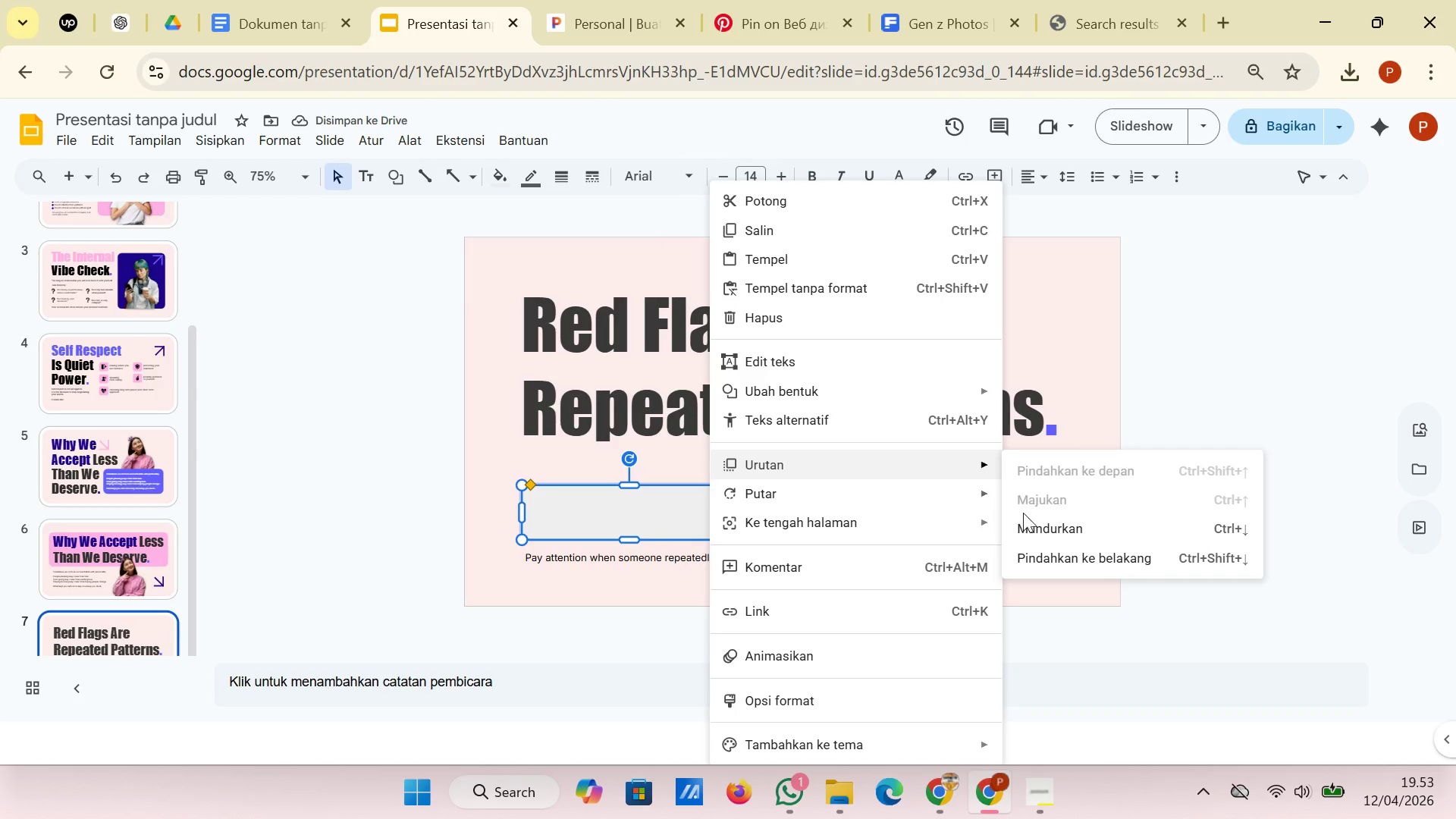 
left_click([1038, 554])
 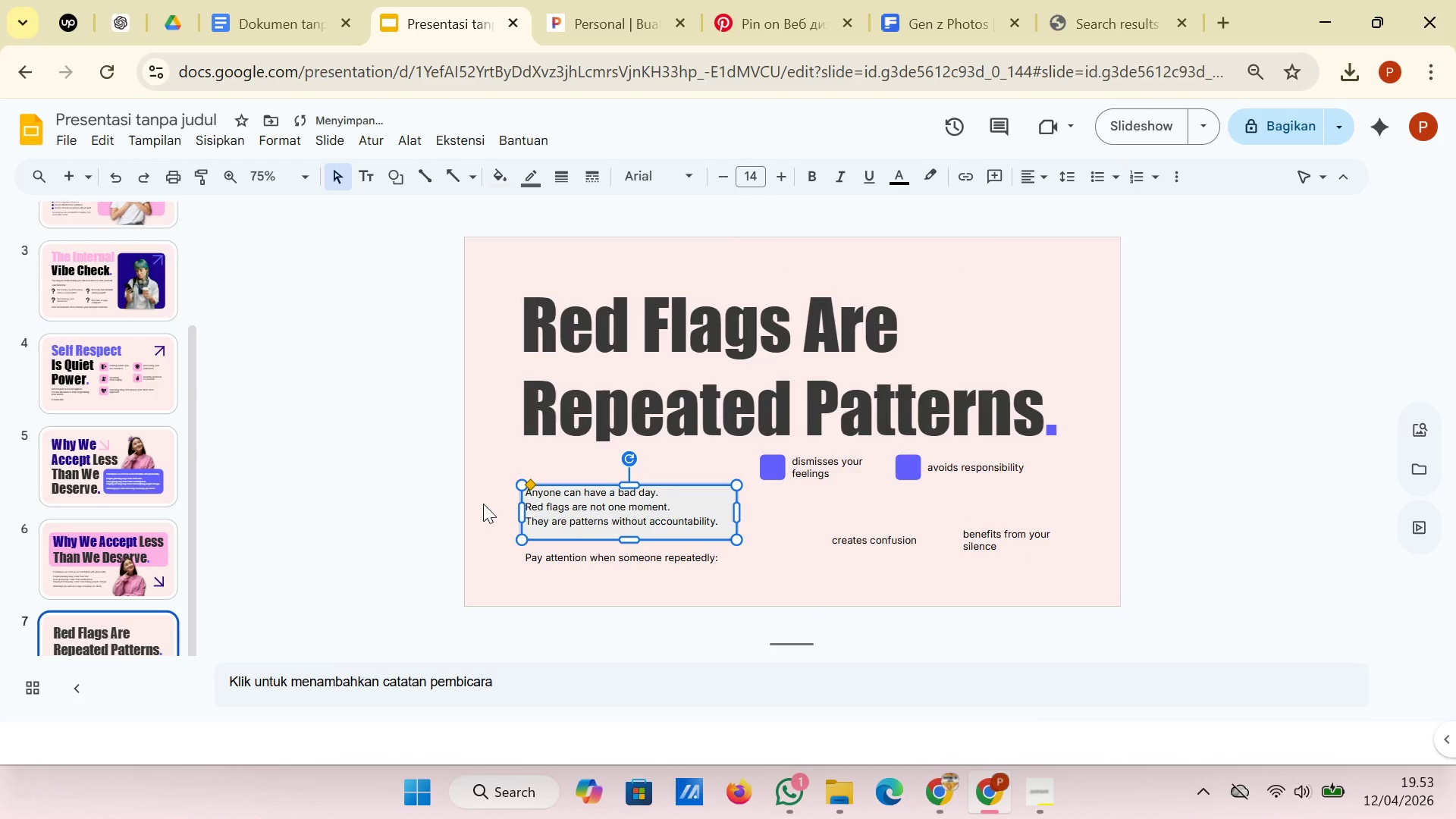 
left_click([458, 494])
 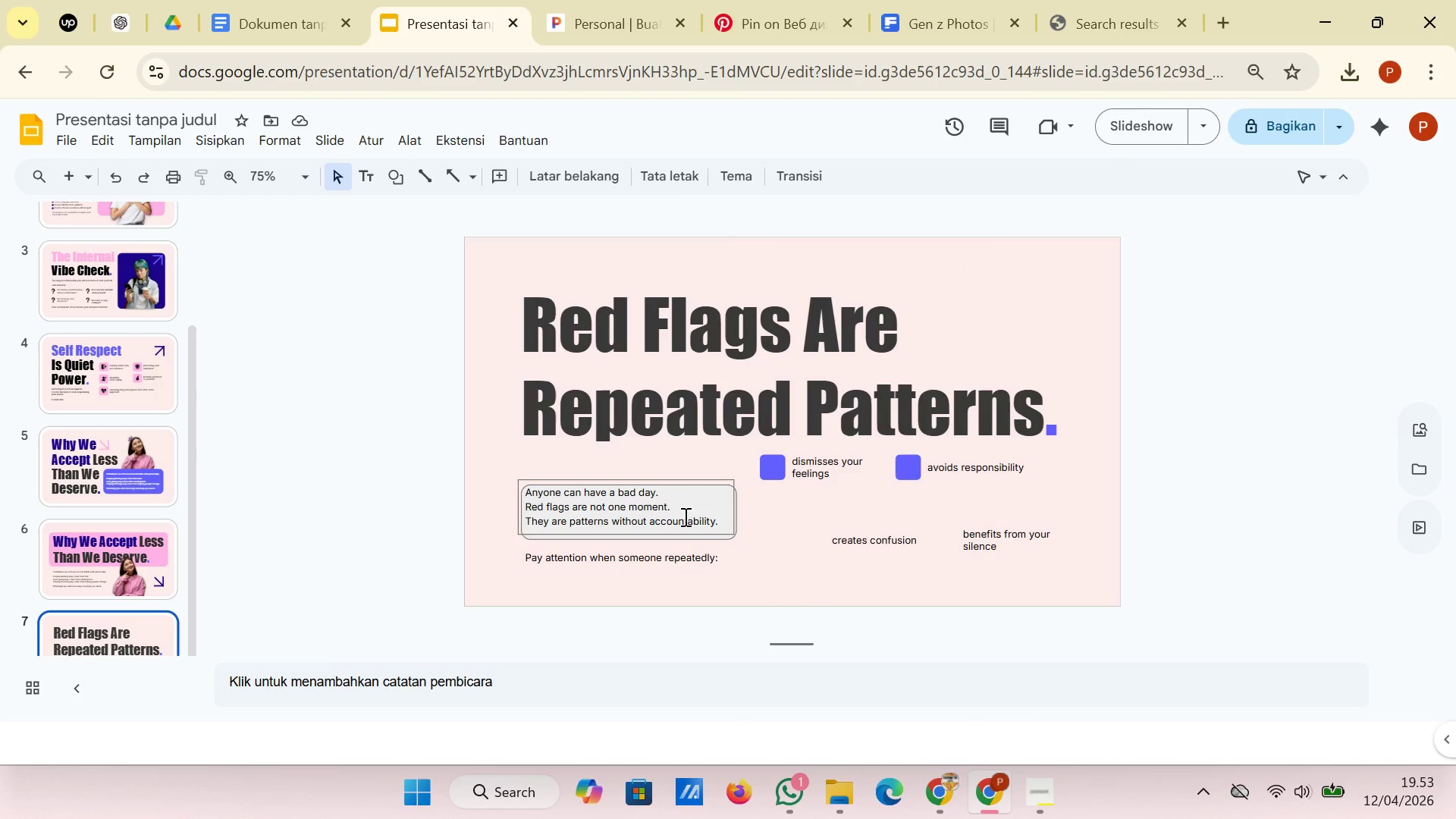 
wait(7.05)
 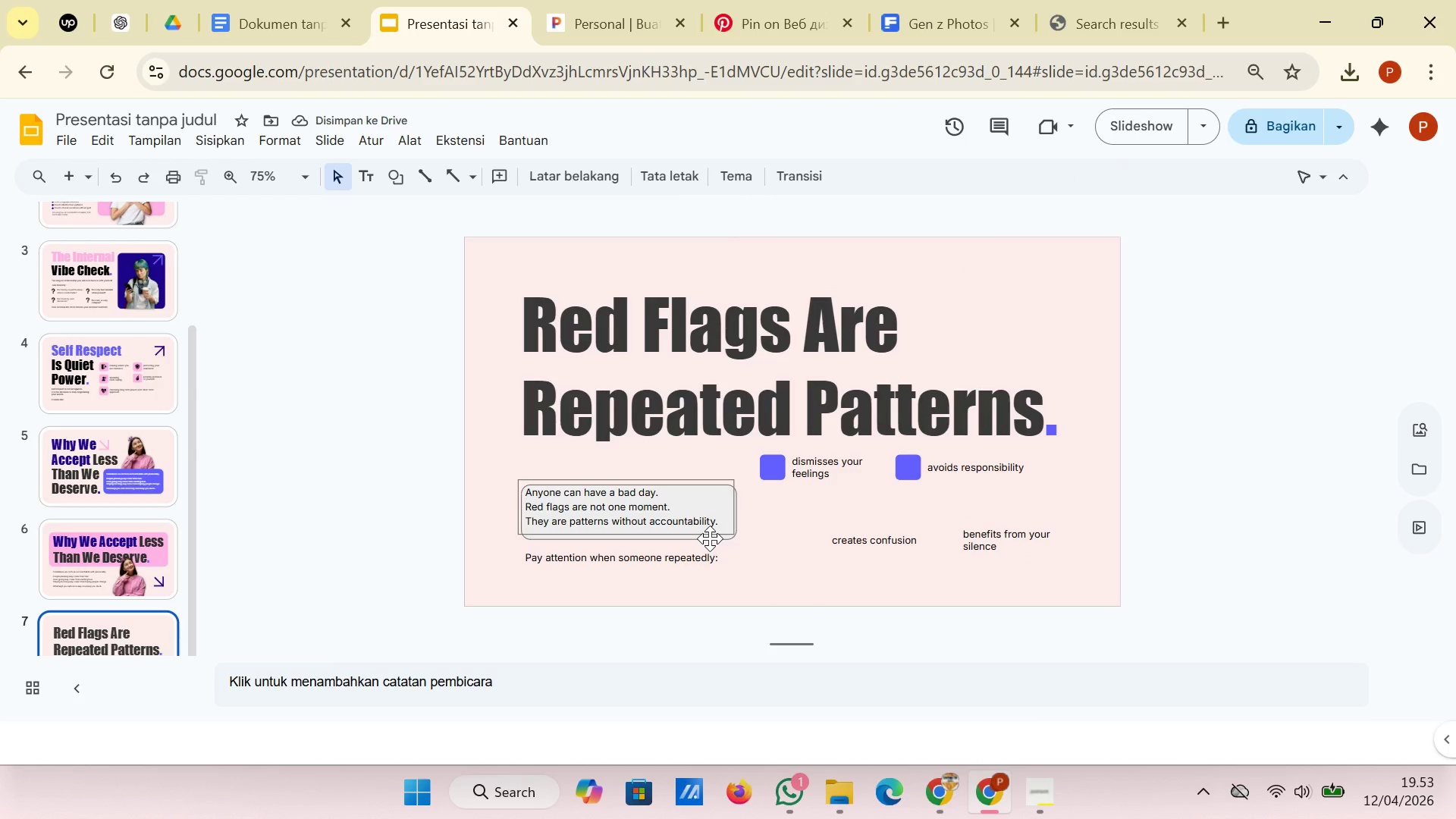 
left_click([682, 538])
 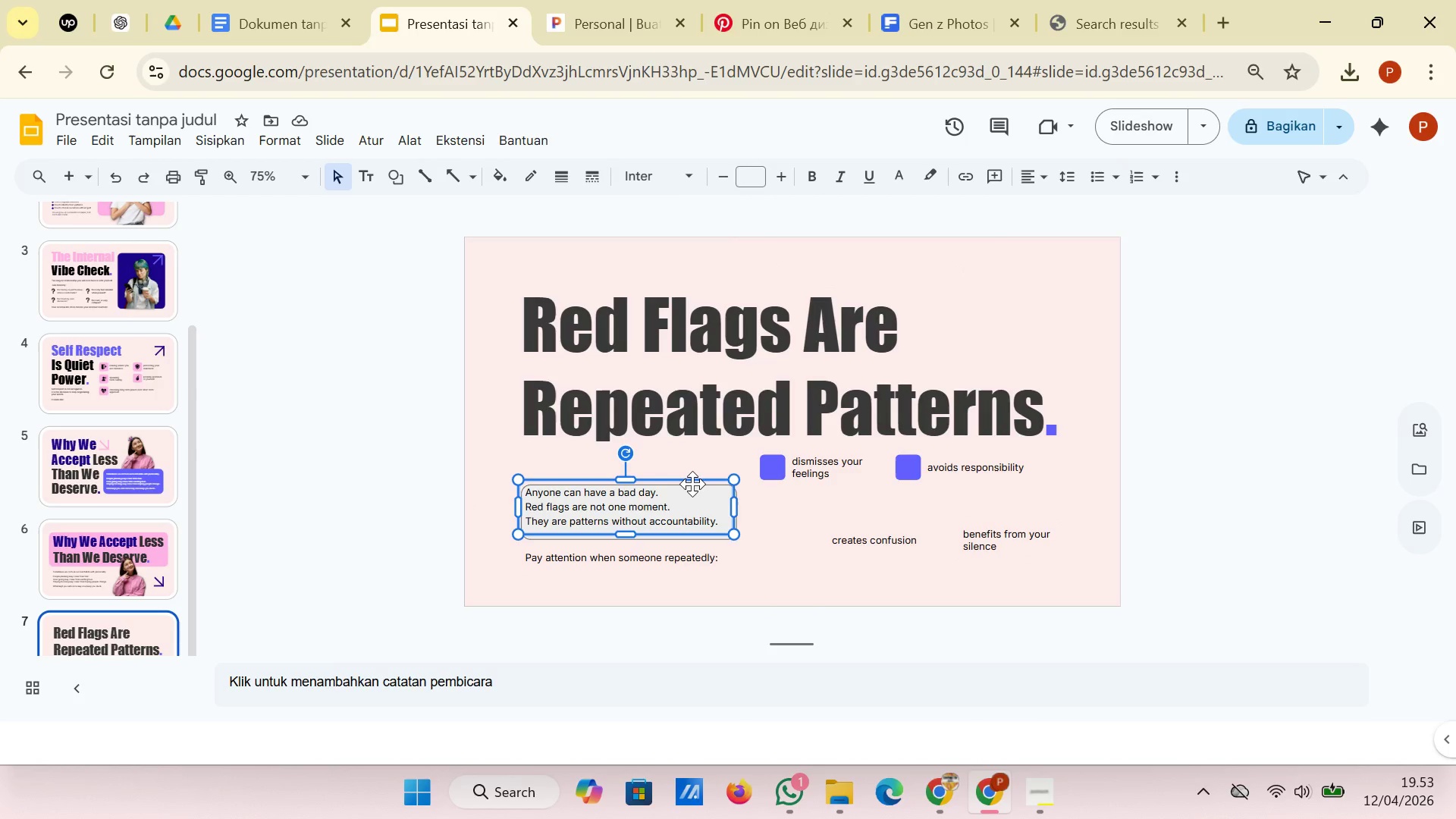 
left_click_drag(start_coordinate=[692, 484], to_coordinate=[696, 459])
 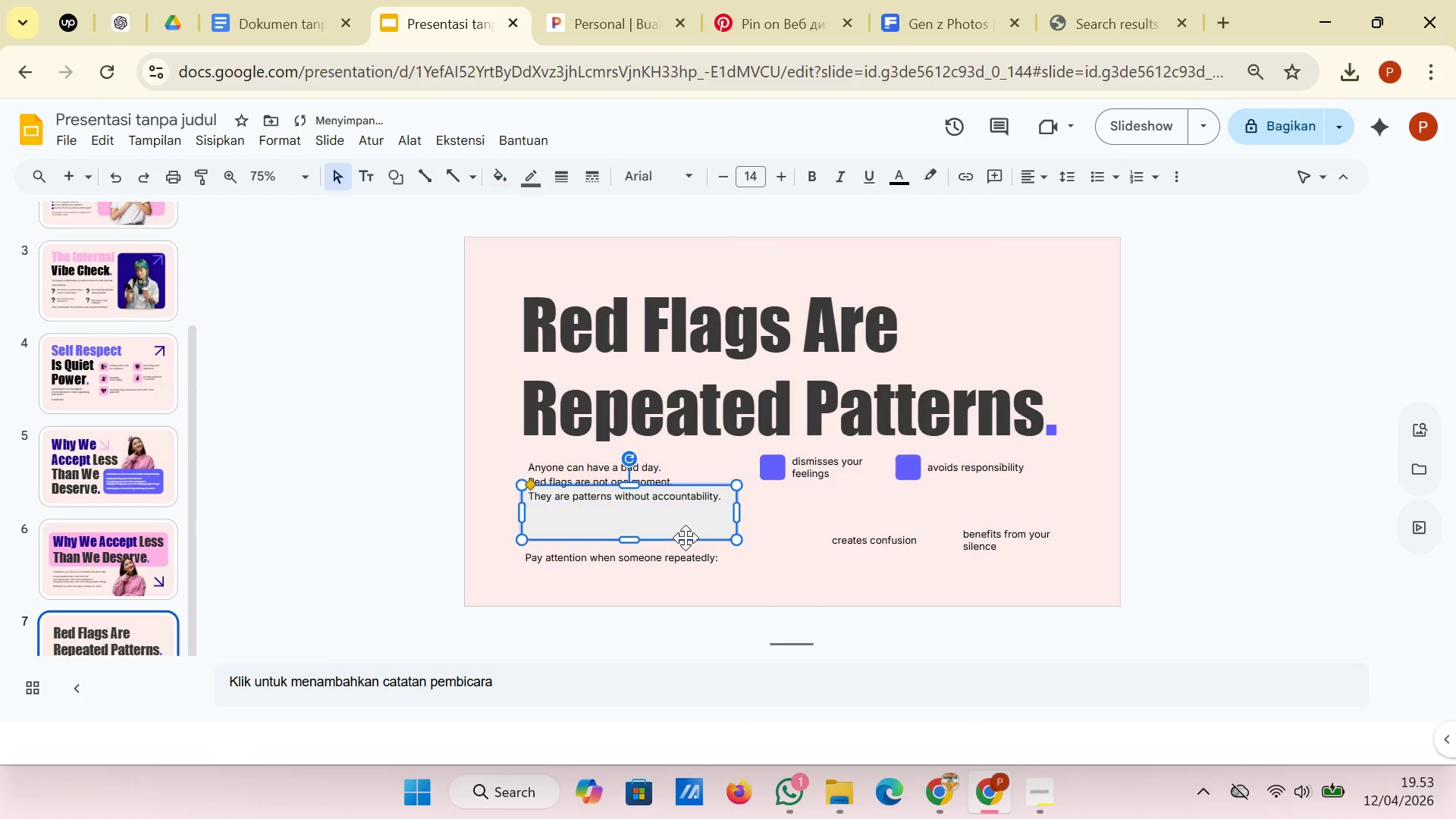 
left_click([686, 538])
 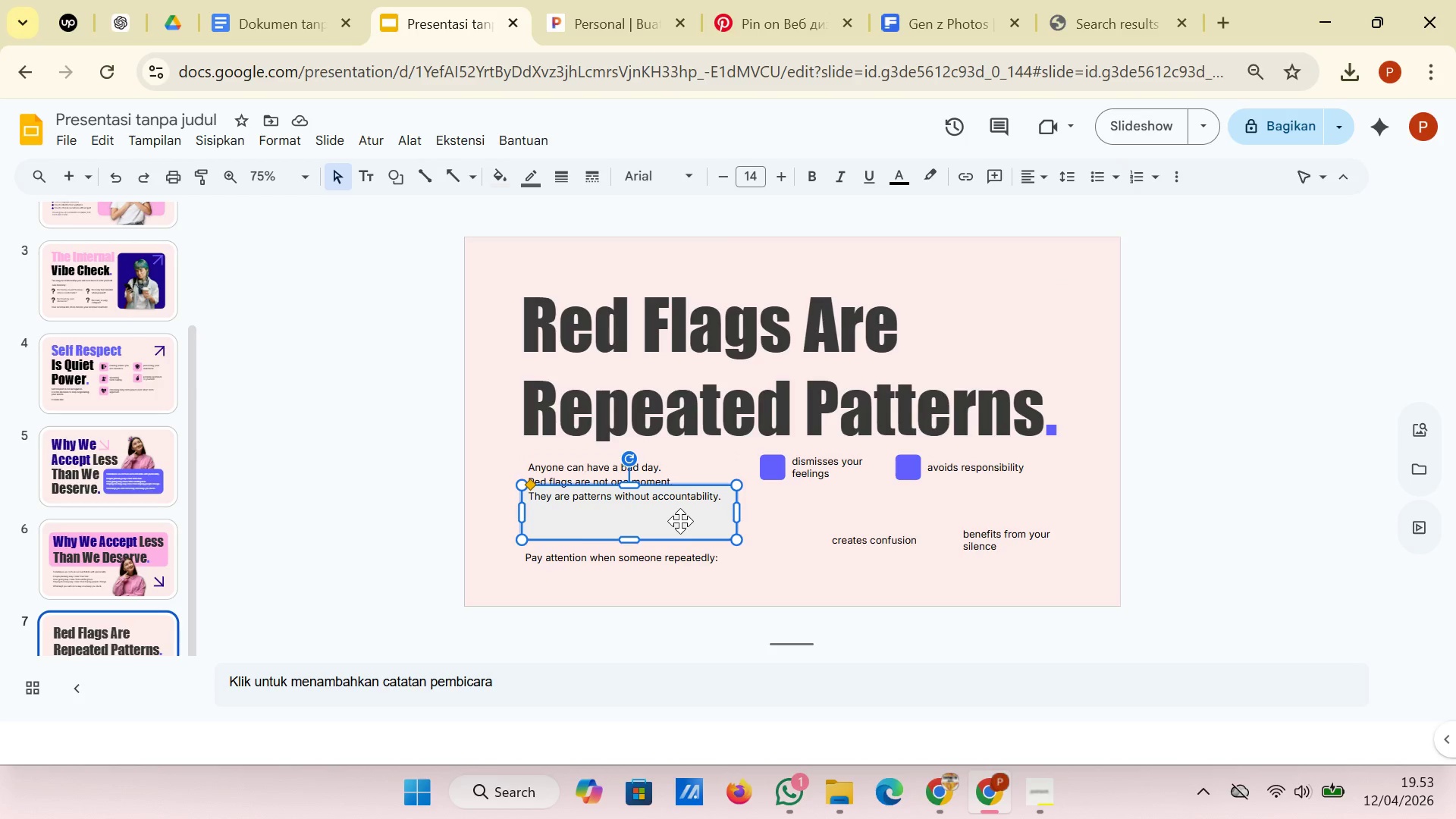 
wait(12.06)
 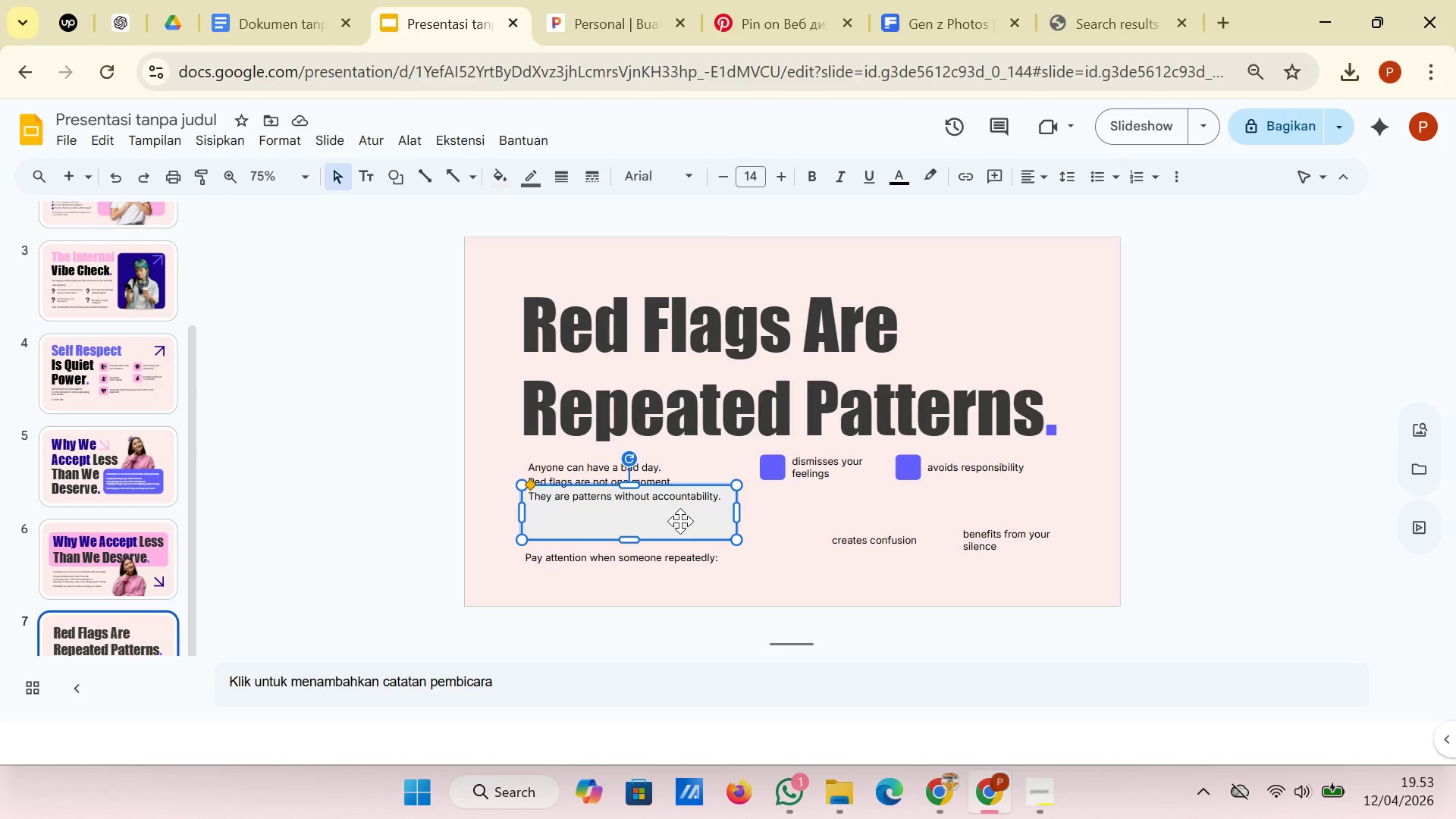 
left_click_drag(start_coordinate=[736, 513], to_coordinate=[679, 516])
 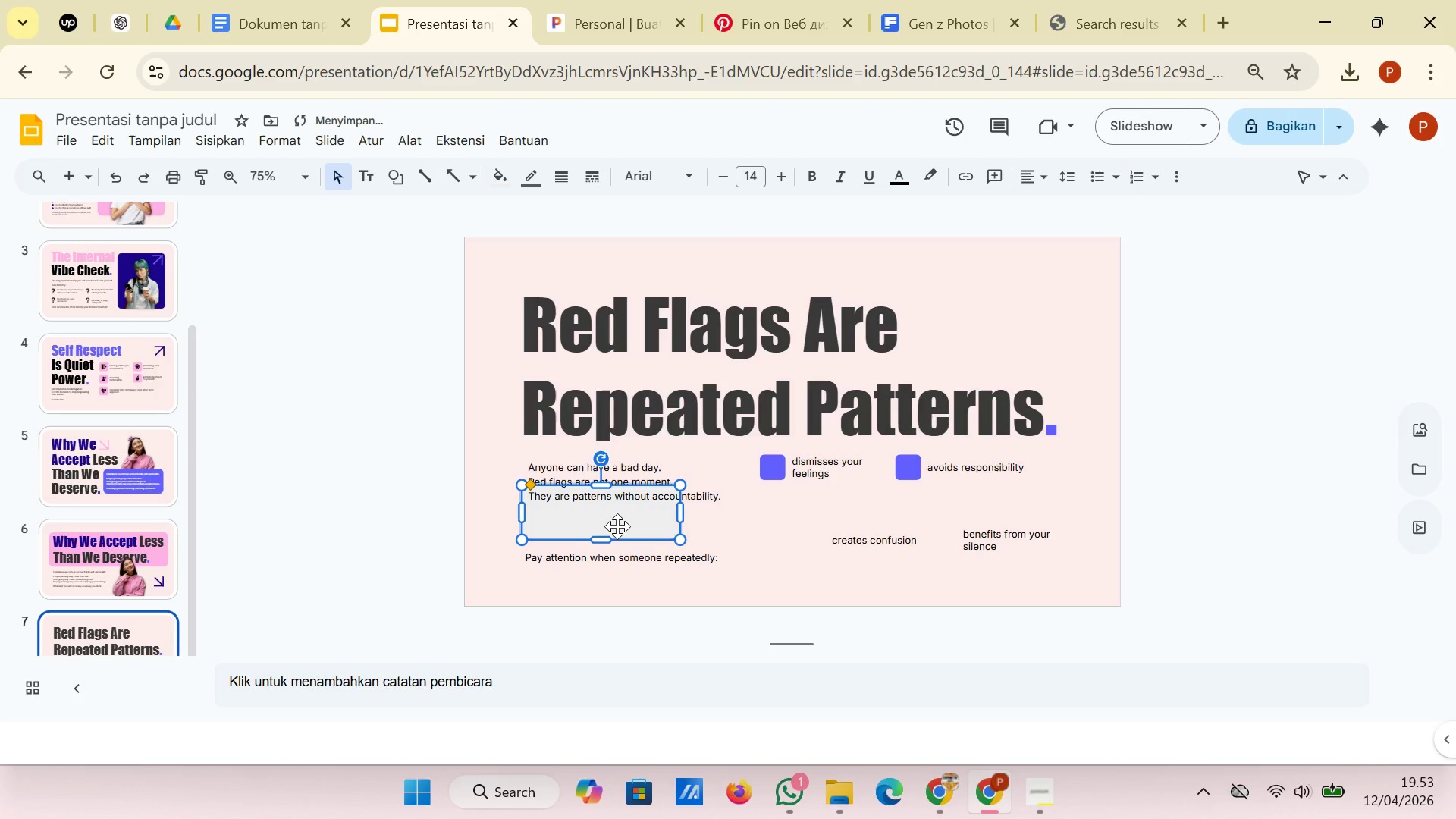 
left_click_drag(start_coordinate=[618, 526], to_coordinate=[618, 497])
 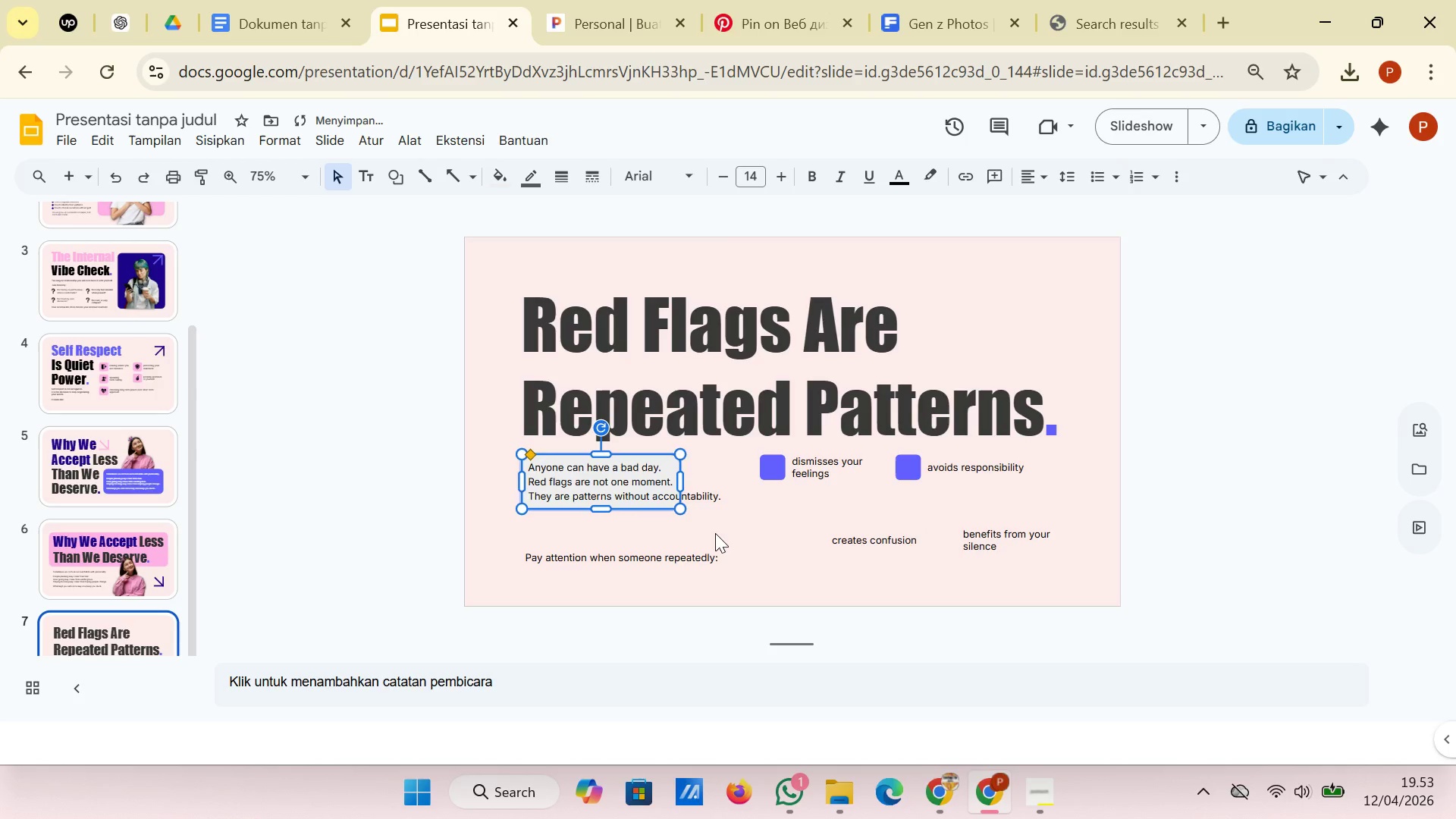 
left_click([715, 533])
 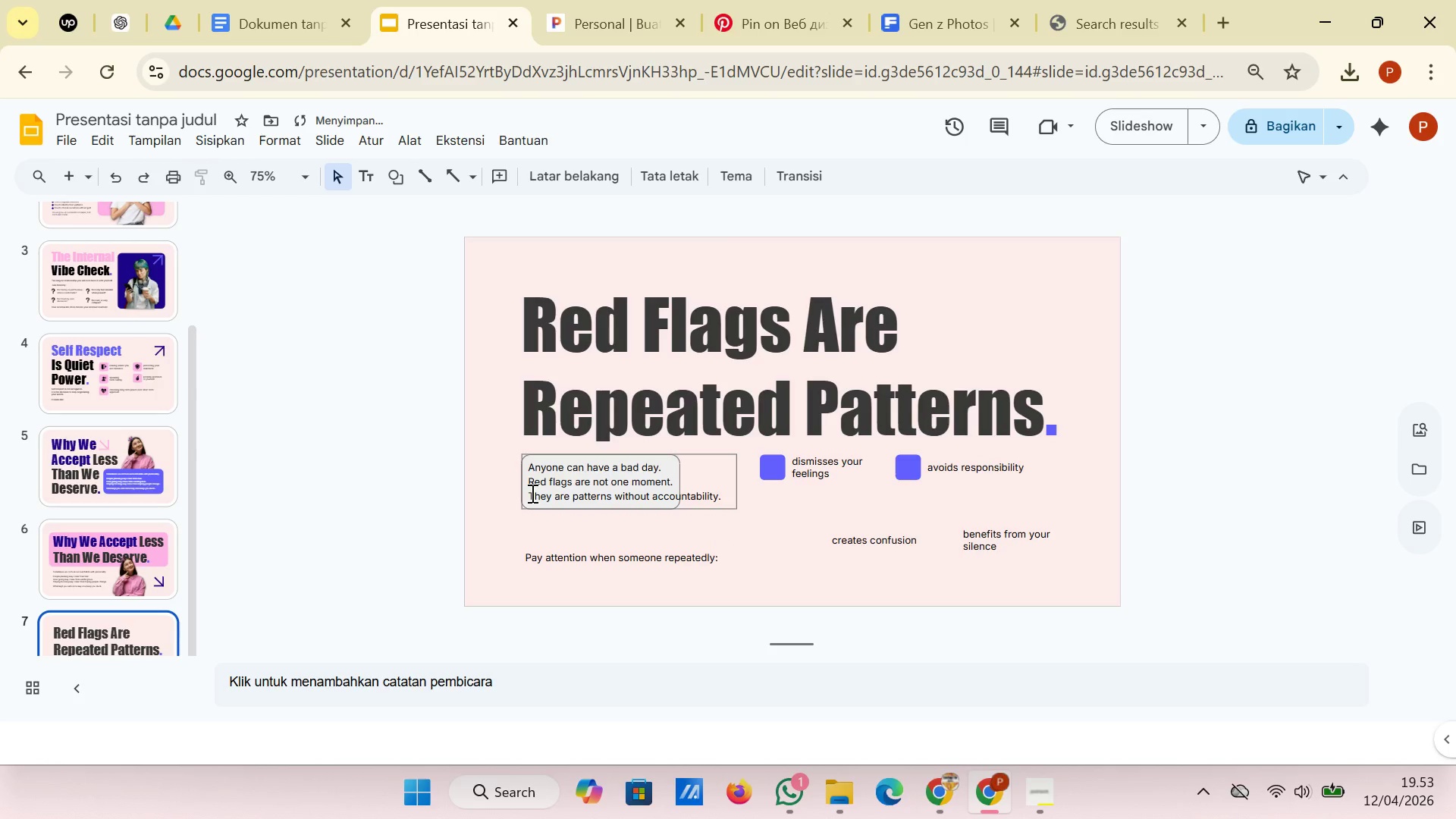 
wait(6.5)
 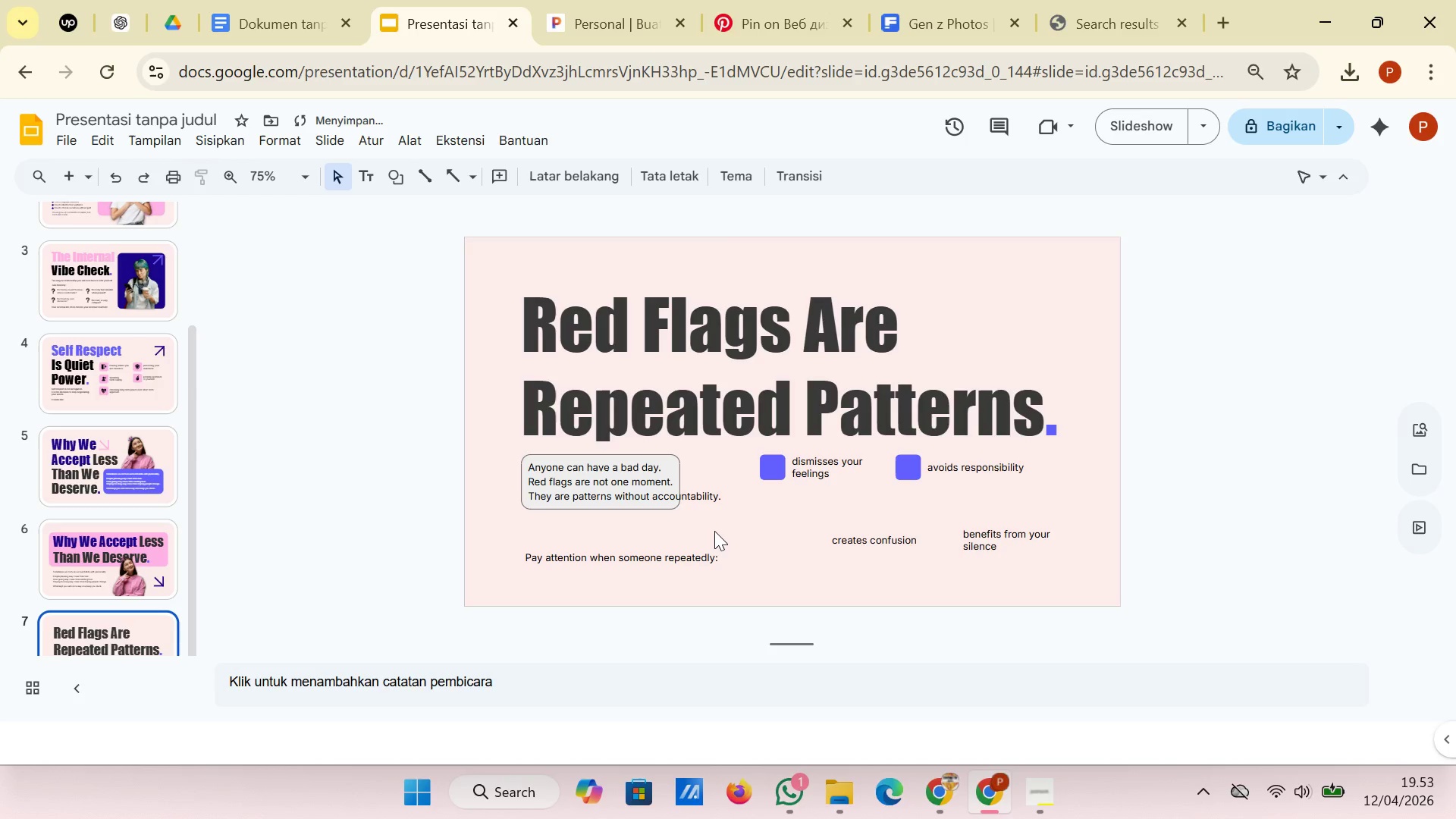 
left_click([535, 510])
 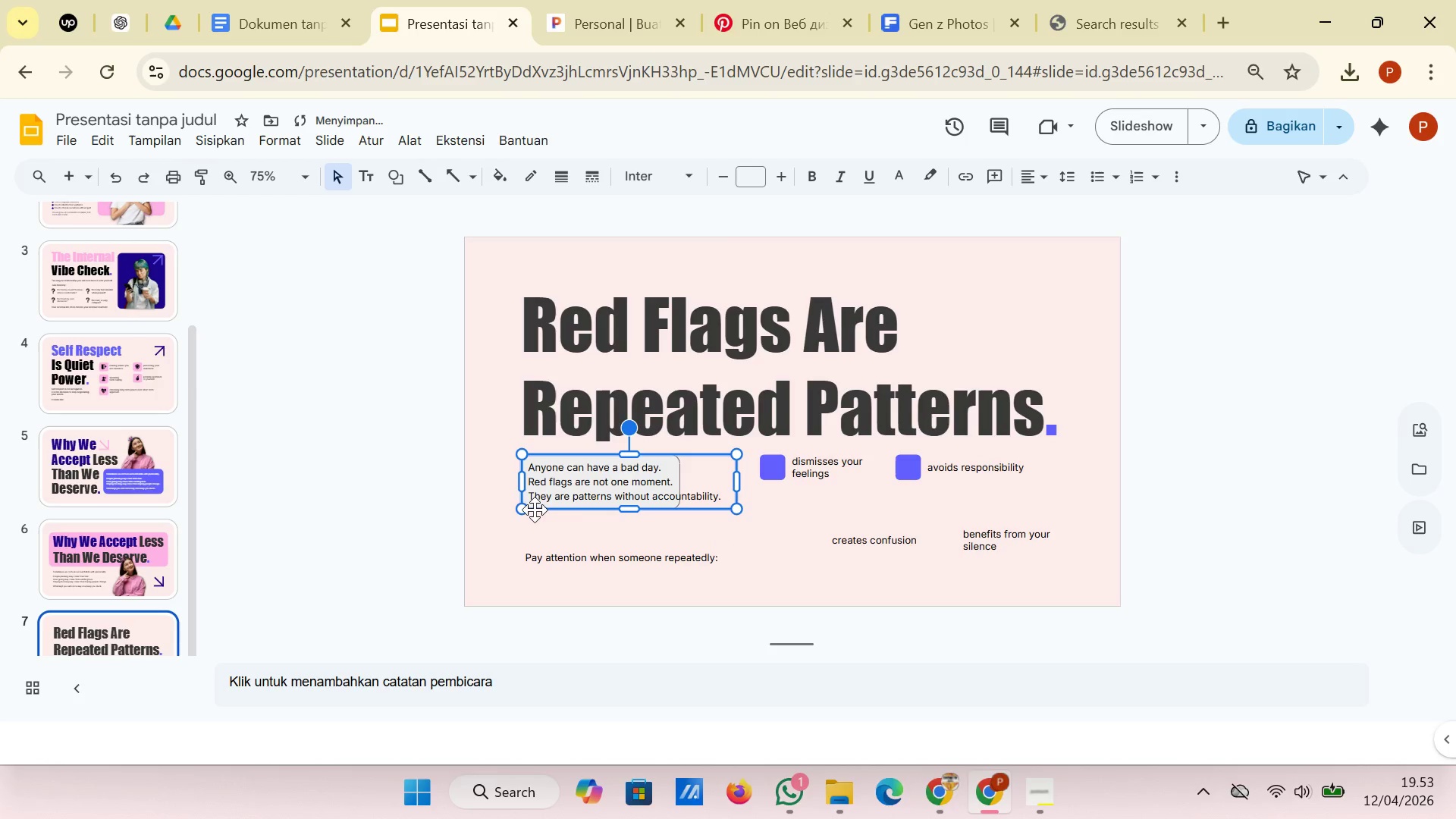 
right_click([535, 510])
 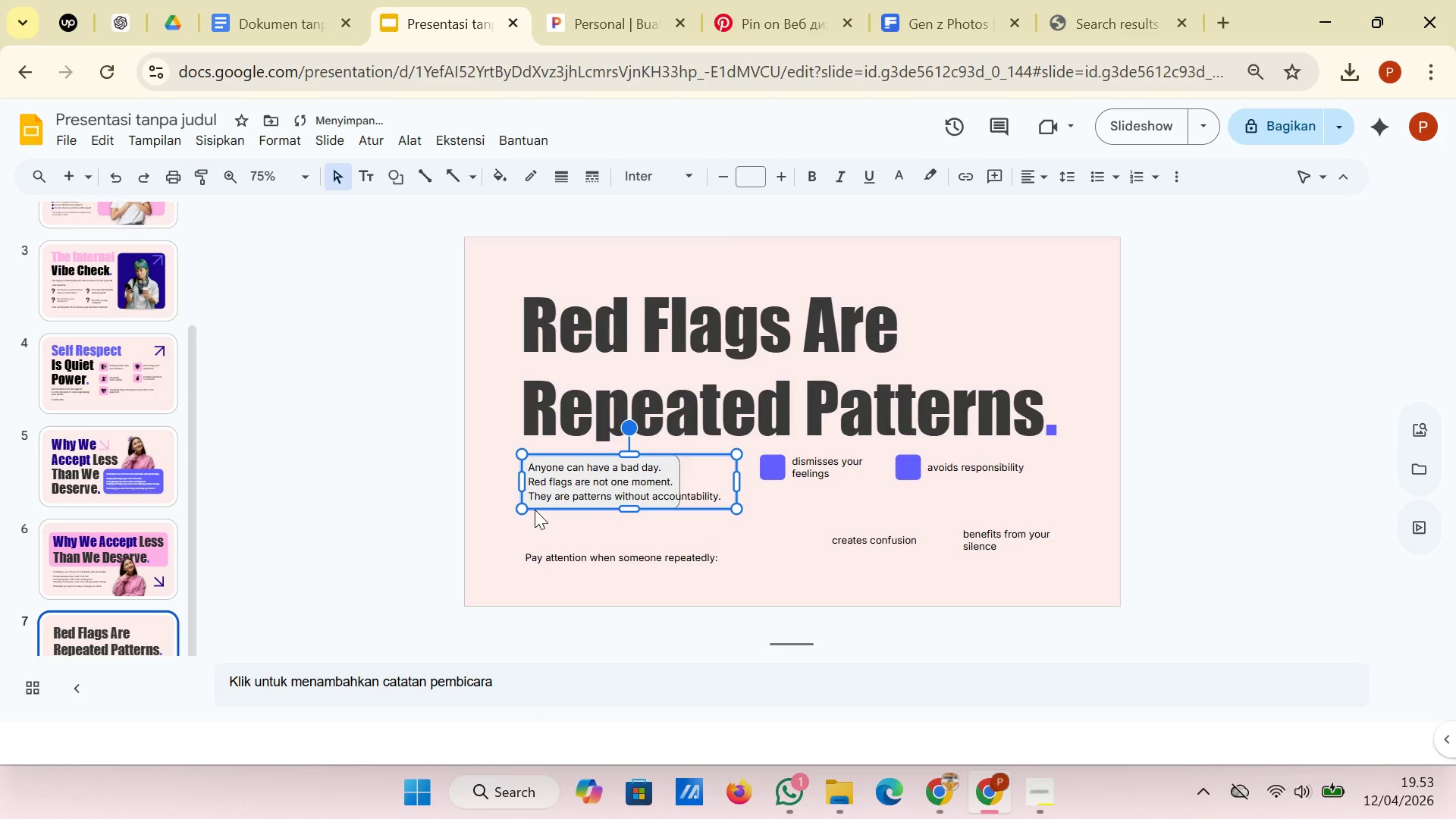 
right_click([535, 510])
 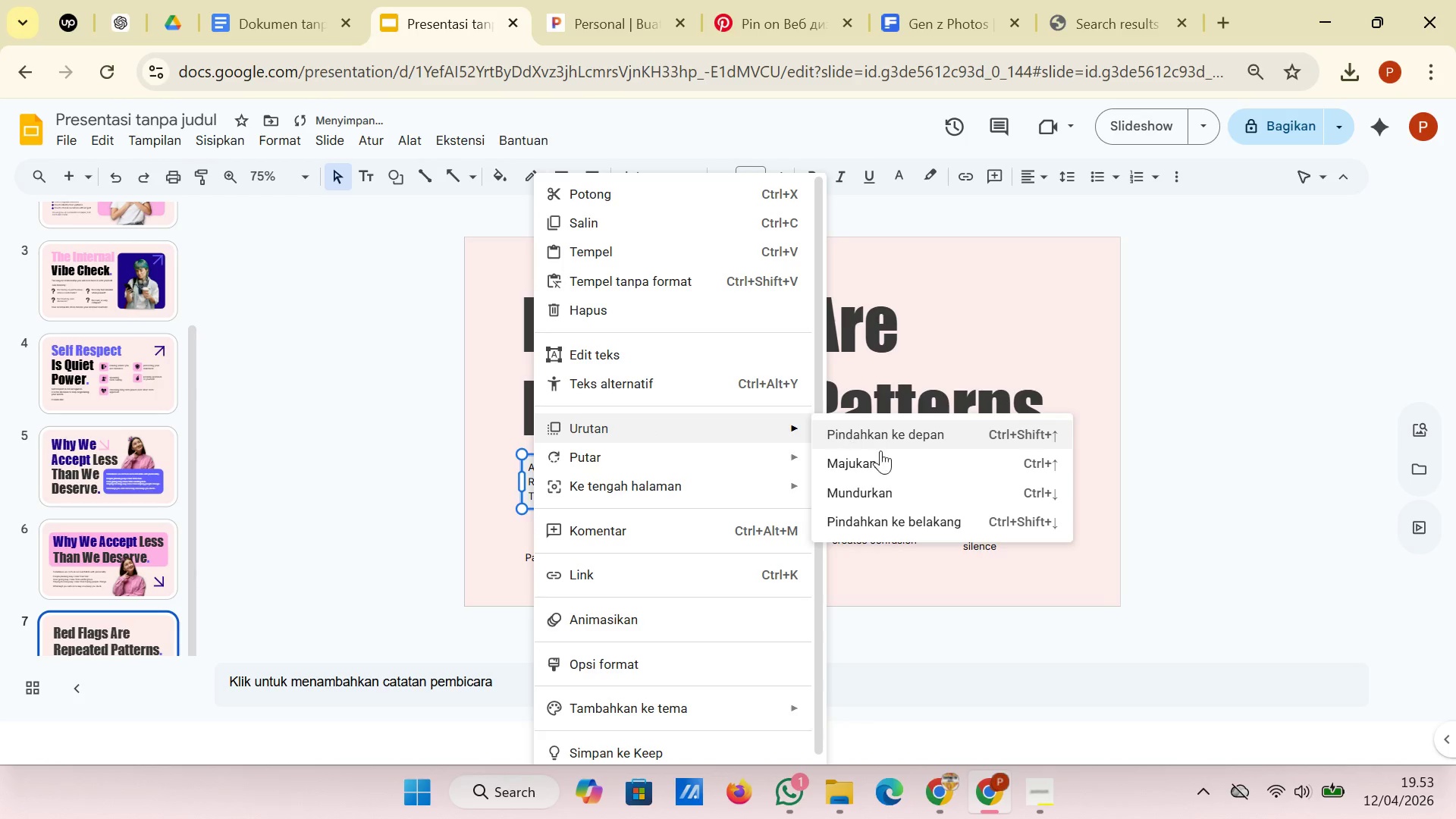 
left_click([899, 513])
 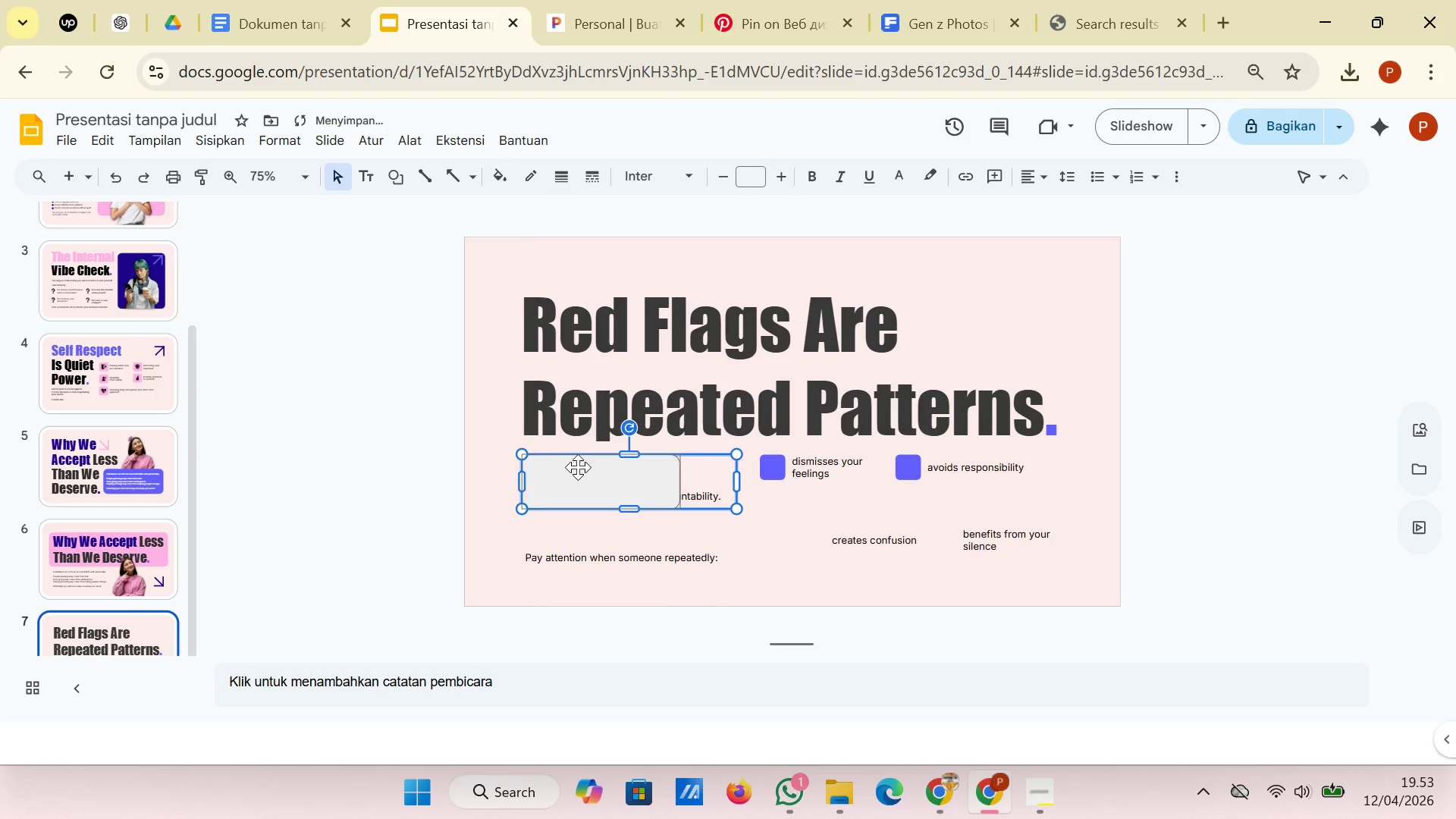 
left_click([585, 475])
 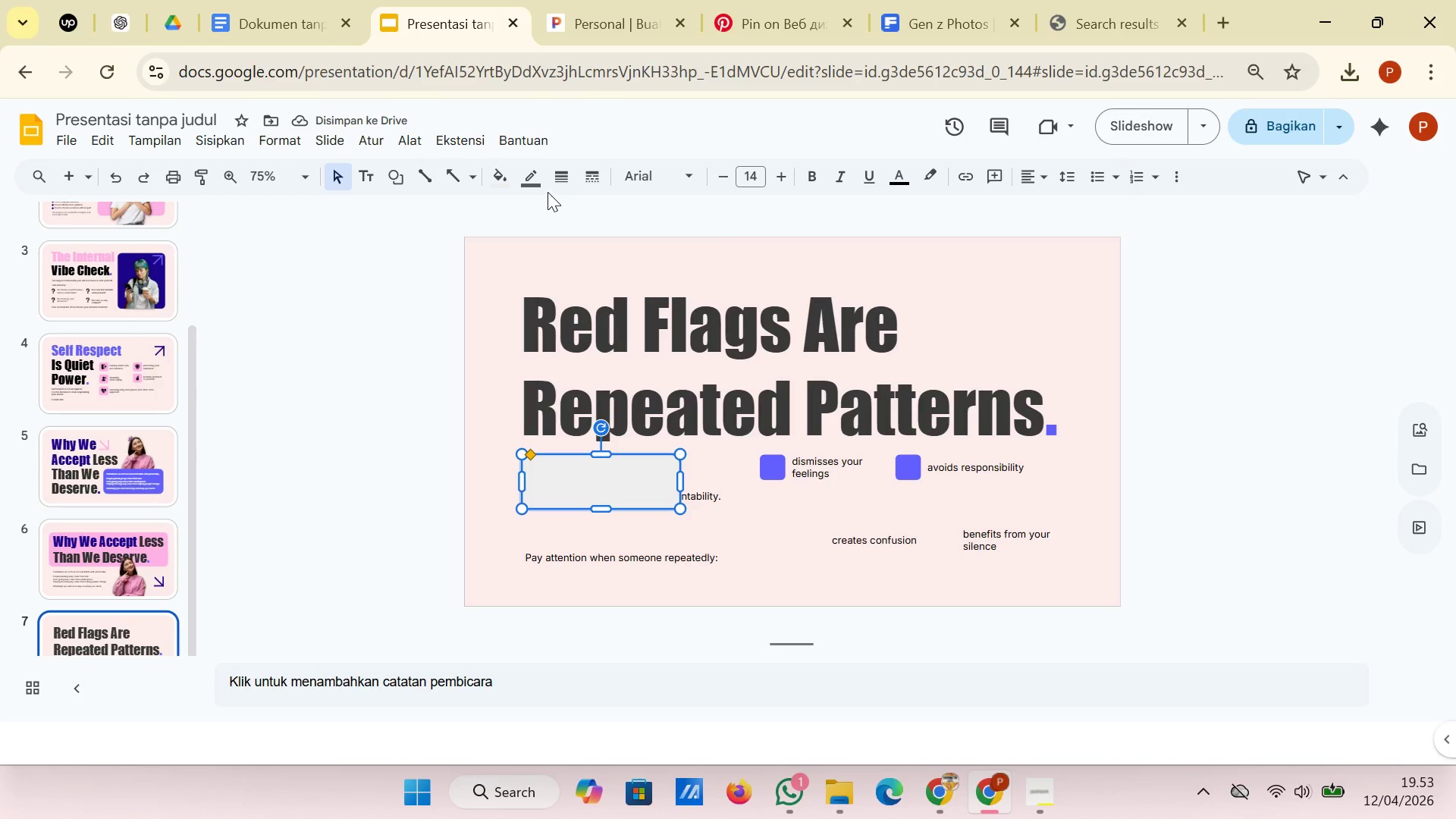 
left_click([539, 187])
 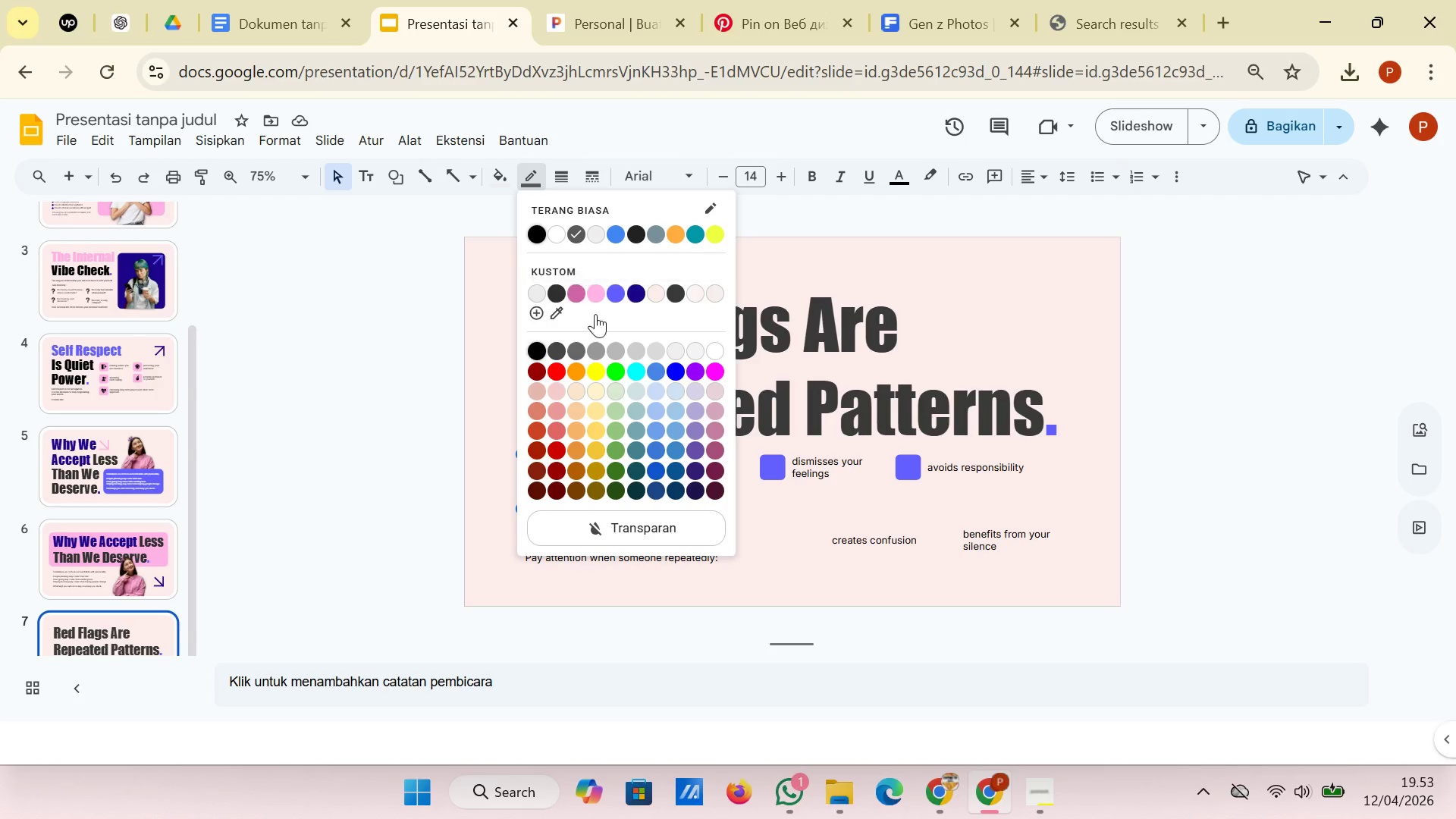 
left_click([682, 519])
 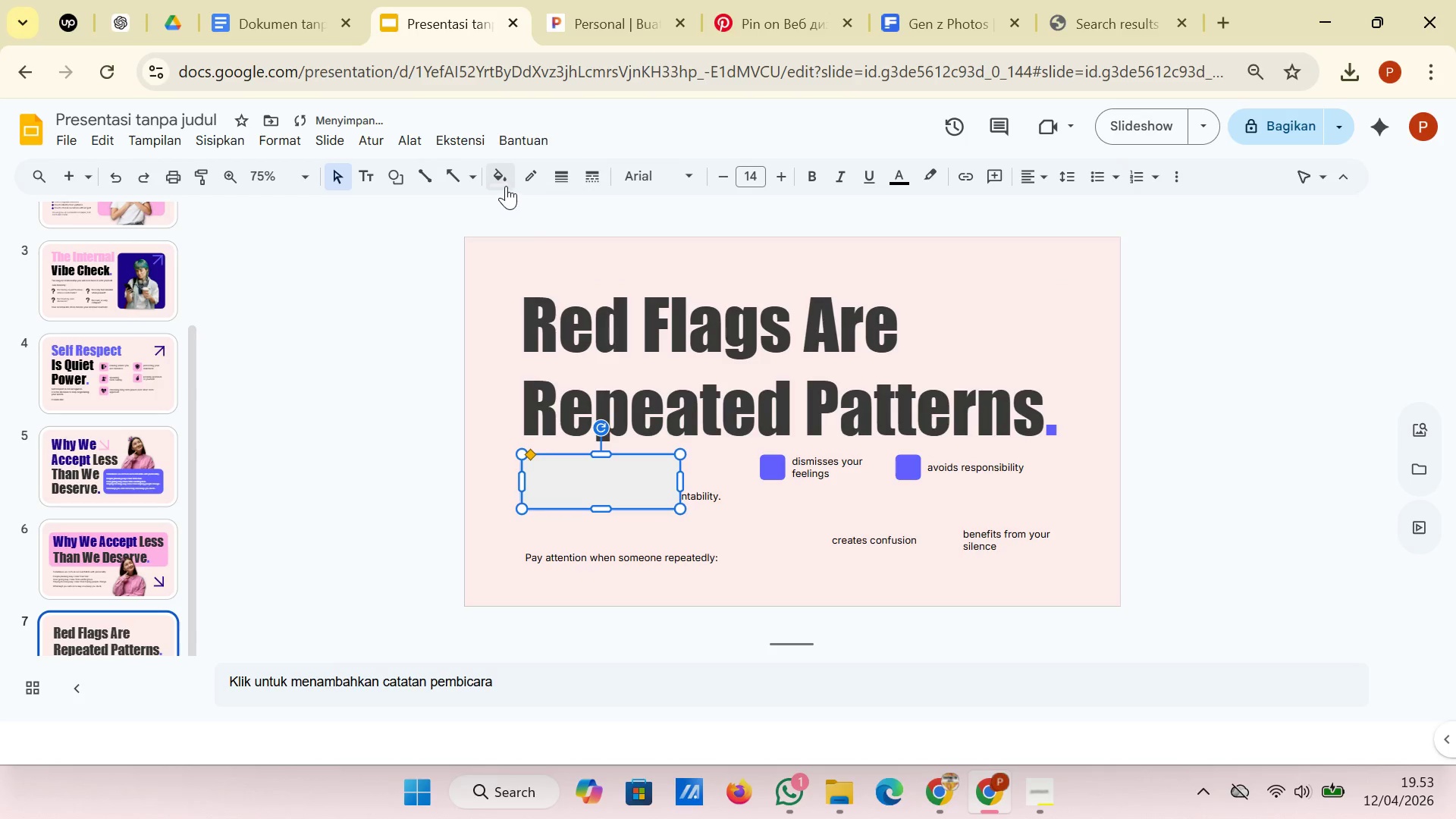 
left_click([505, 184])
 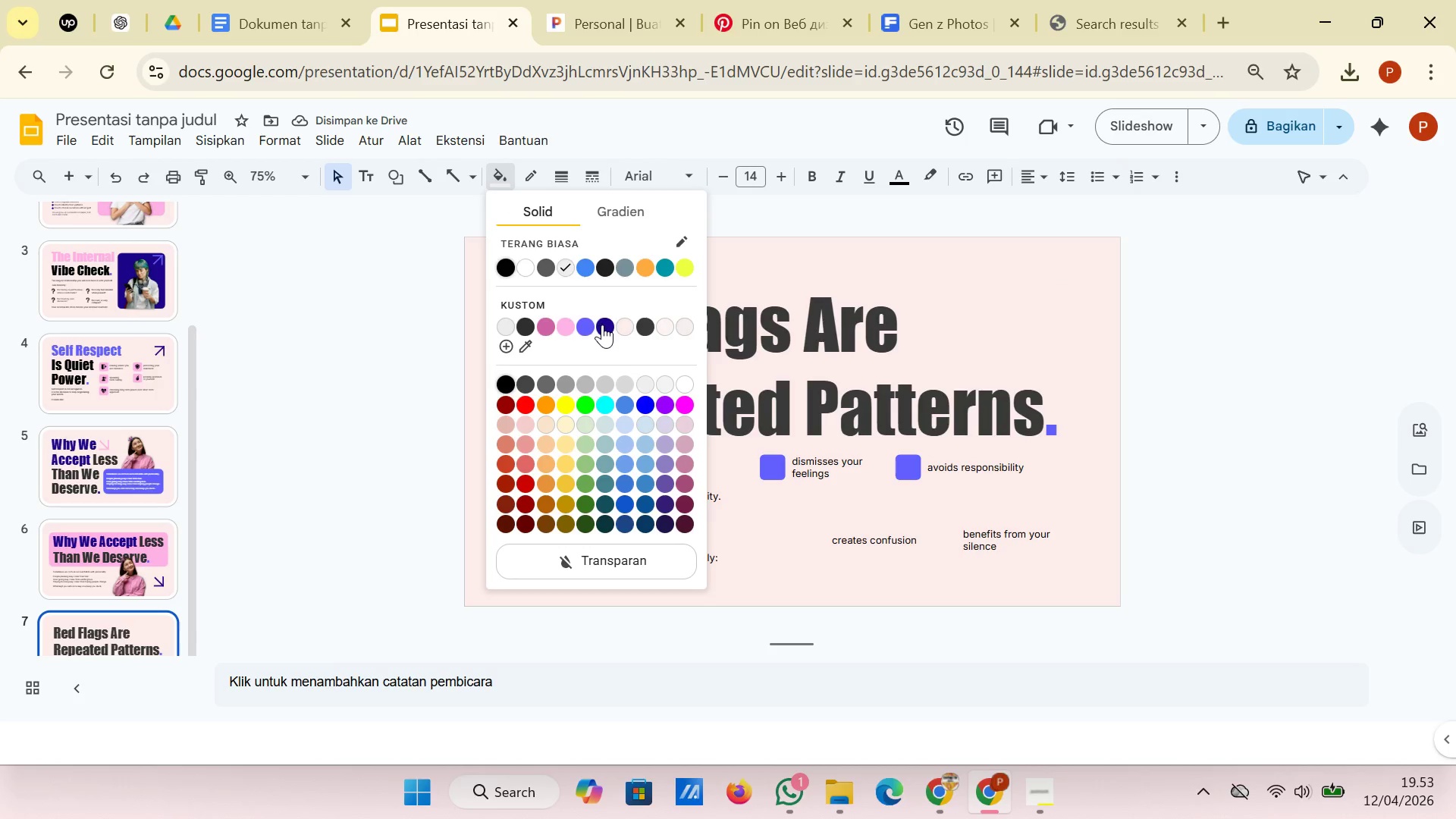 
left_click([603, 326])
 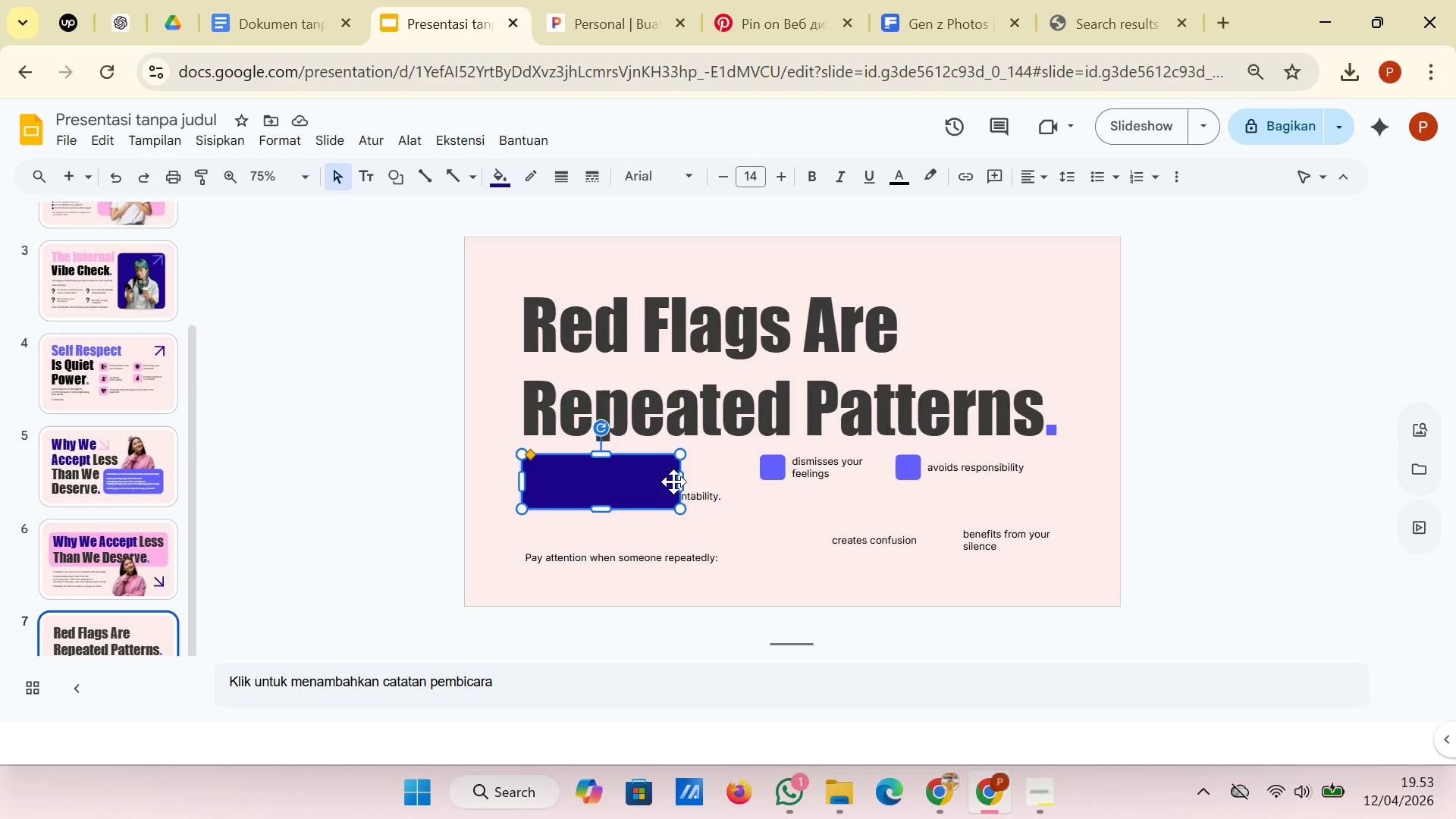 
wait(7.47)
 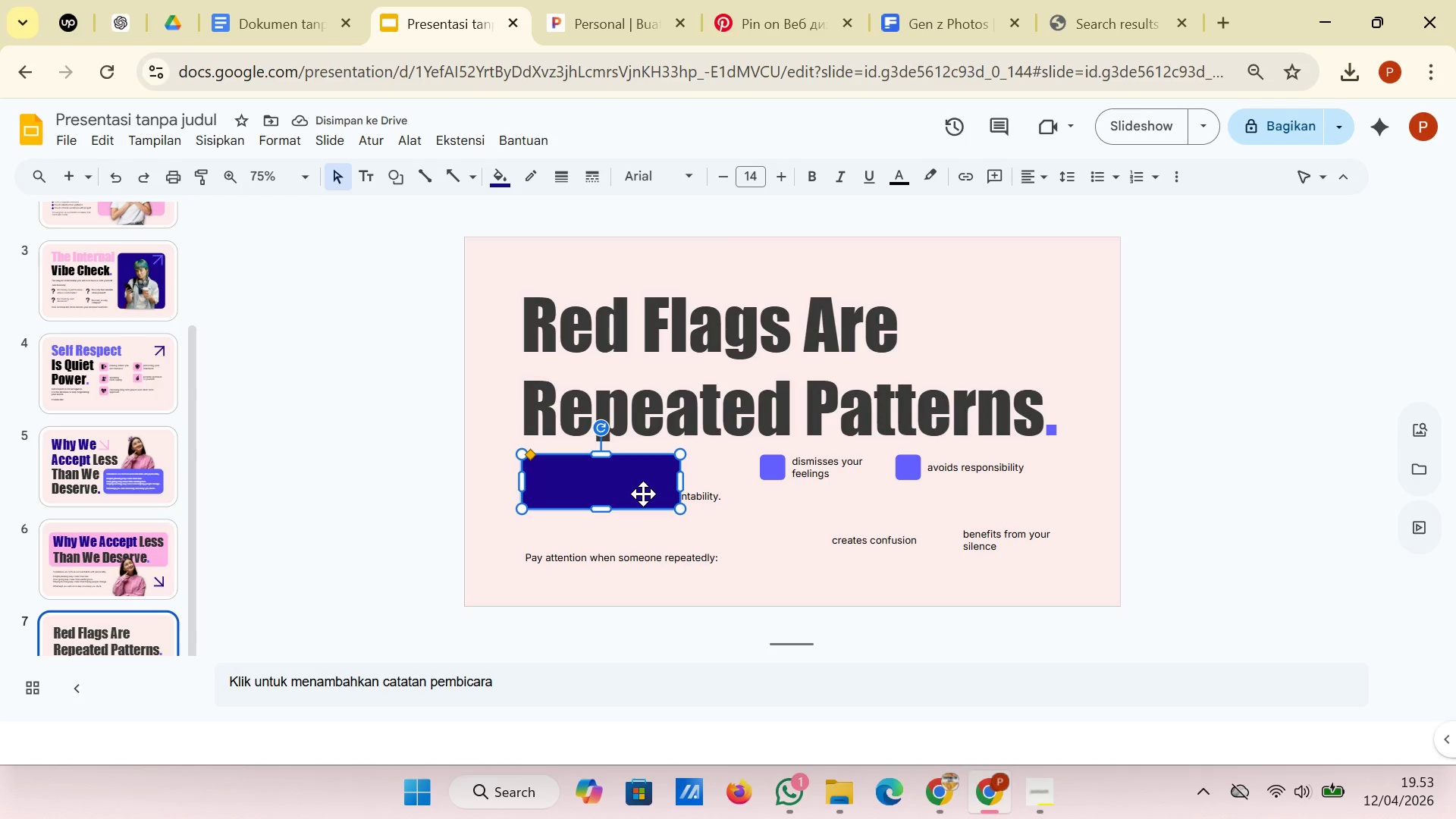 
left_click([703, 487])
 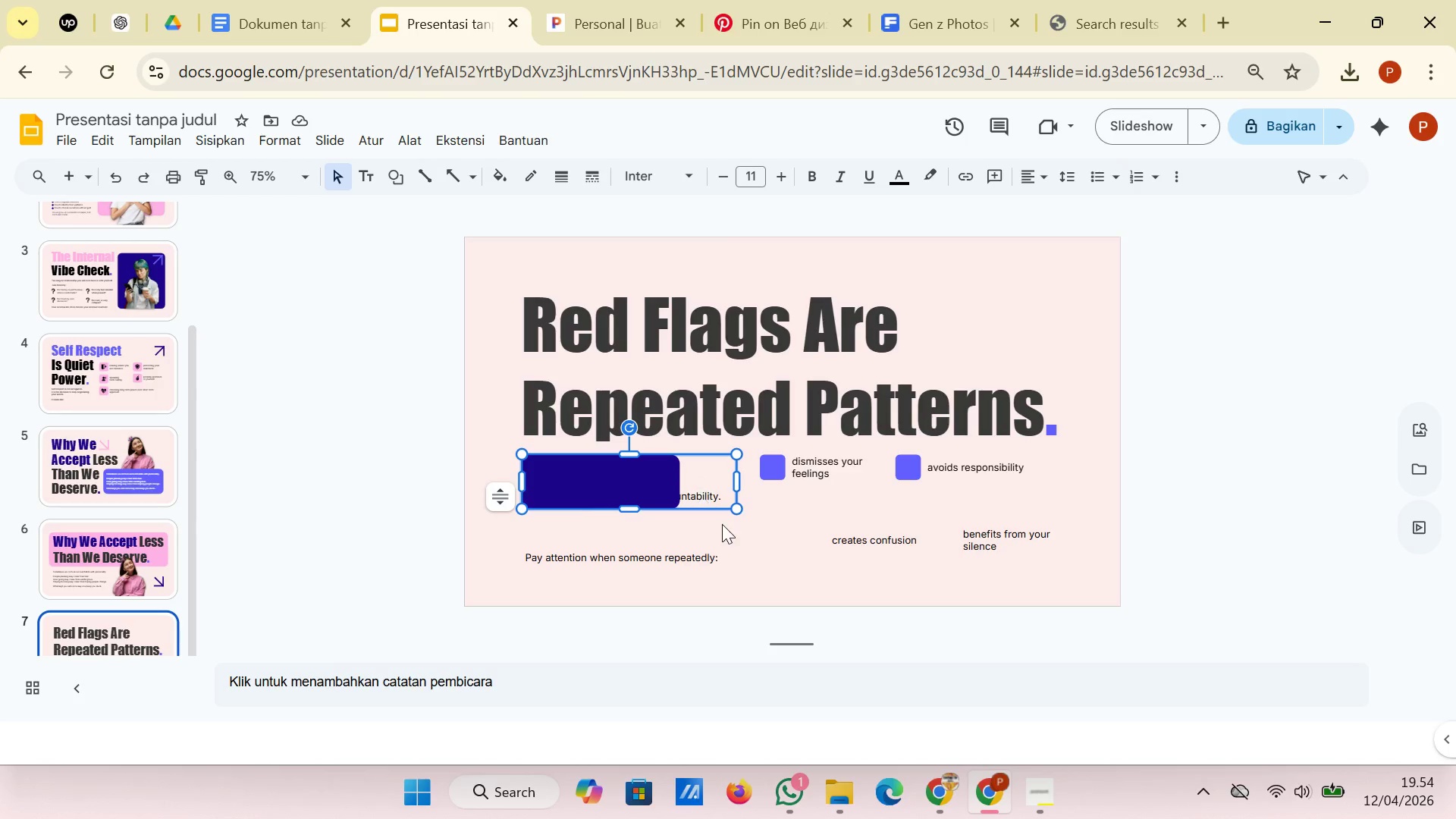 
left_click([664, 489])
 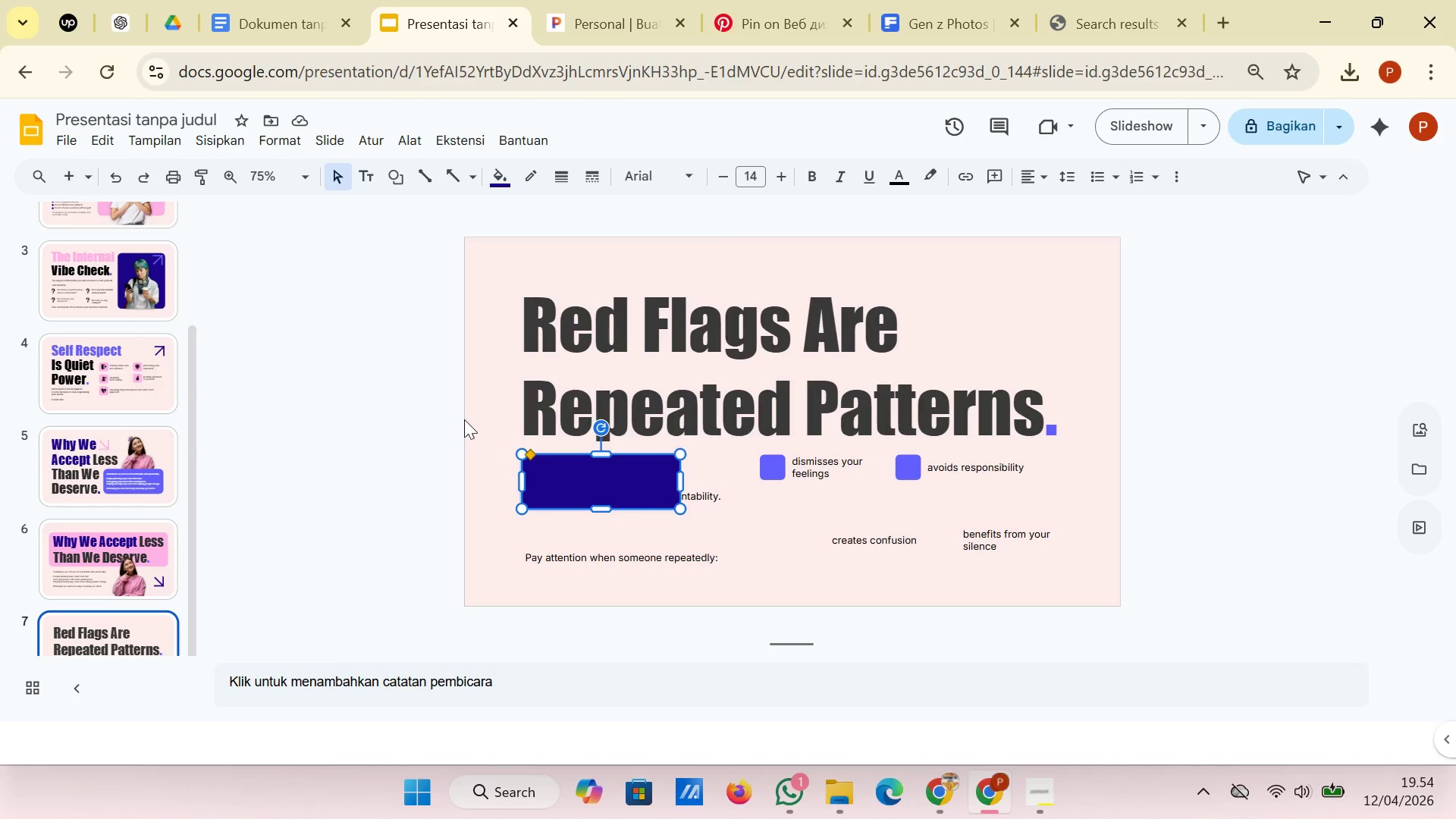 
left_click([463, 417])
 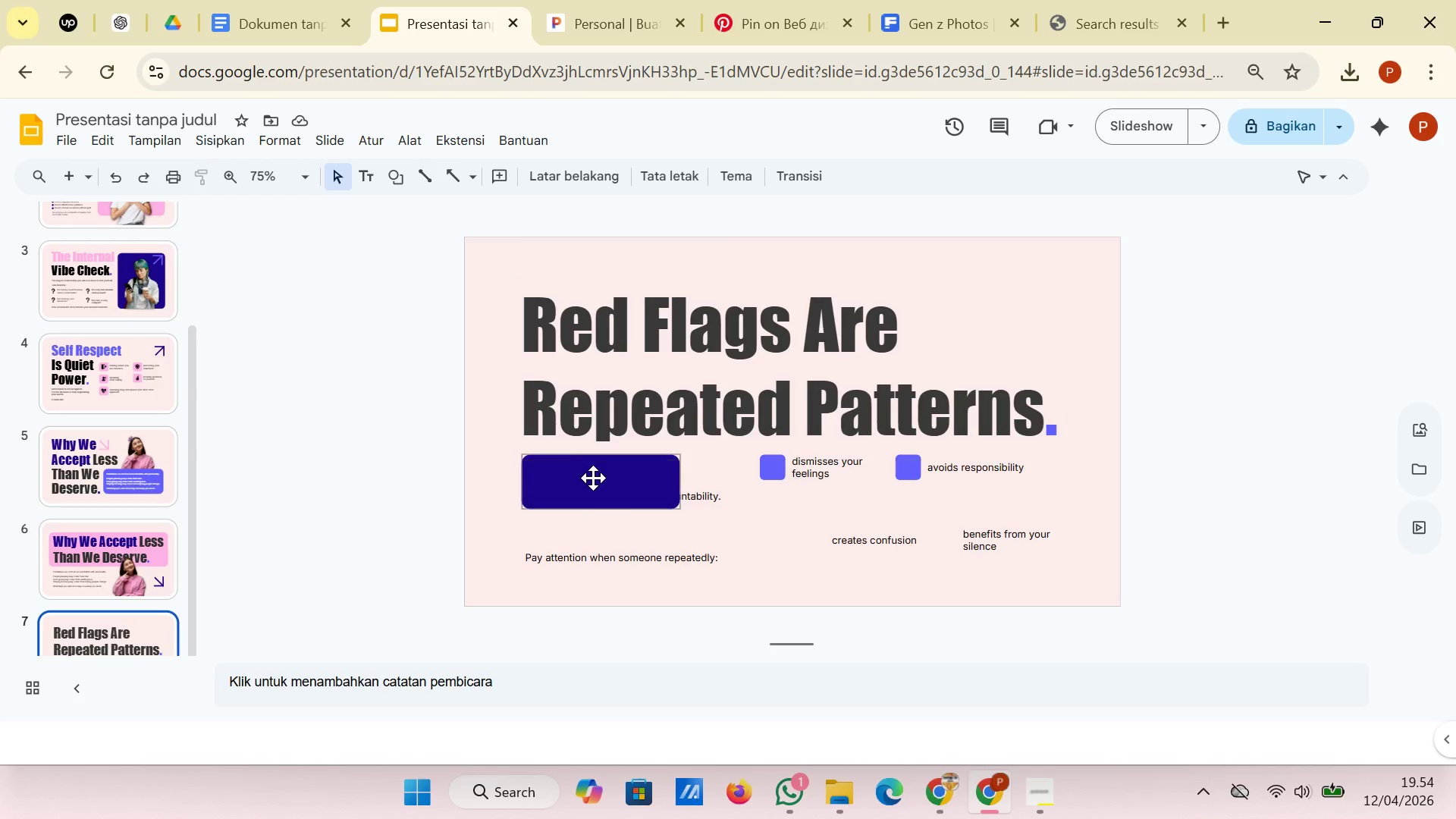 
left_click([594, 480])
 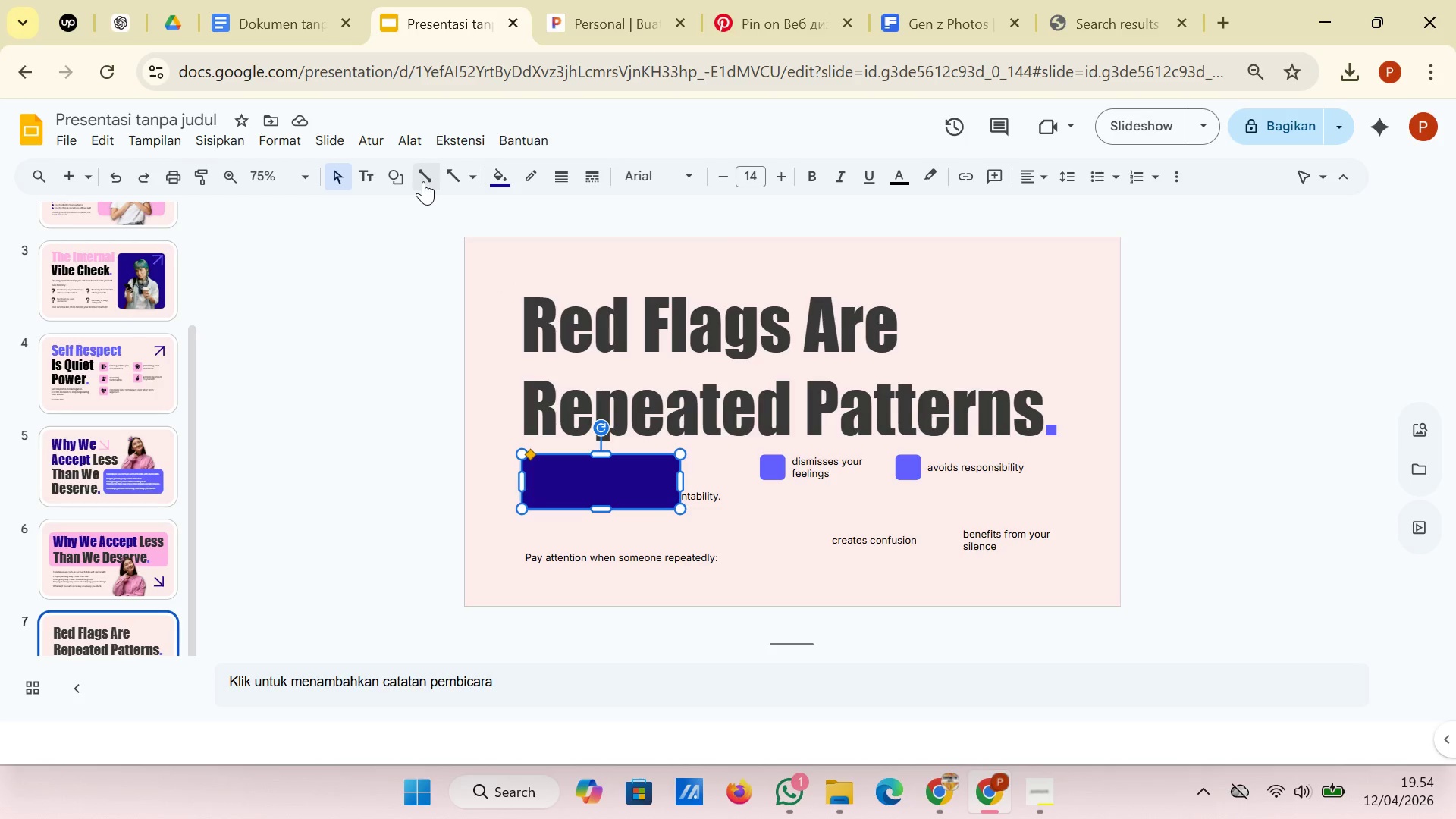 
left_click([402, 179])
 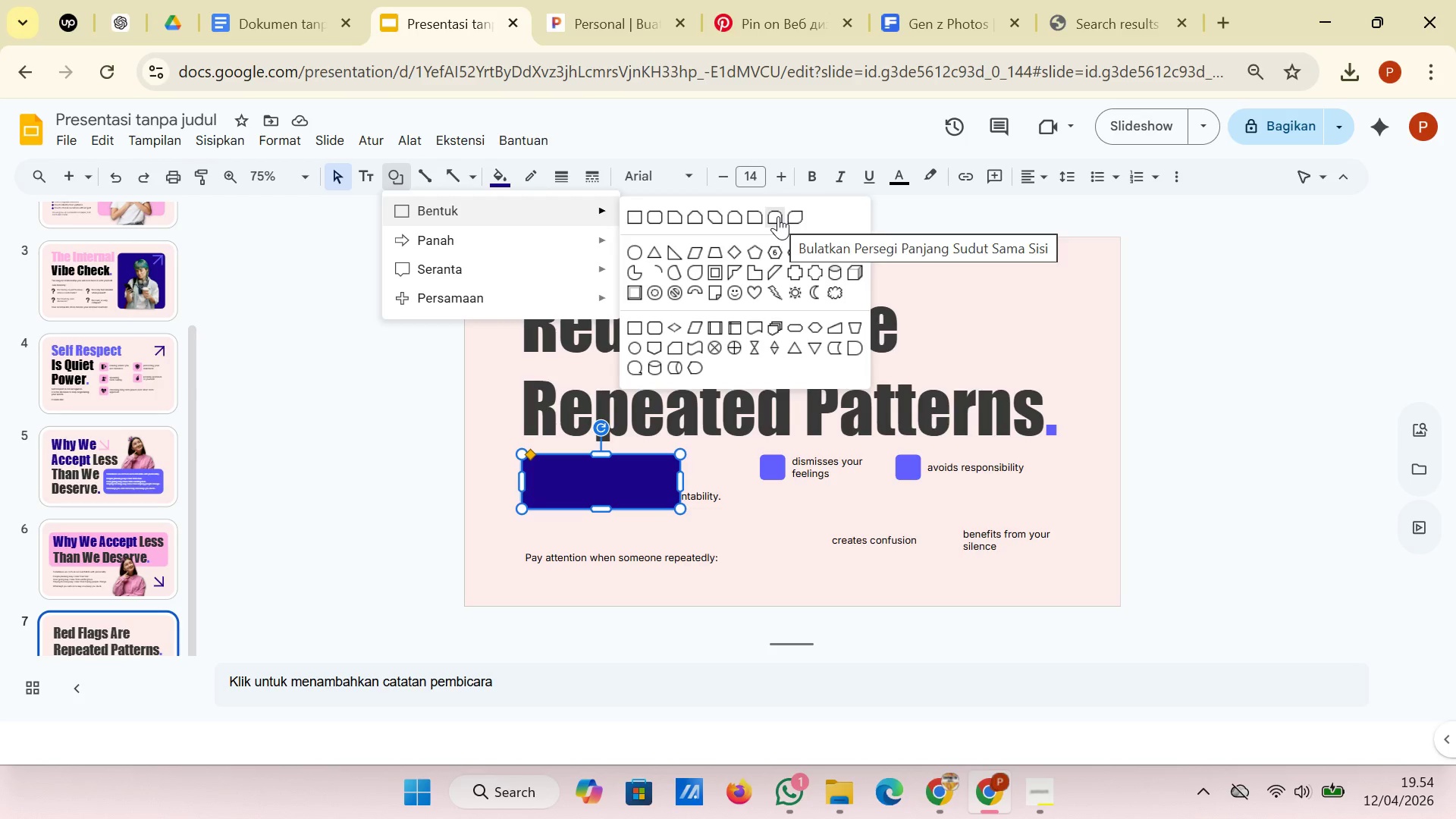 
wait(7.06)
 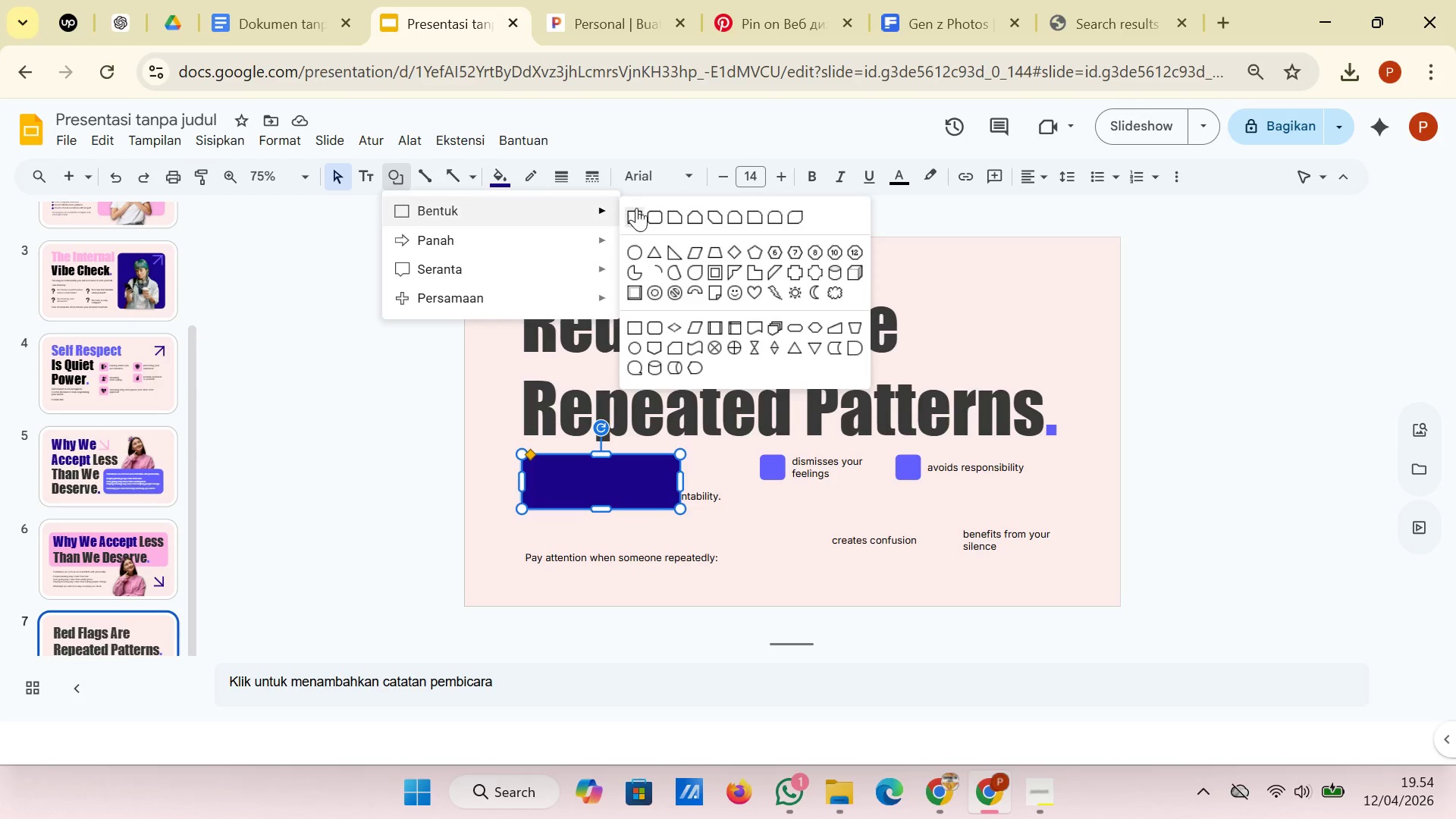 
mouse_move([686, 215])
 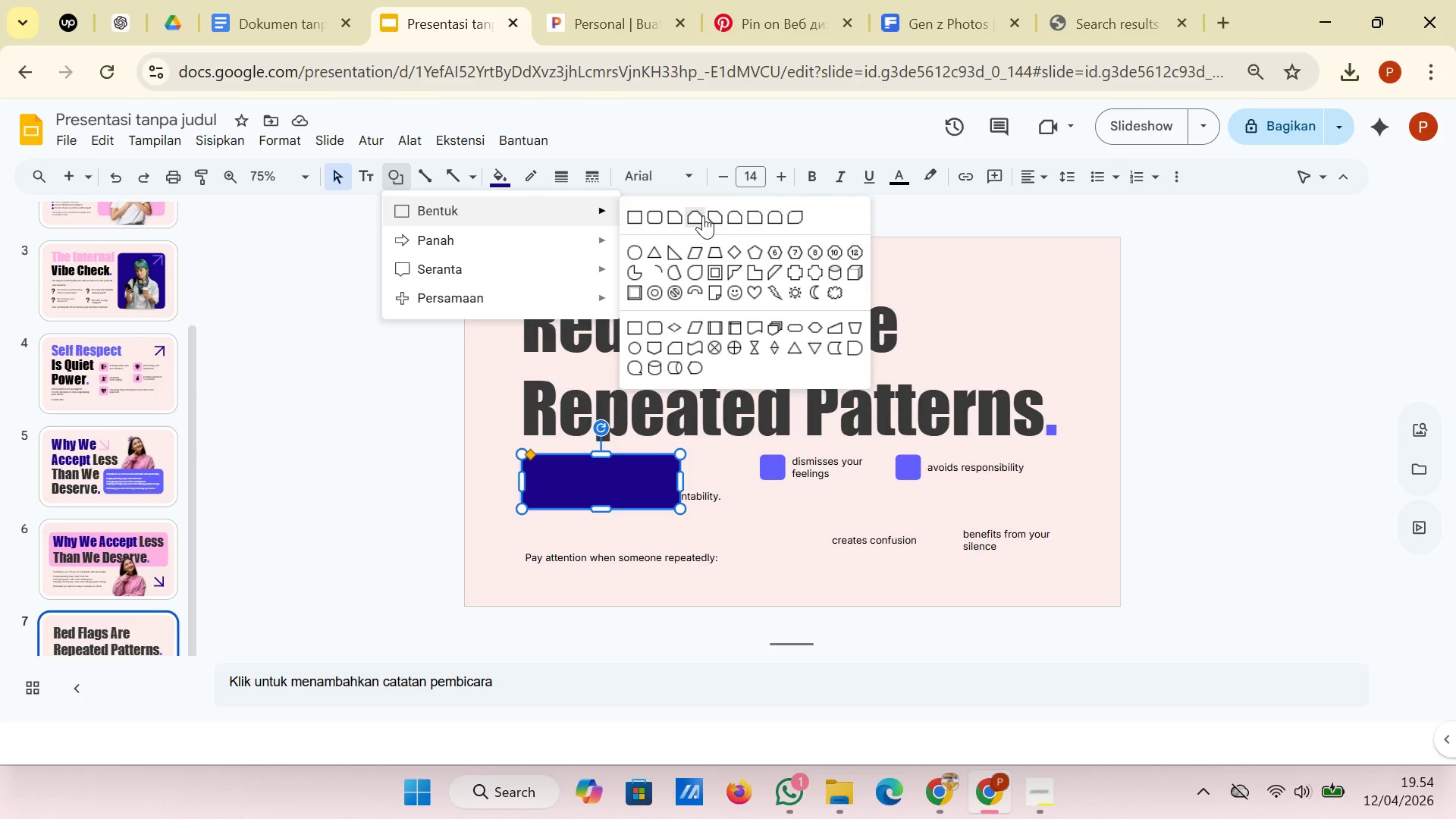 
mouse_move([733, 215])
 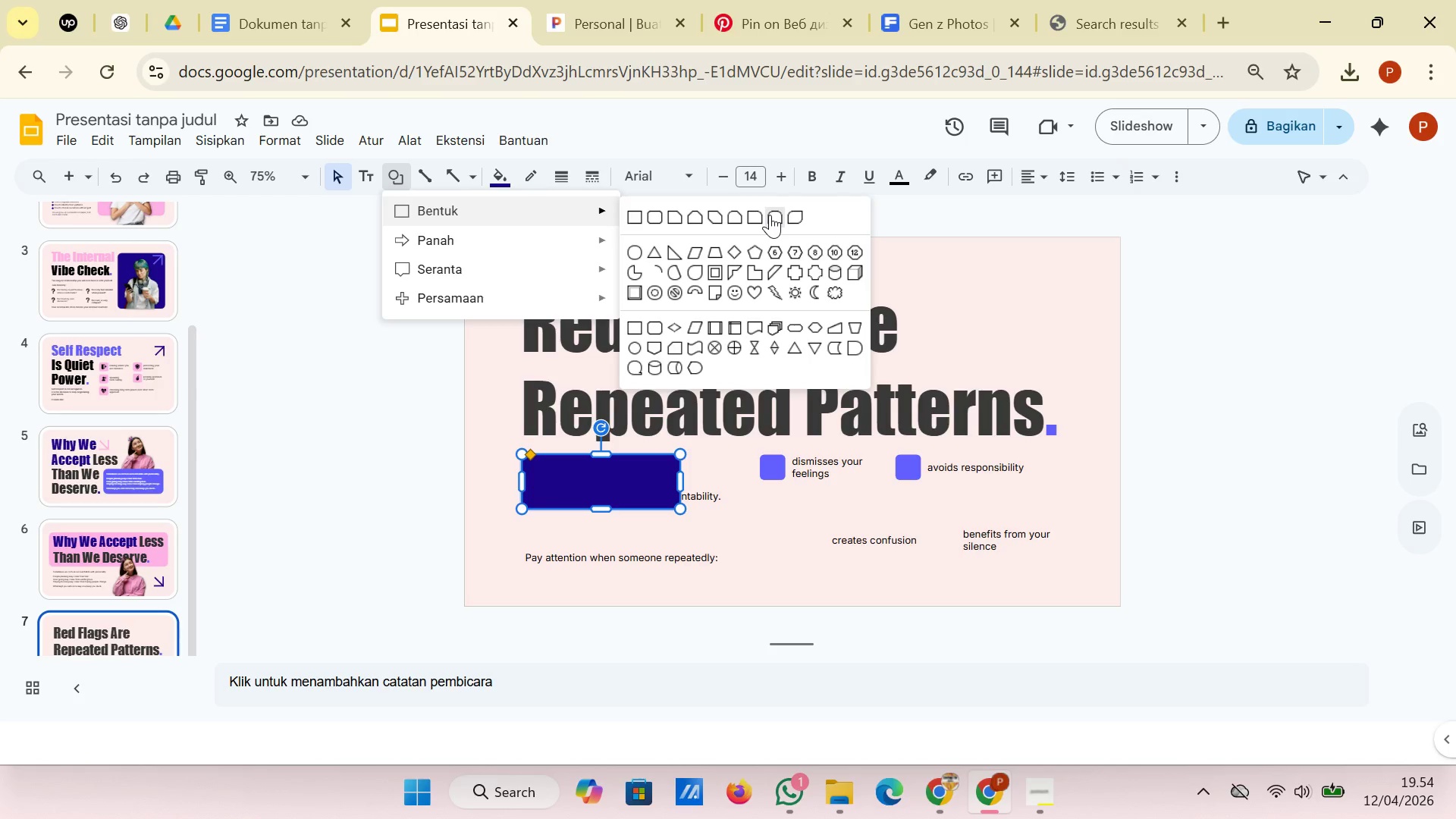 
left_click([770, 215])
 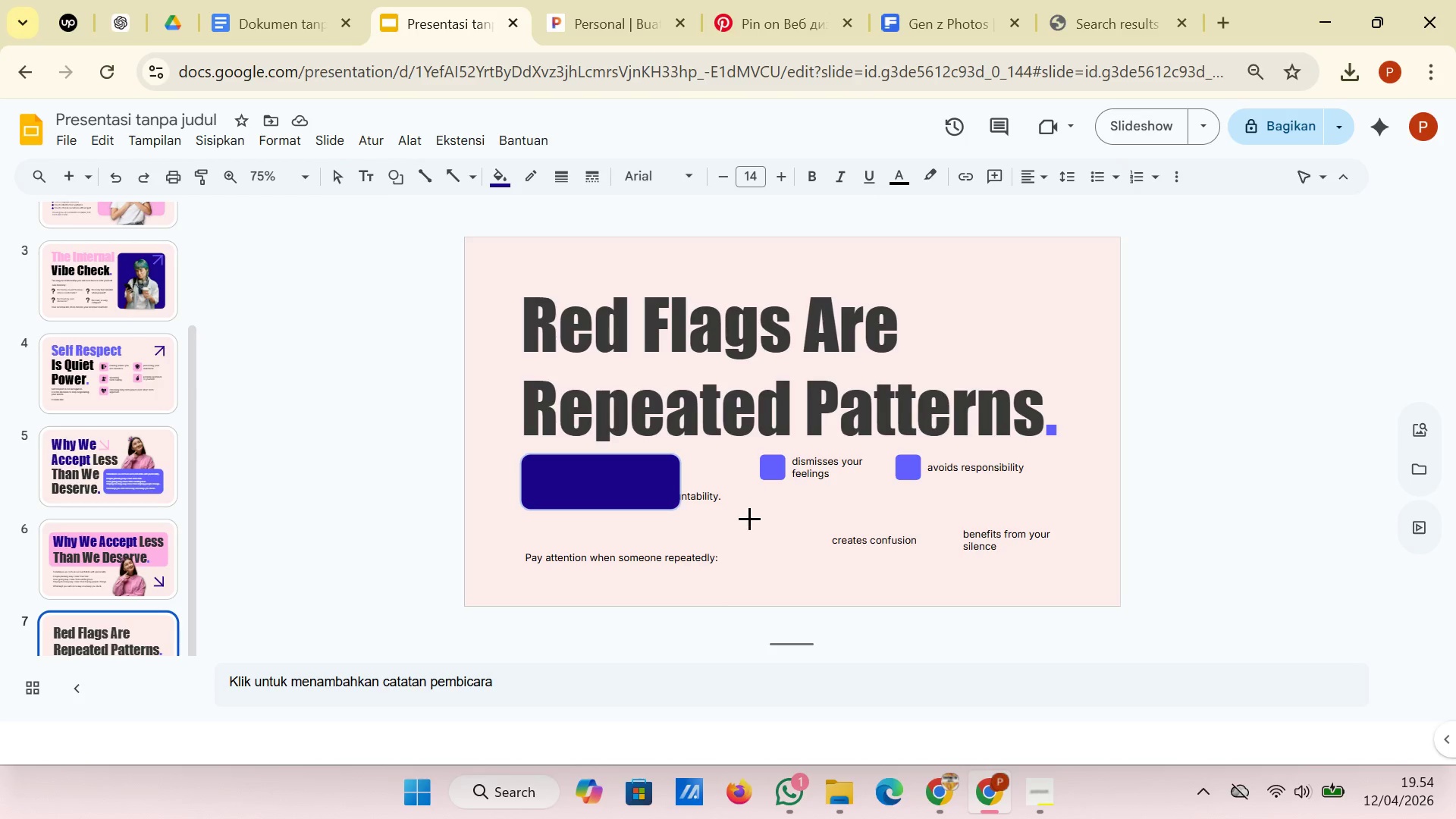 
left_click_drag(start_coordinate=[749, 519], to_coordinate=[800, 544])
 